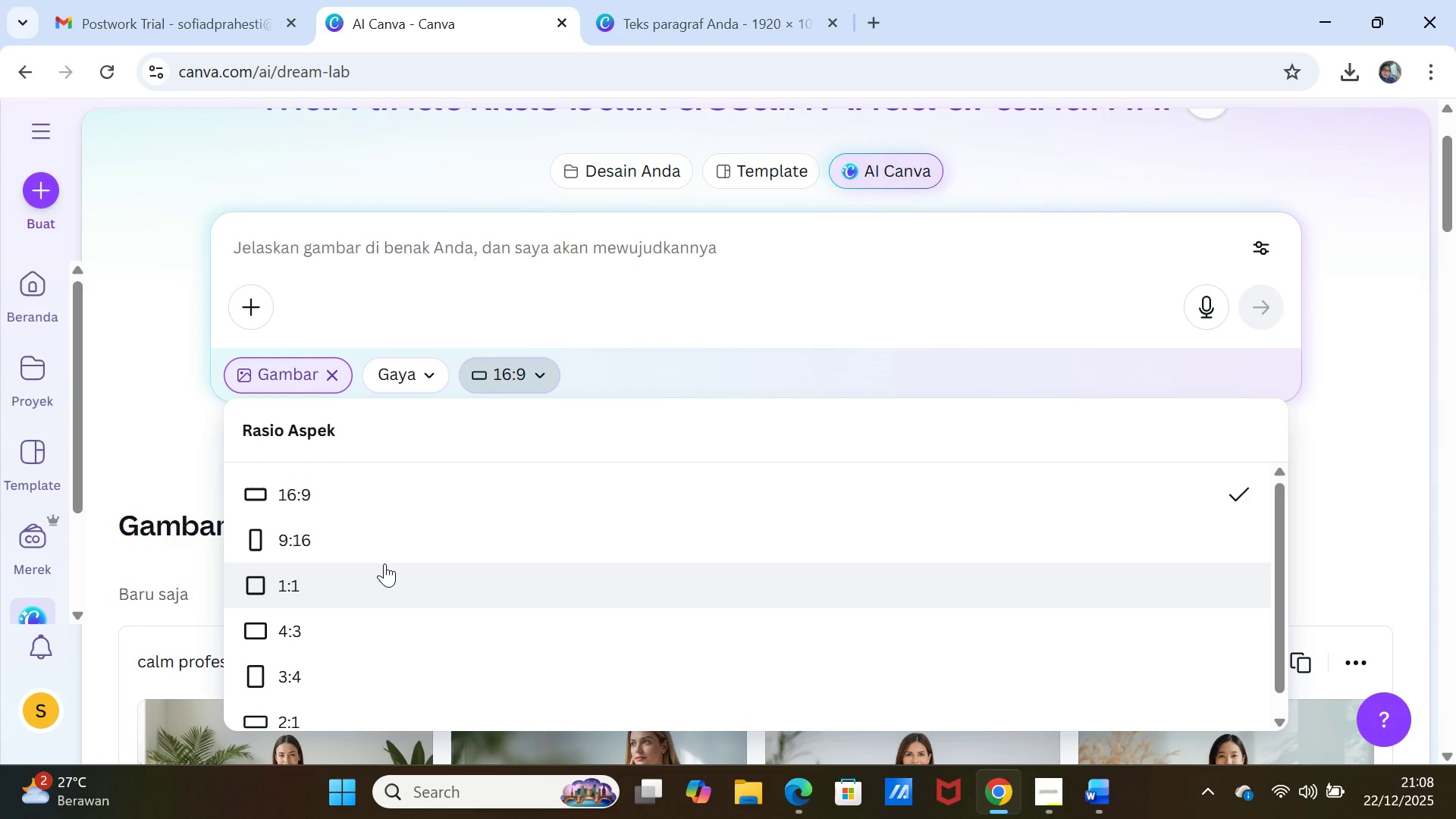 
scroll: coordinate [384, 563], scroll_direction: down, amount: 1.0
 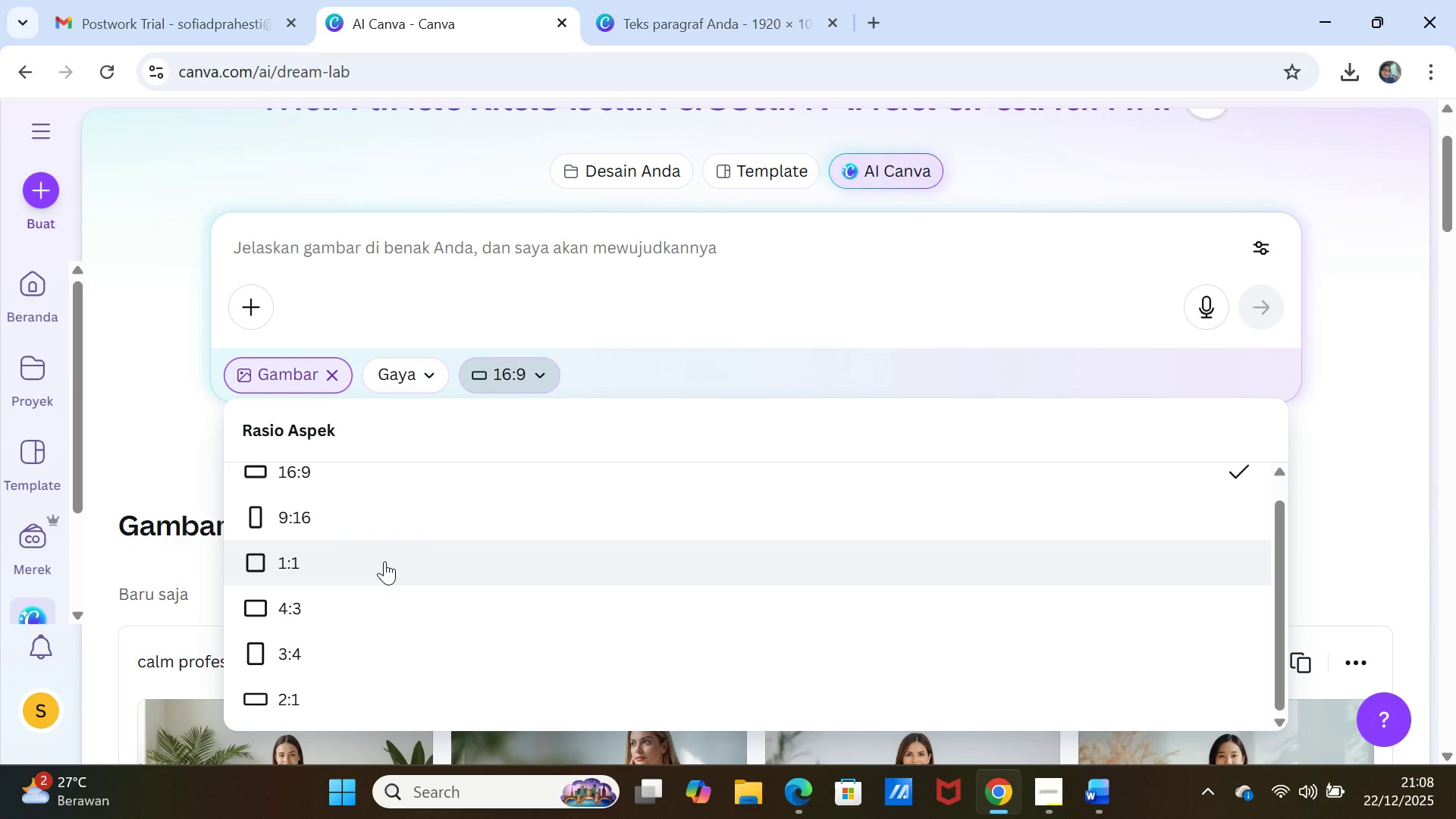 
wait(6.83)
 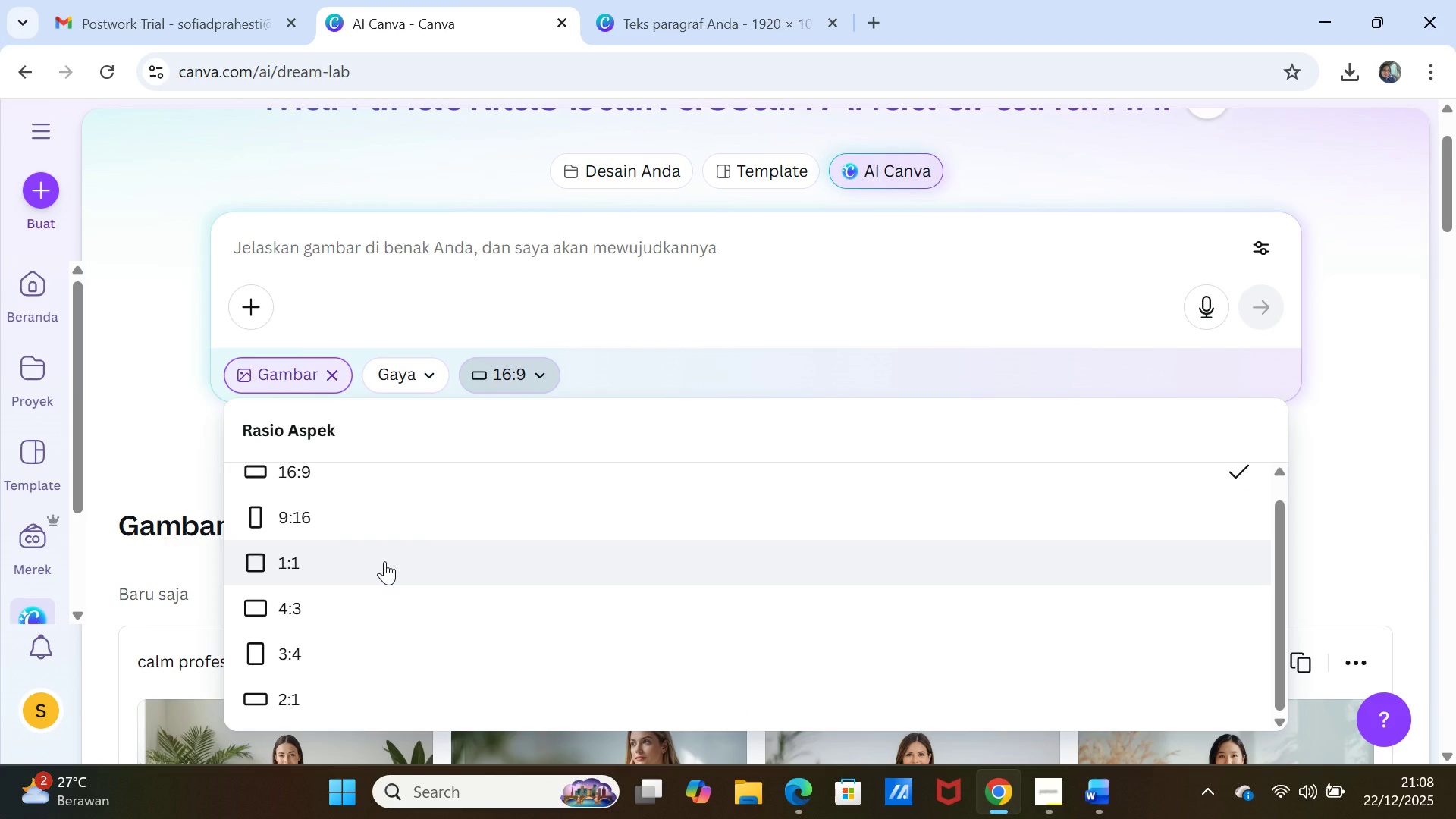 
left_click([384, 561])
 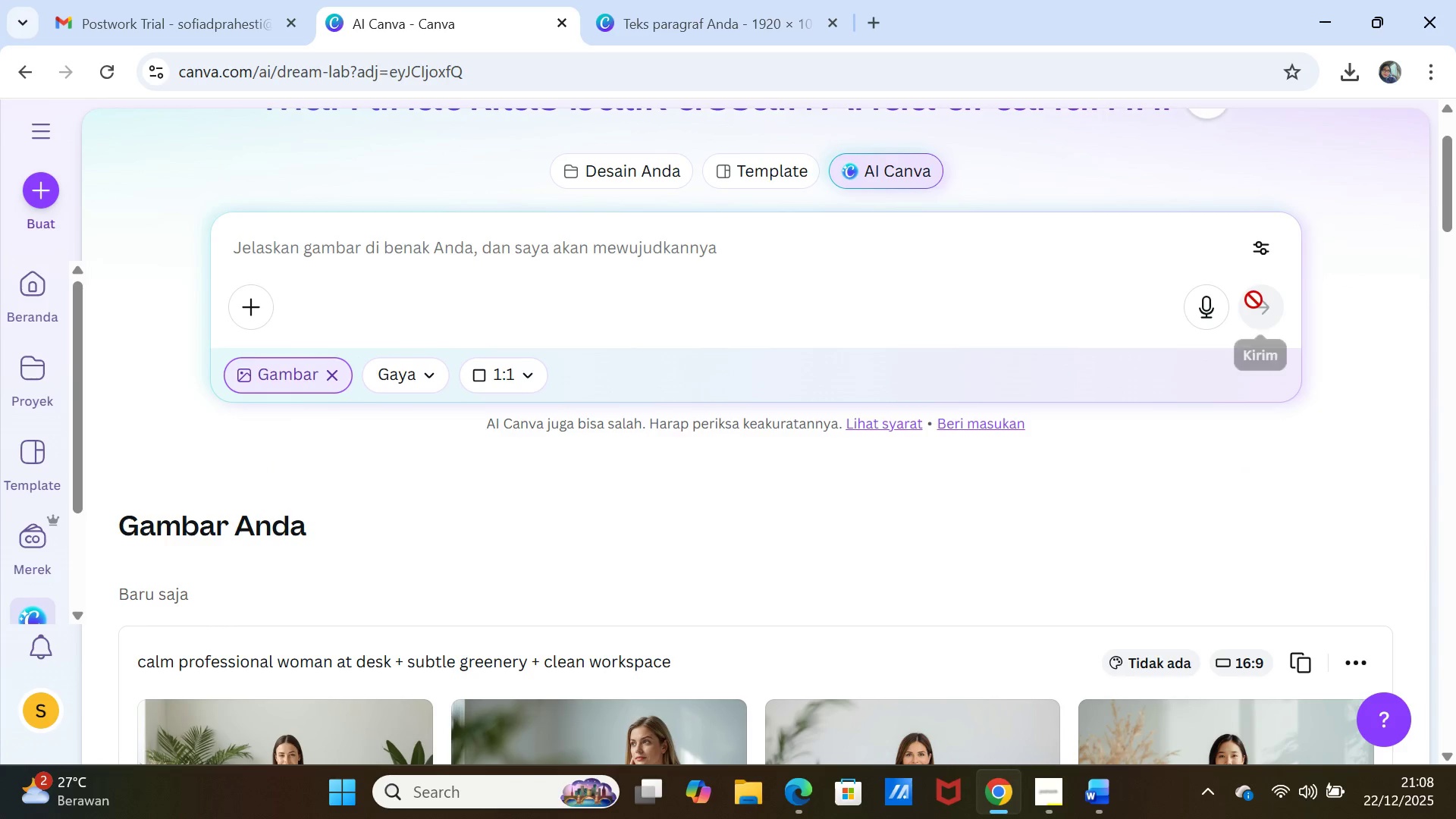 
left_click([524, 250])
 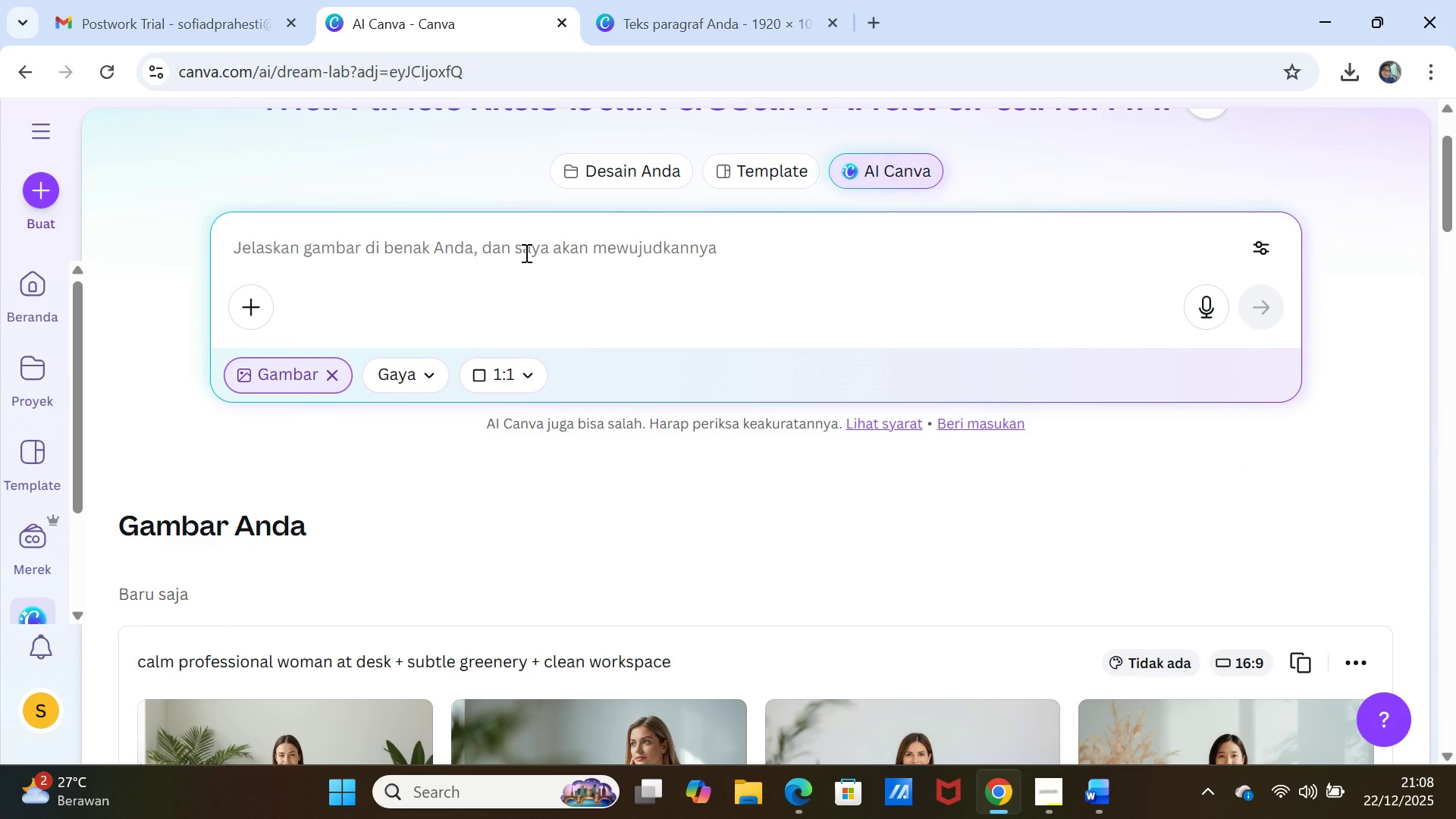 
key(Control+V)
 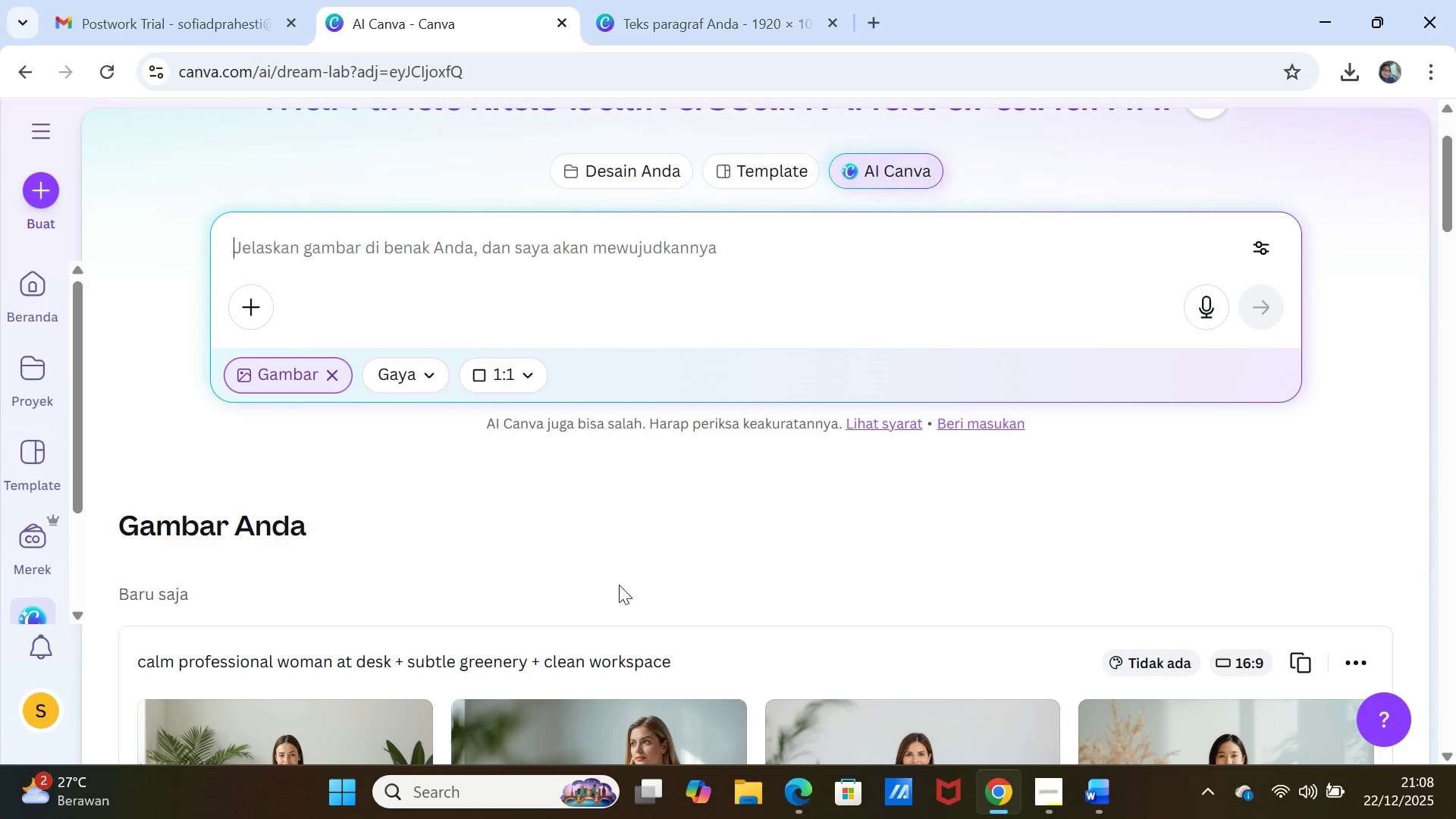 
wait(5.16)
 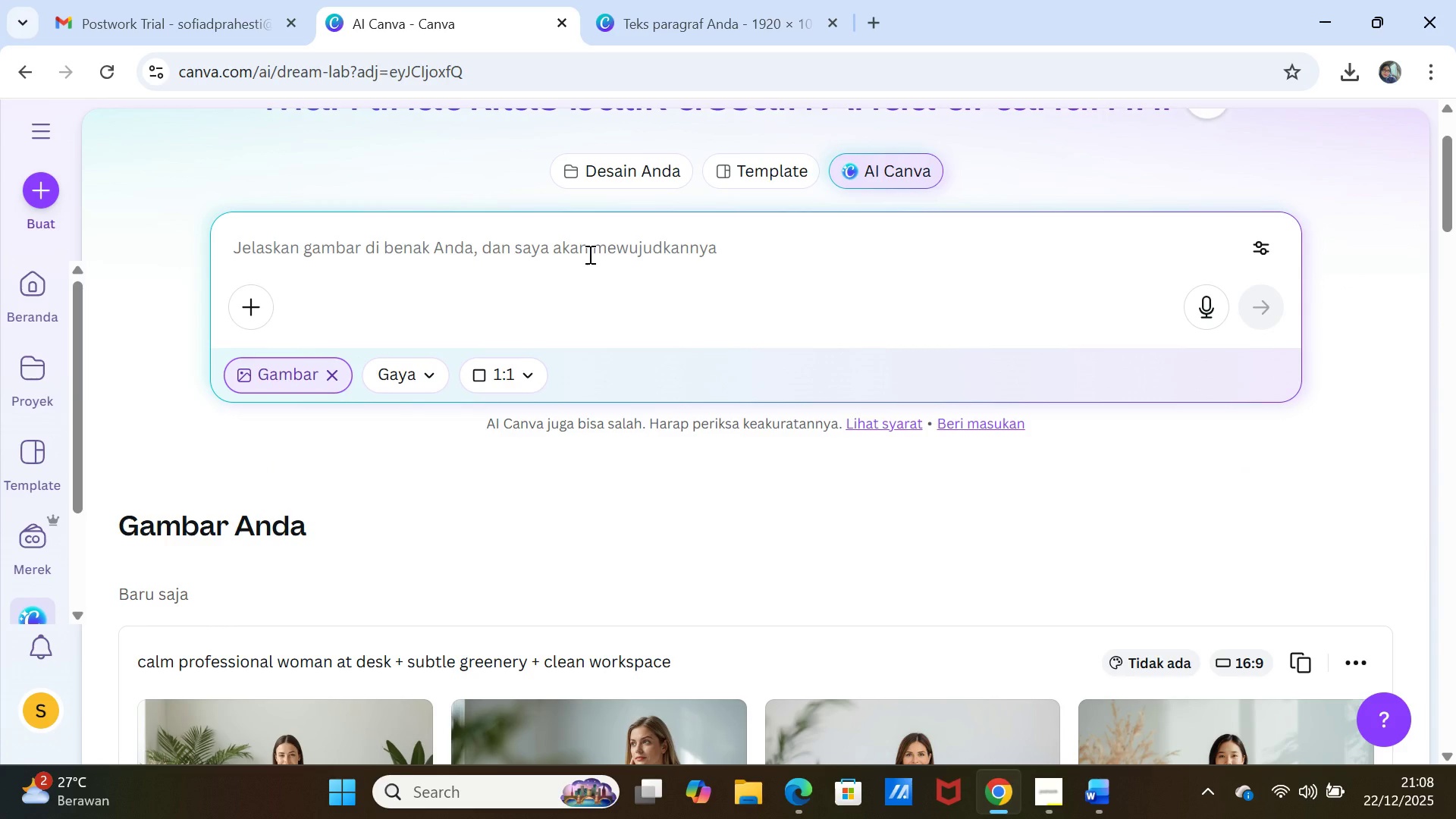 
left_click([1305, 654])
 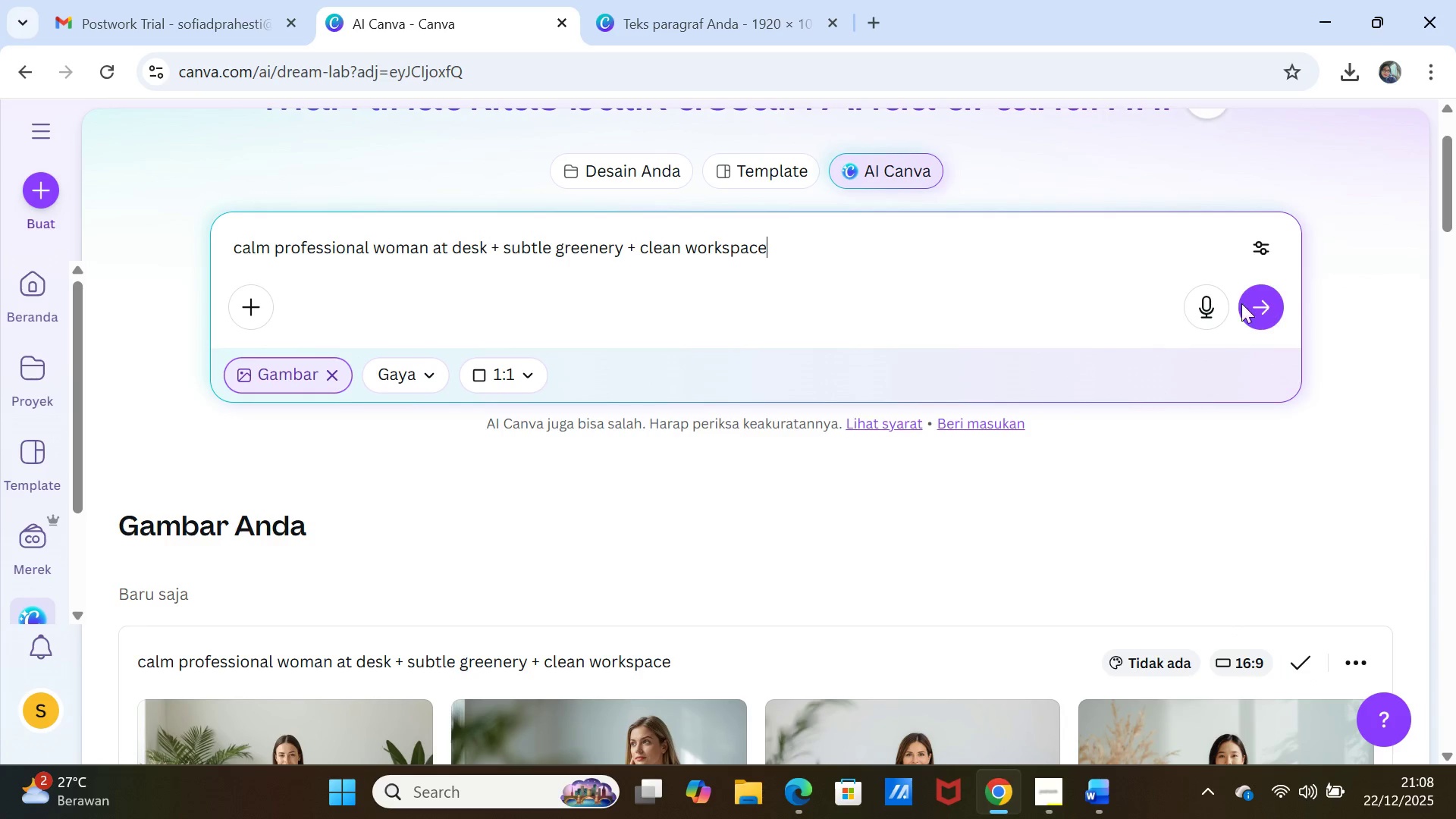 
left_click([1266, 303])
 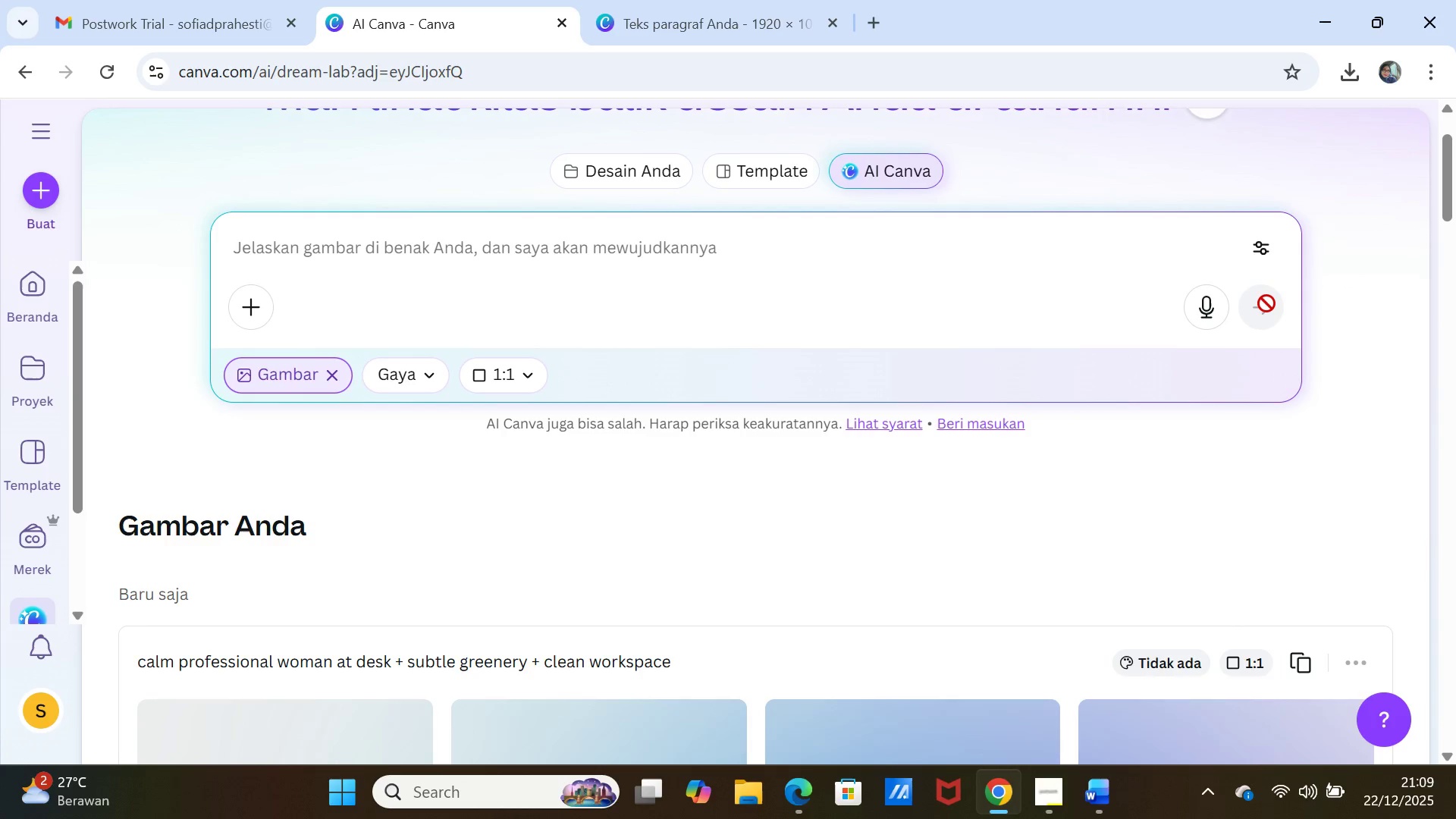 
scroll: coordinate [689, 324], scroll_direction: down, amount: 3.0
 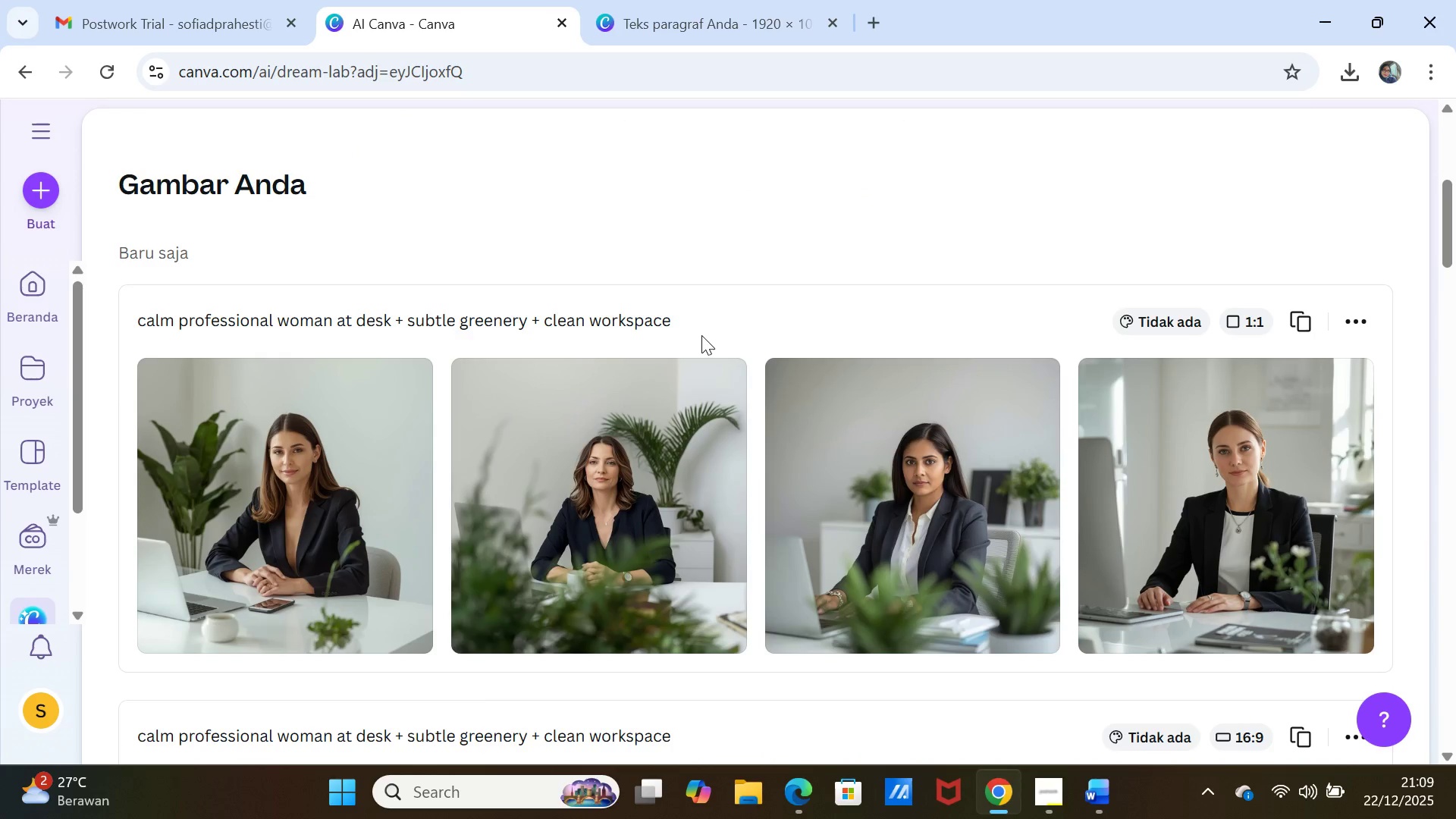 
wait(10.26)
 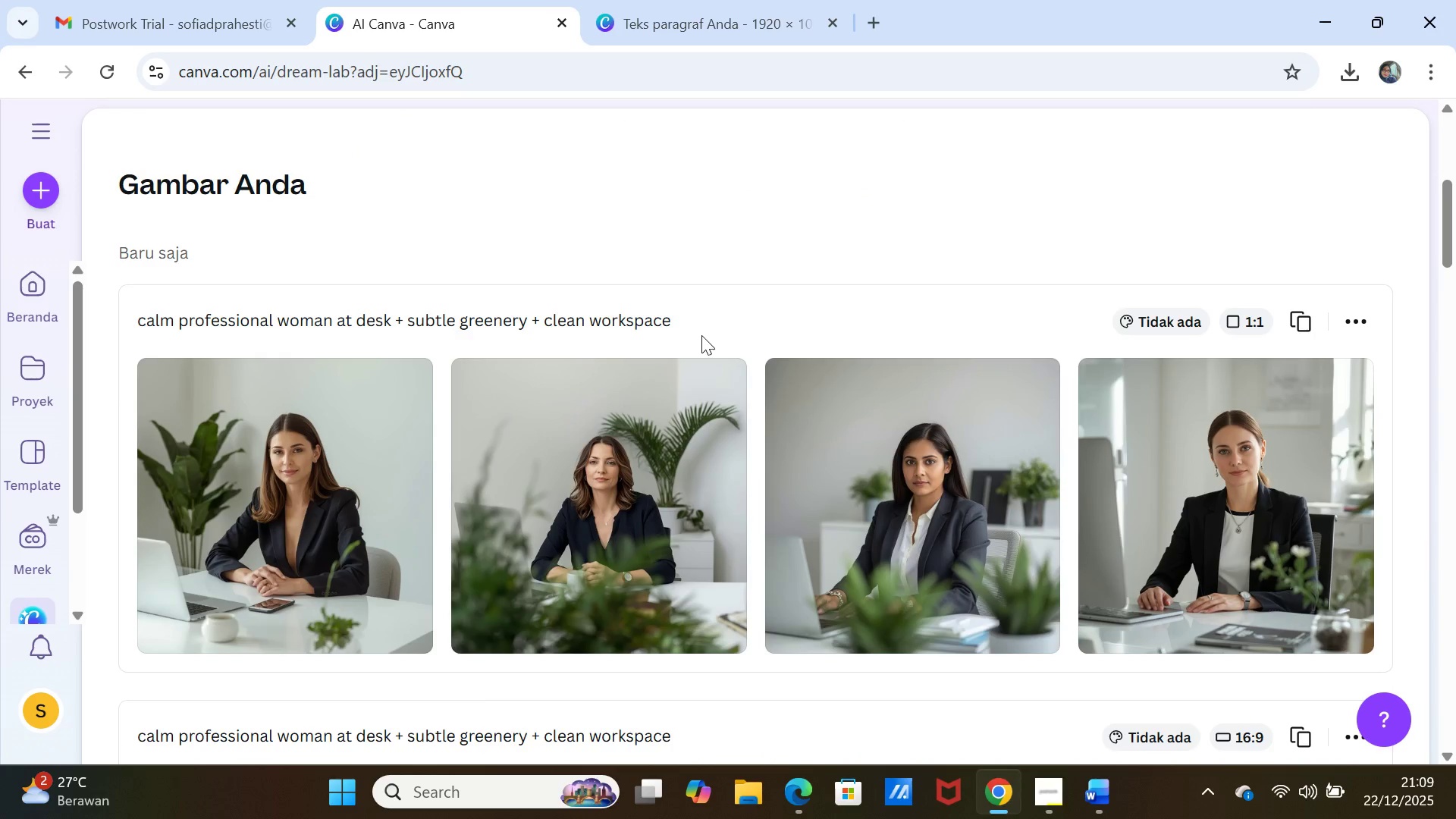 
left_click([415, 385])
 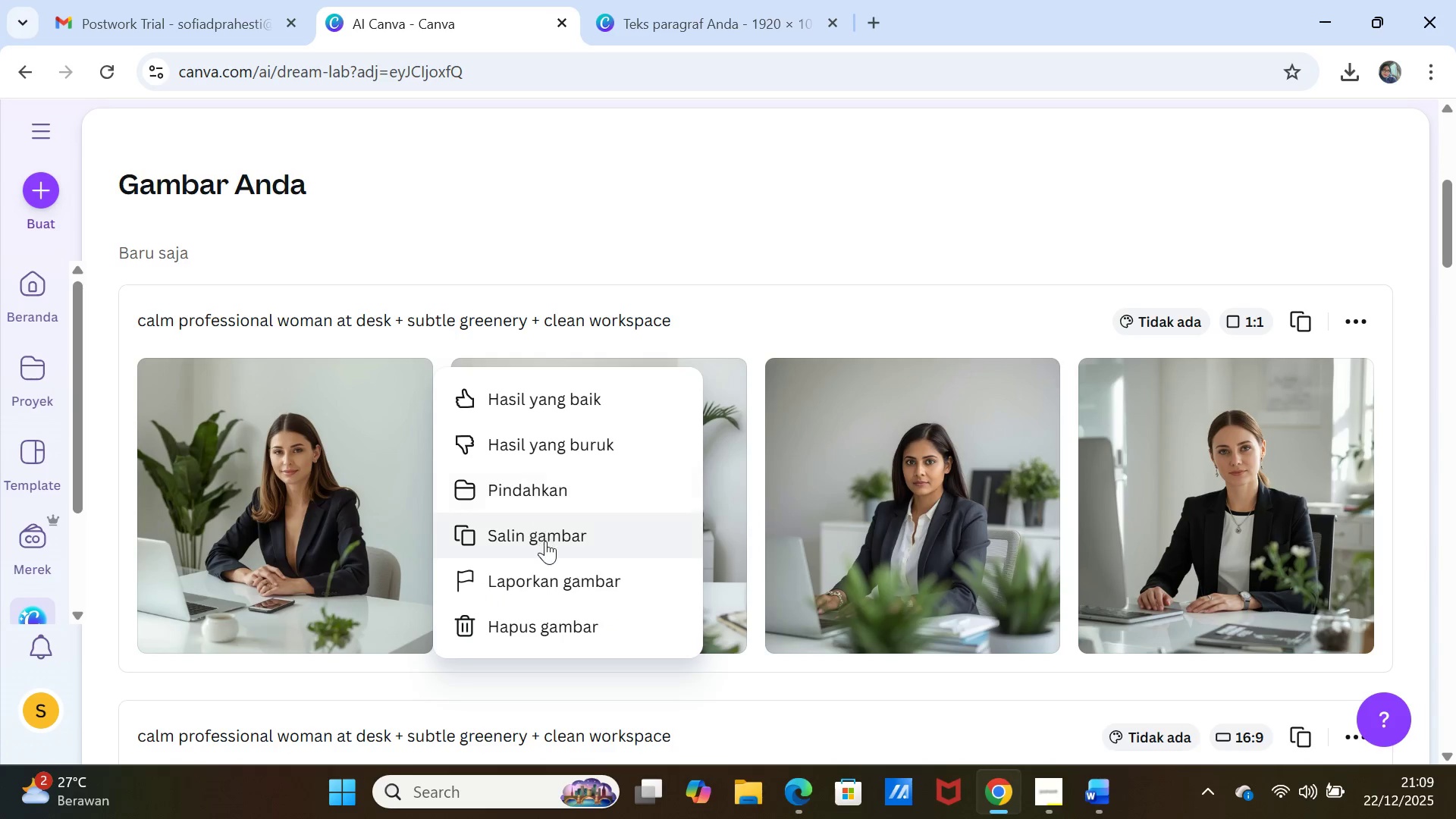 
left_click([546, 542])
 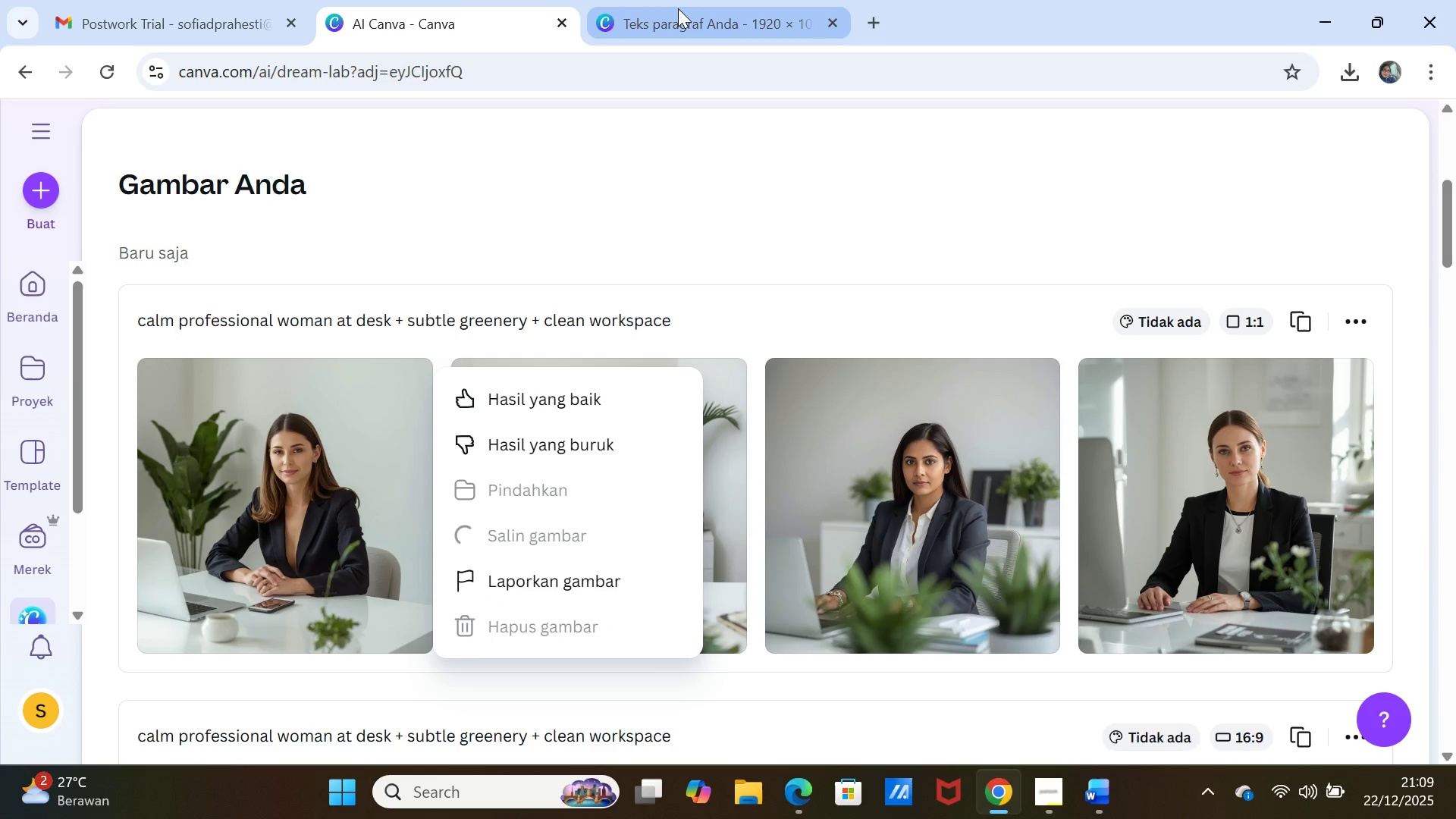 
left_click([679, 8])
 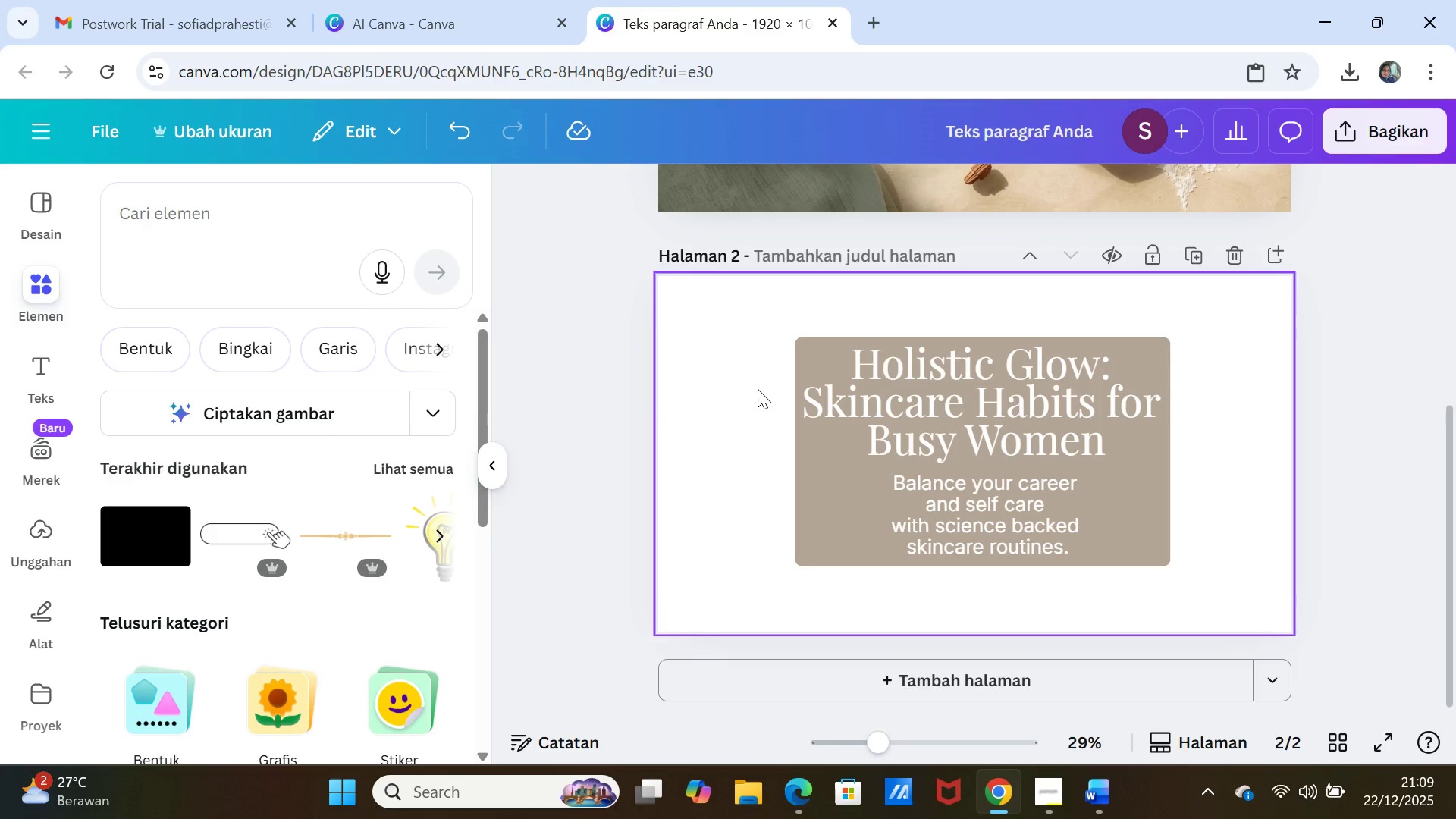 
left_click([757, 386])
 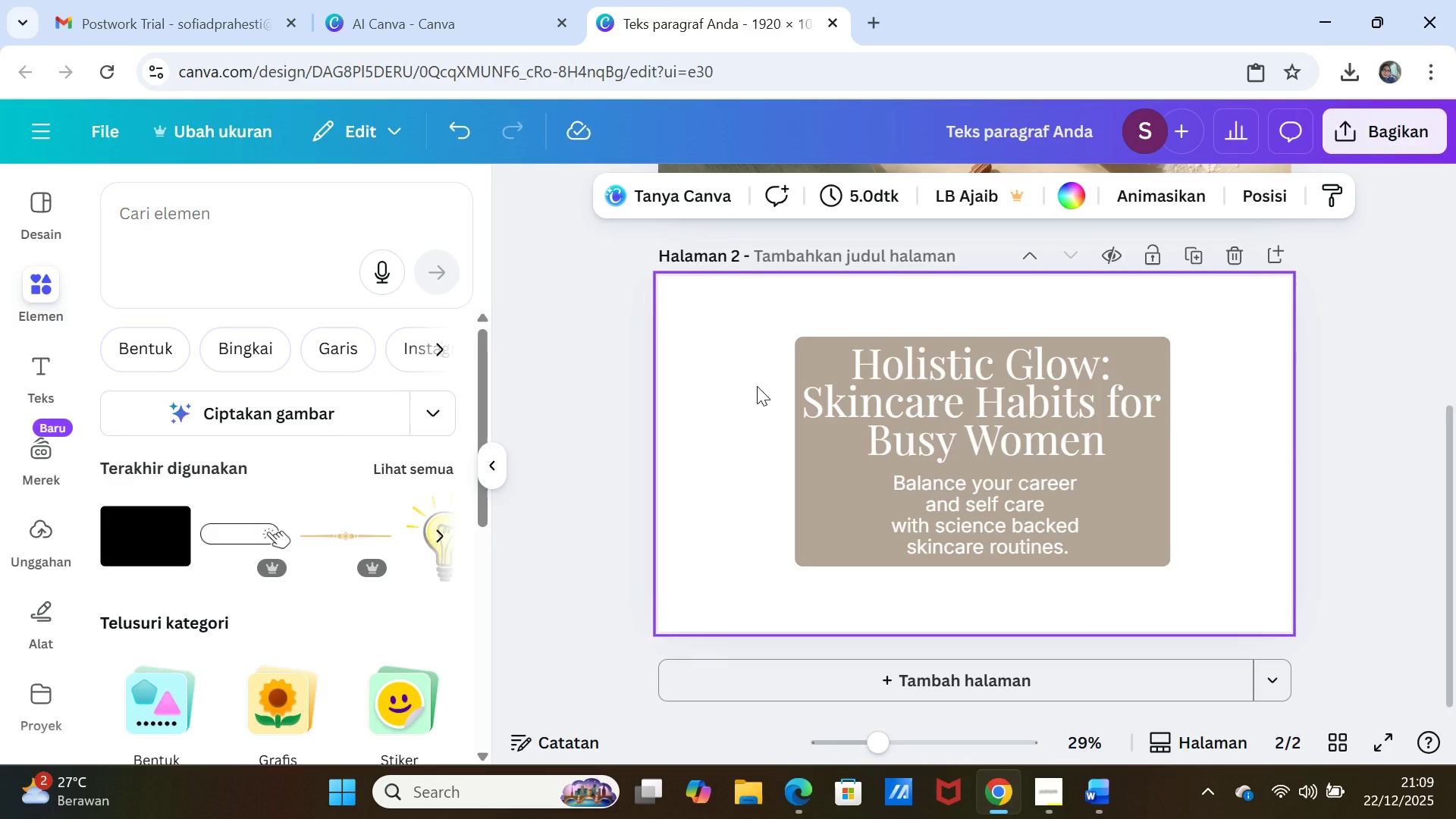 
right_click([757, 386])
 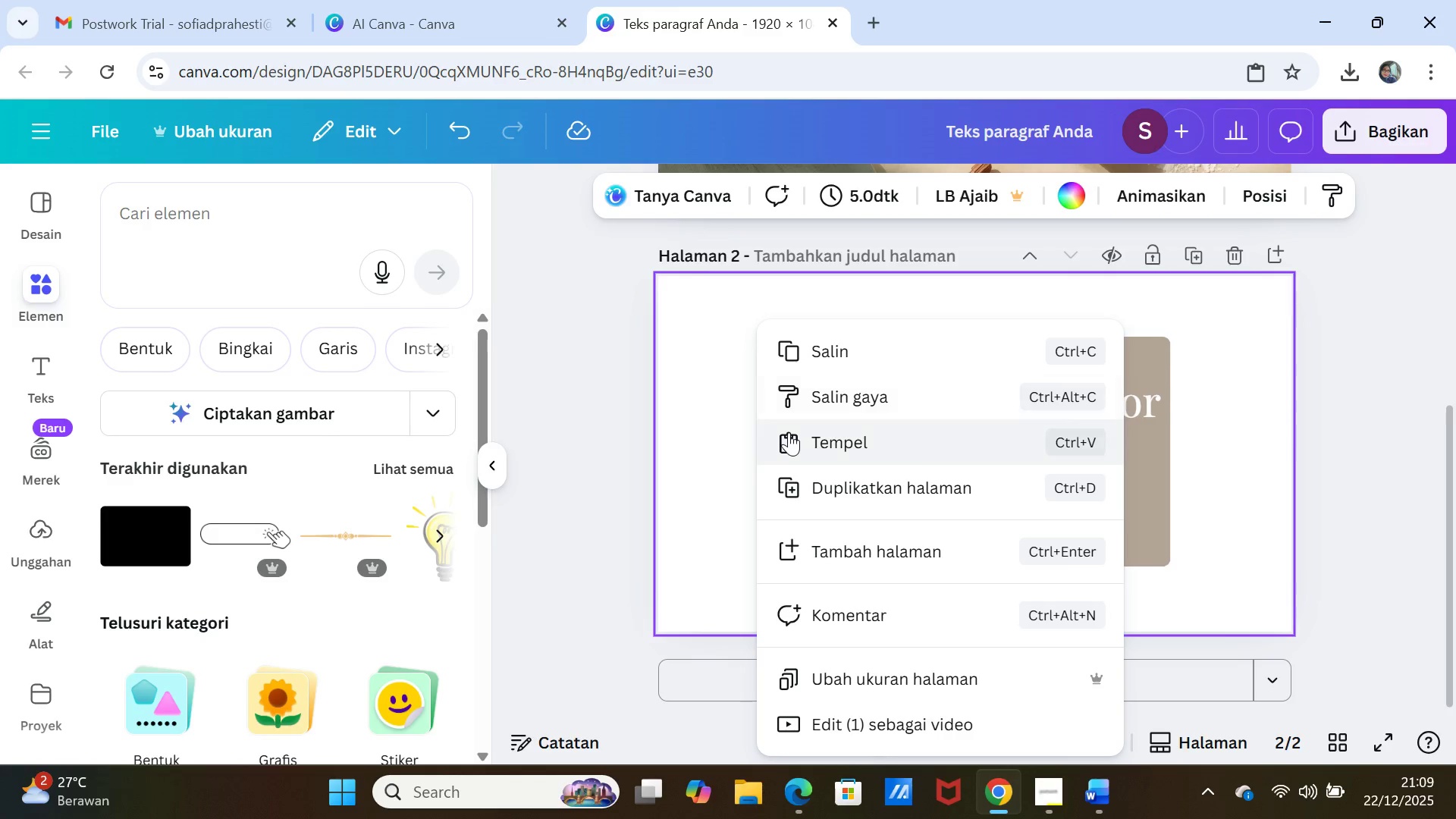 
left_click([791, 436])
 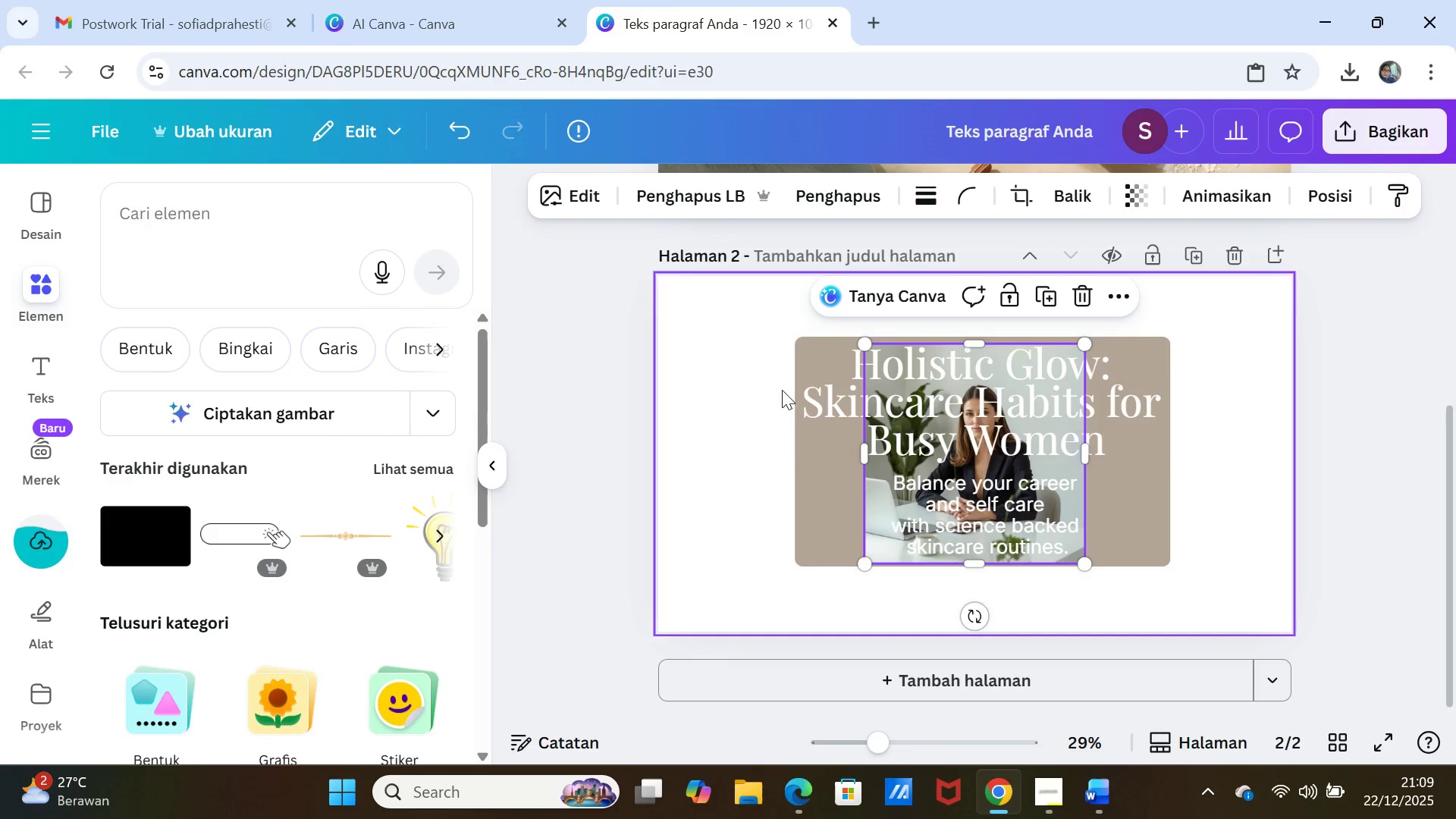 
left_click([818, 479])
 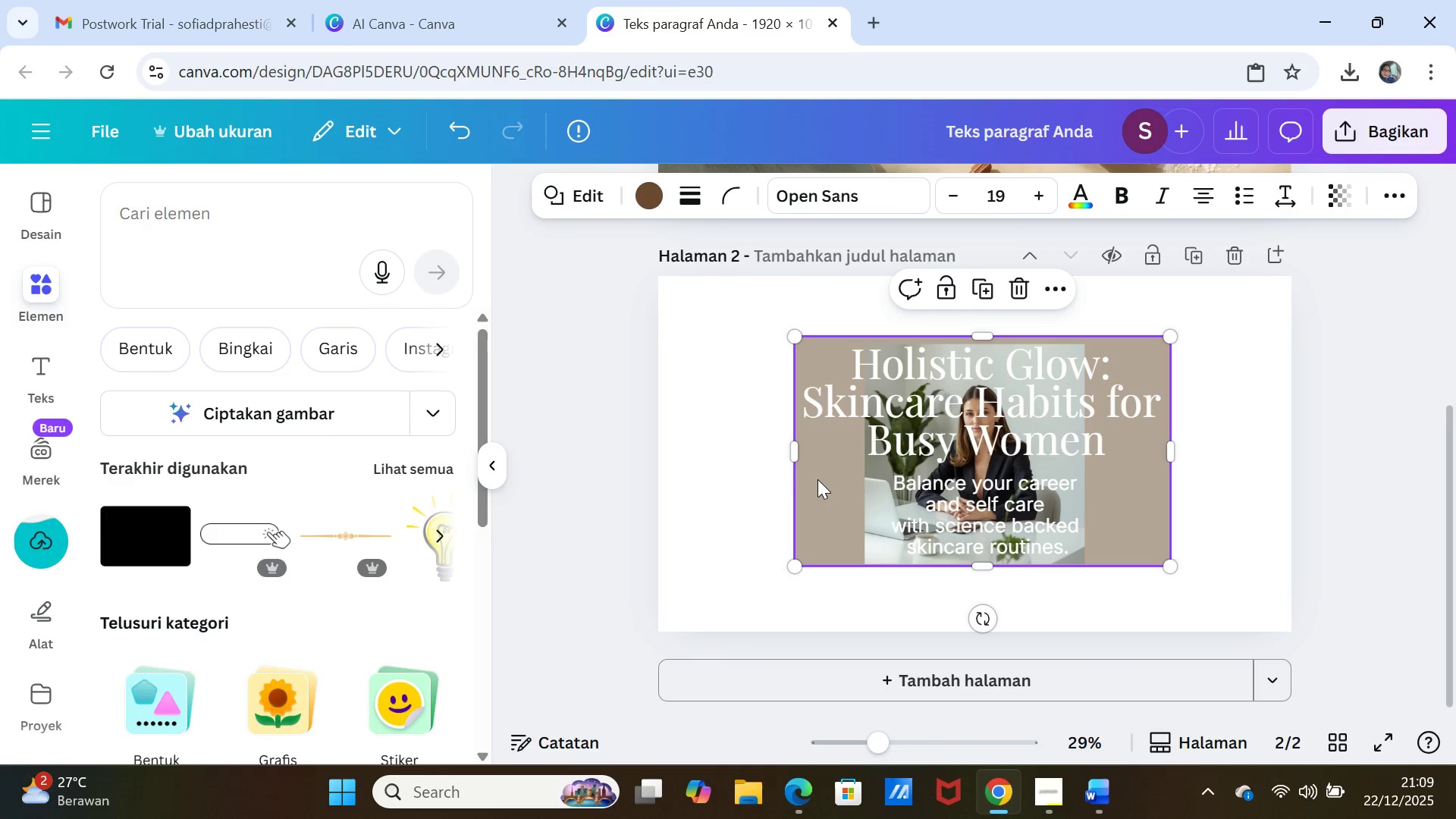 
key(Delete)
 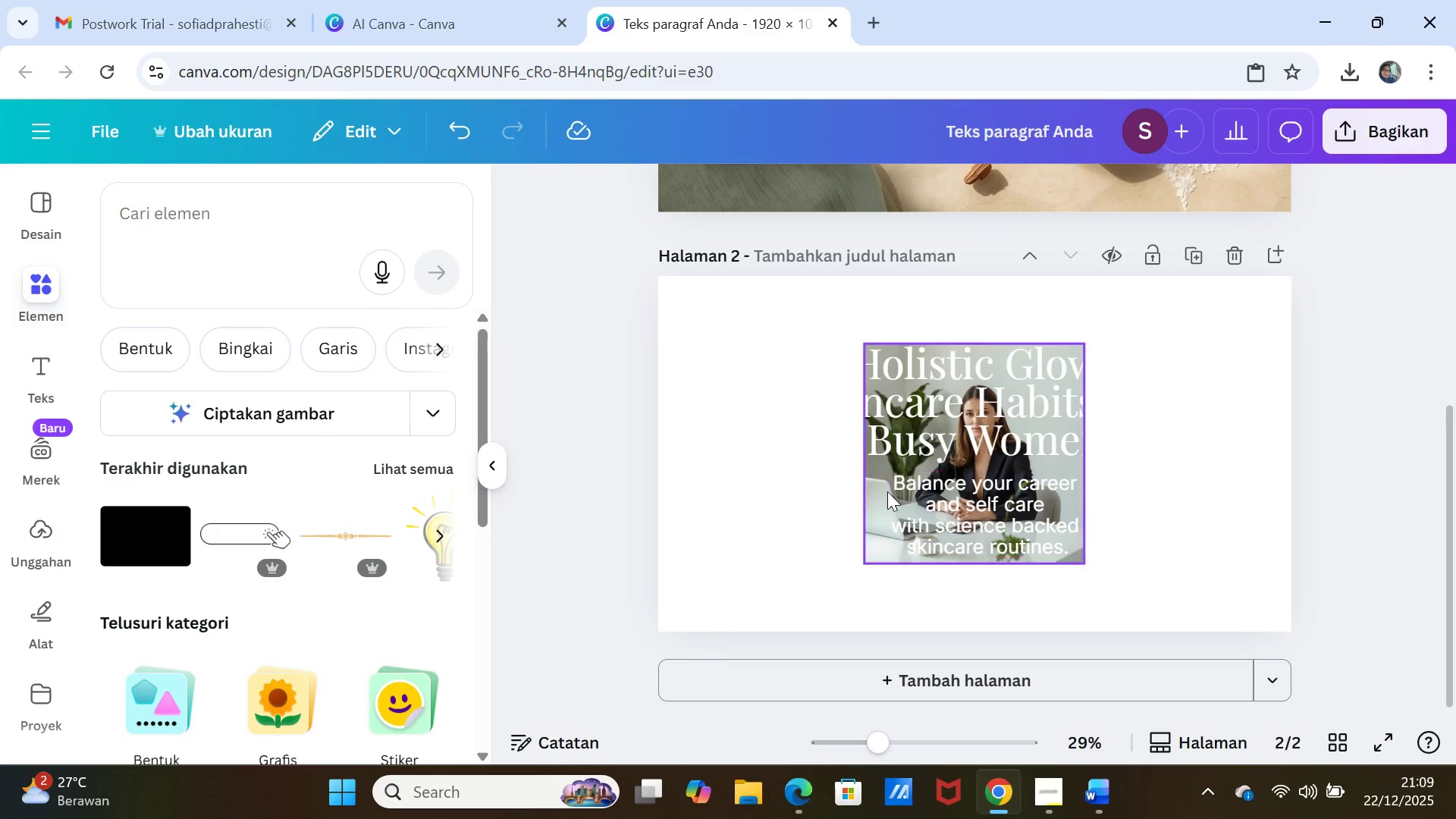 
left_click_drag(start_coordinate=[876, 492], to_coordinate=[723, 482])
 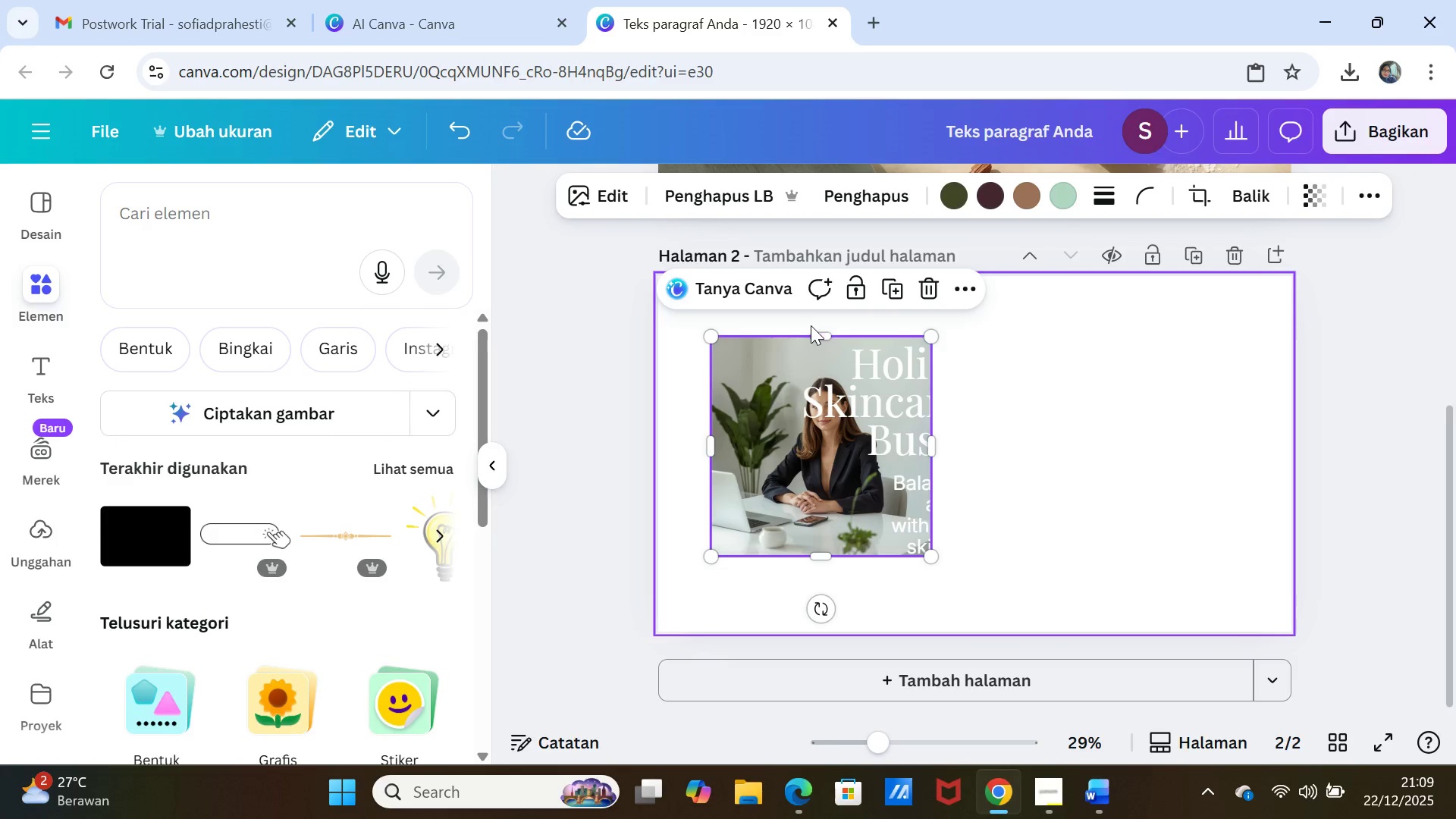 
left_click([816, 327])
 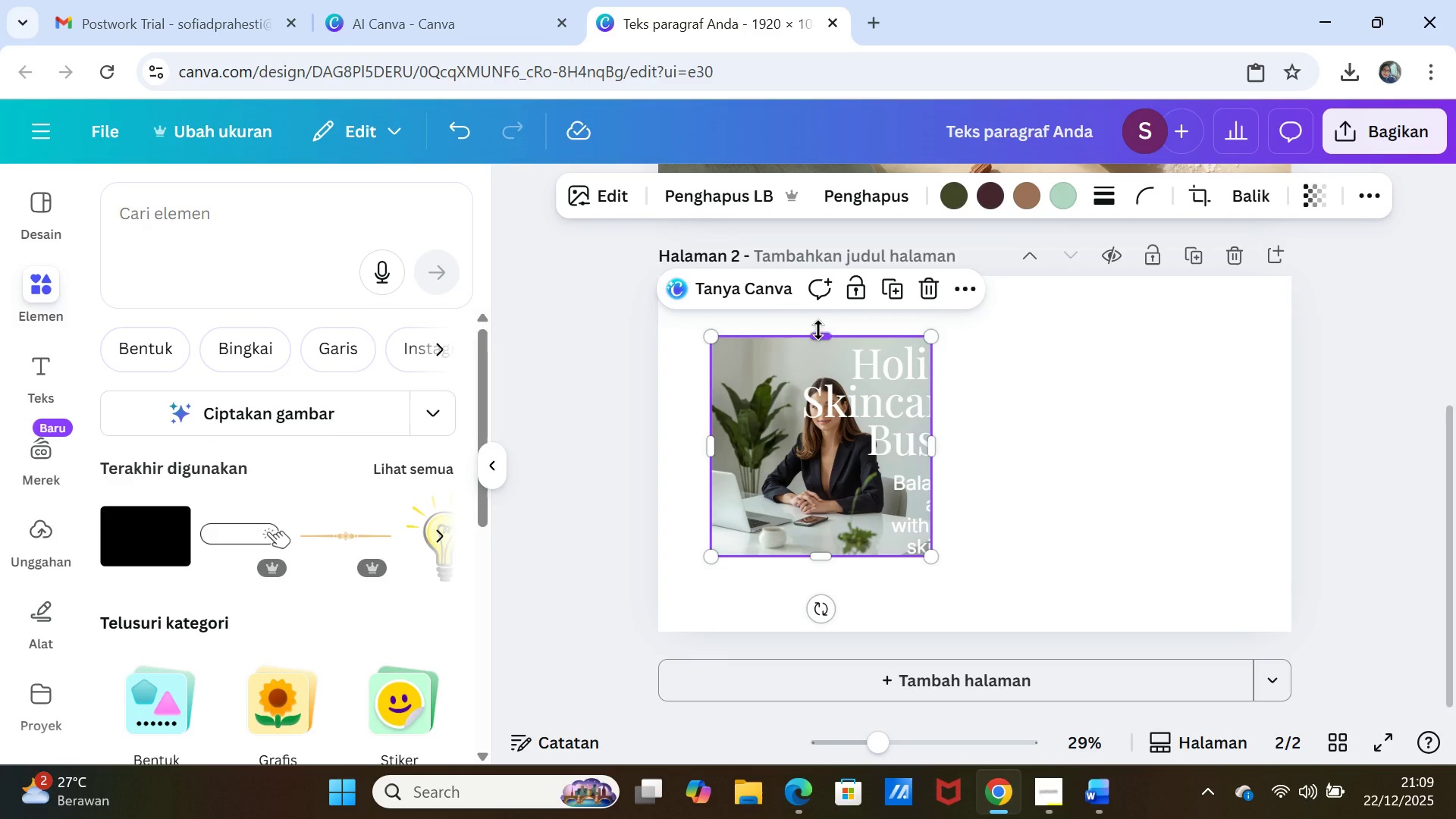 
left_click_drag(start_coordinate=[818, 330], to_coordinate=[811, 271])
 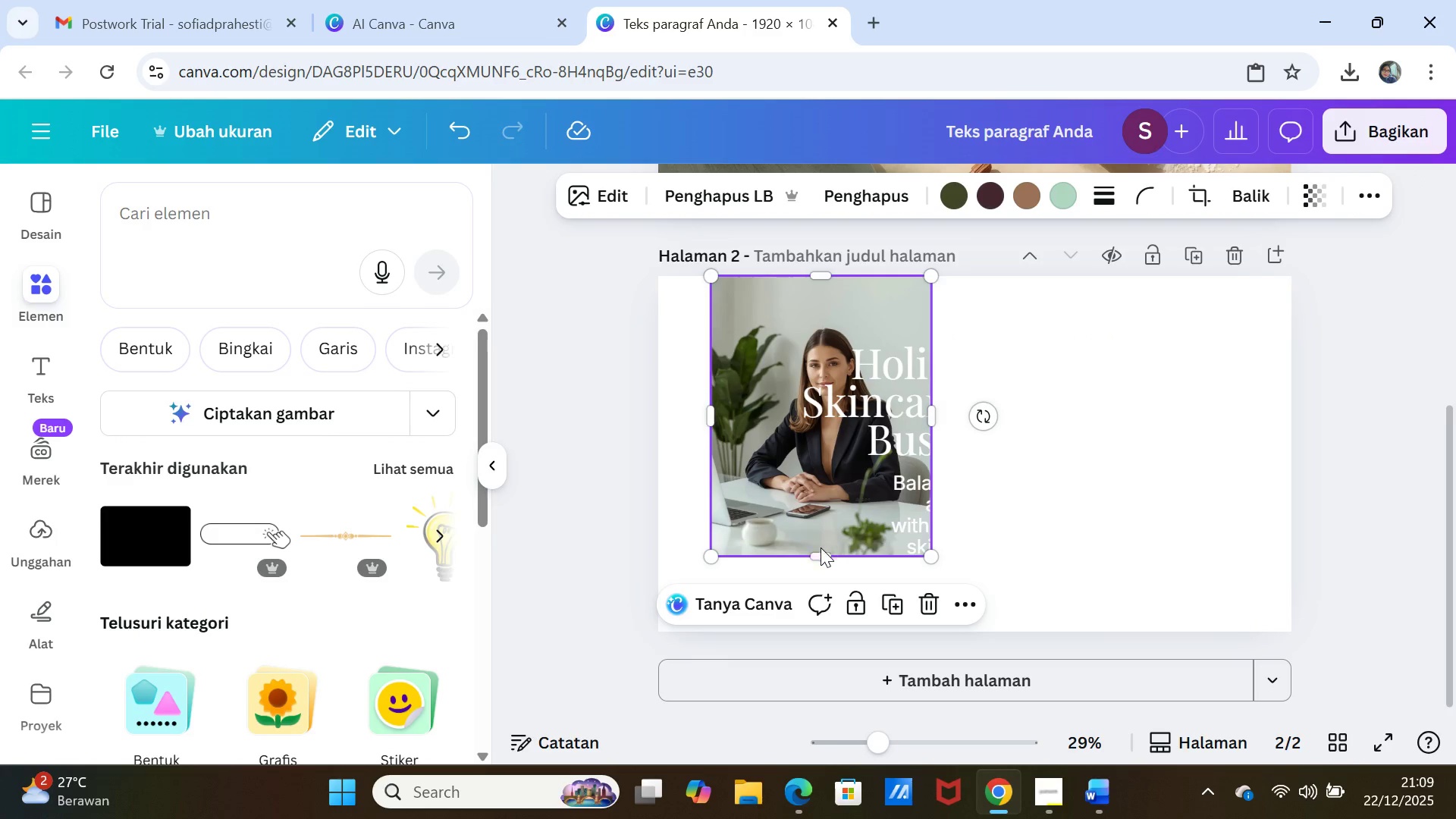 
left_click_drag(start_coordinate=[820, 548], to_coordinate=[813, 619])
 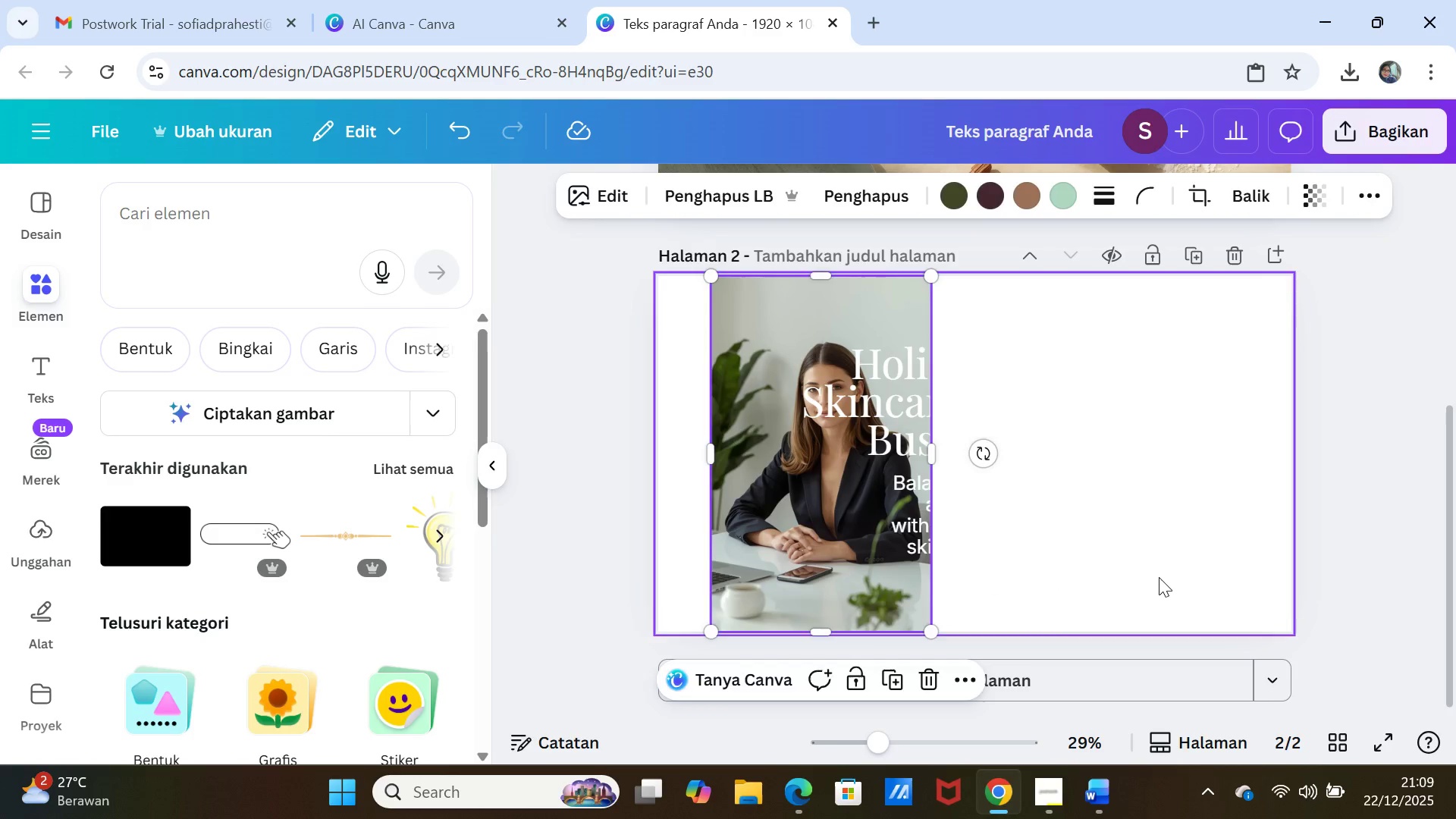 
left_click([1159, 577])
 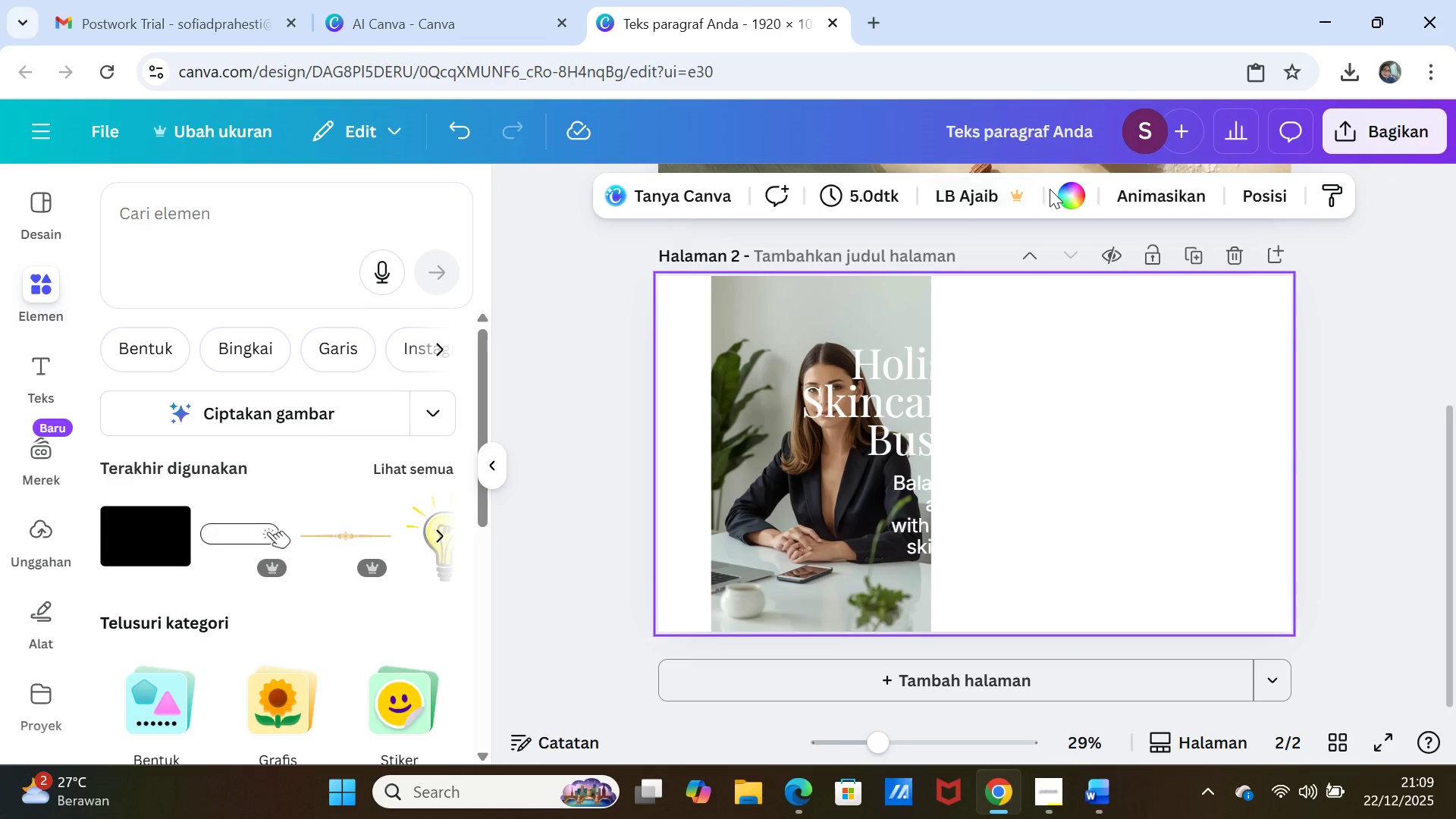 
left_click([1069, 193])
 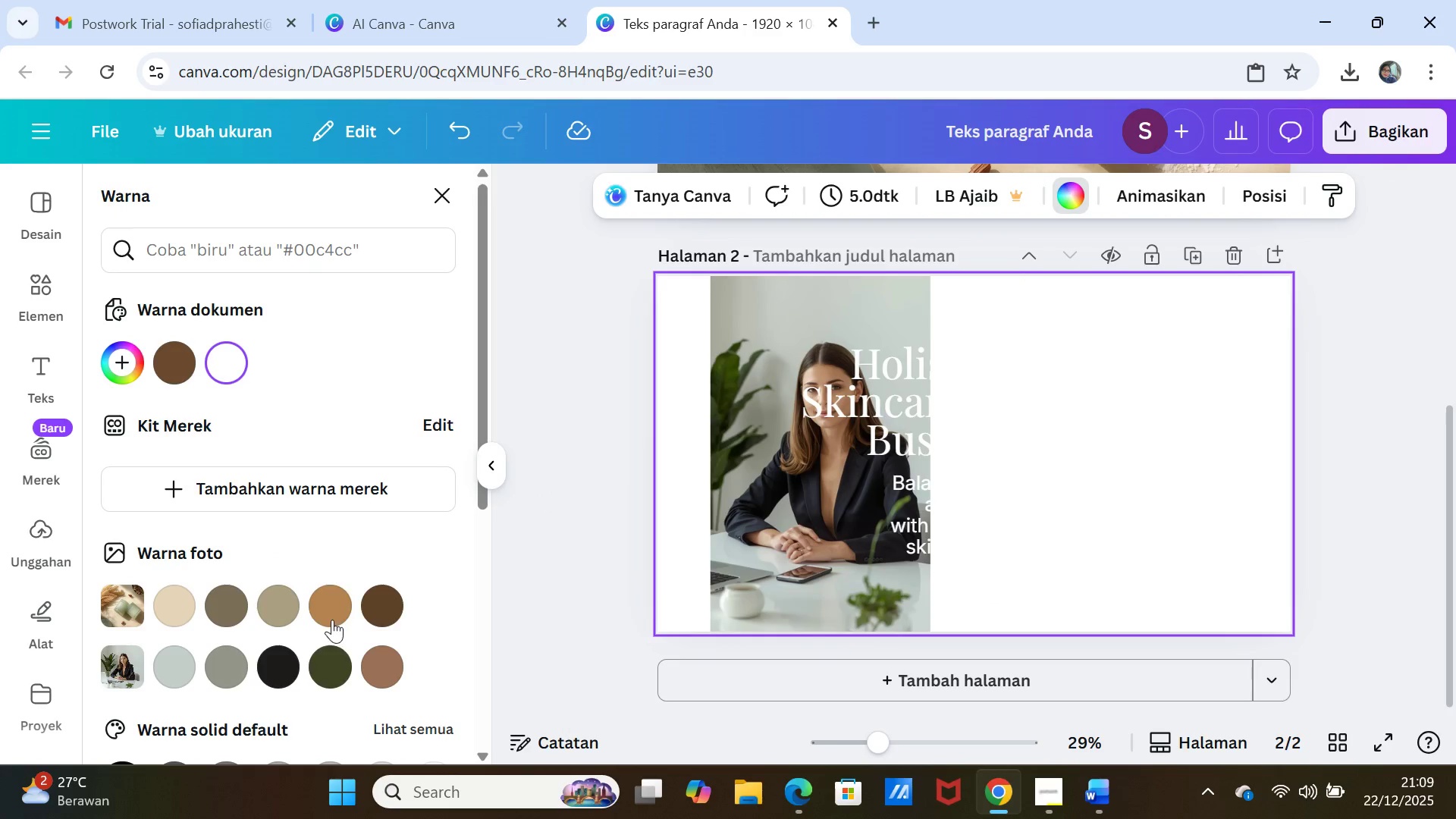 
left_click([328, 614])
 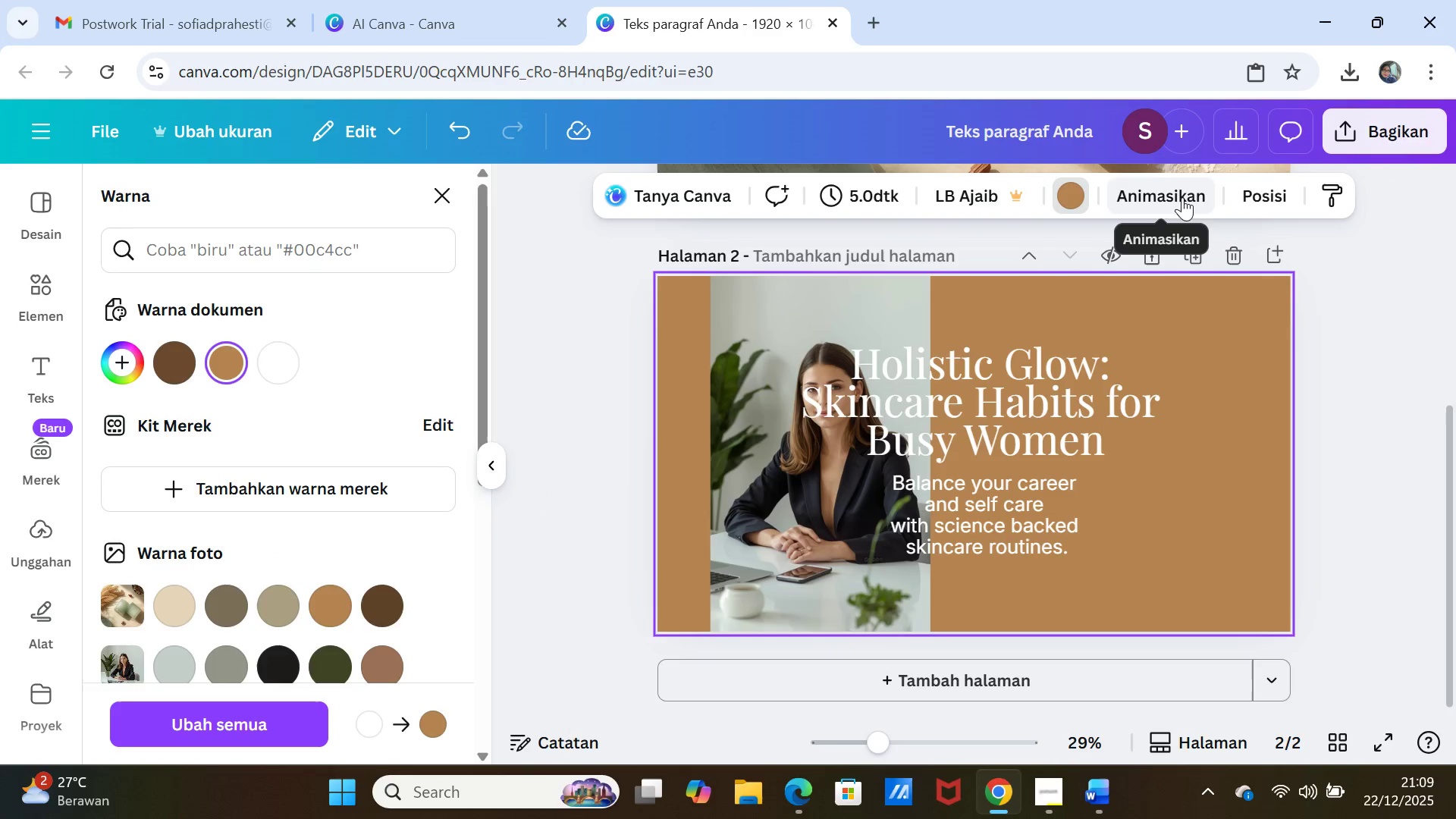 
left_click([1344, 191])
 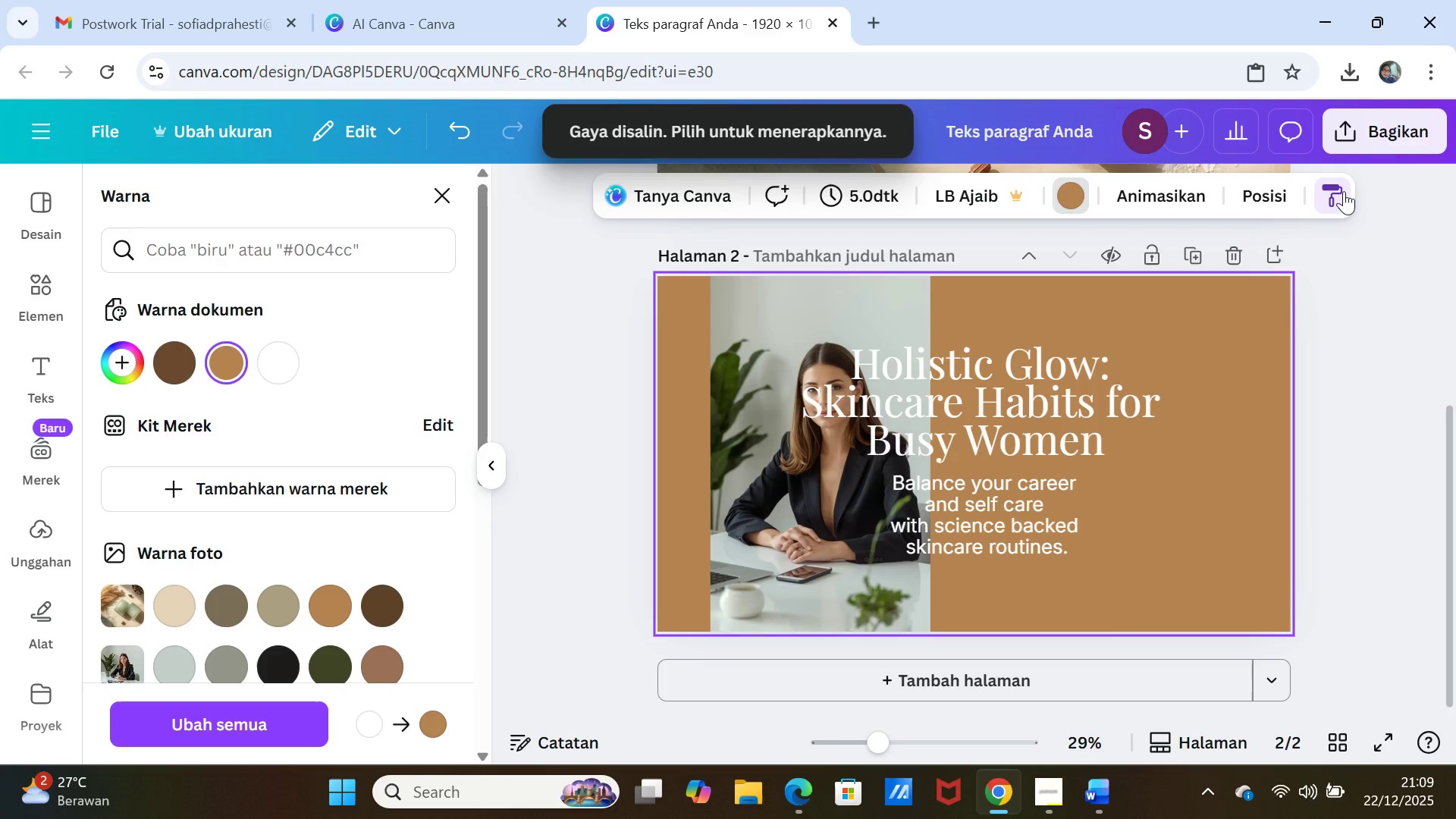 
left_click([1344, 191])
 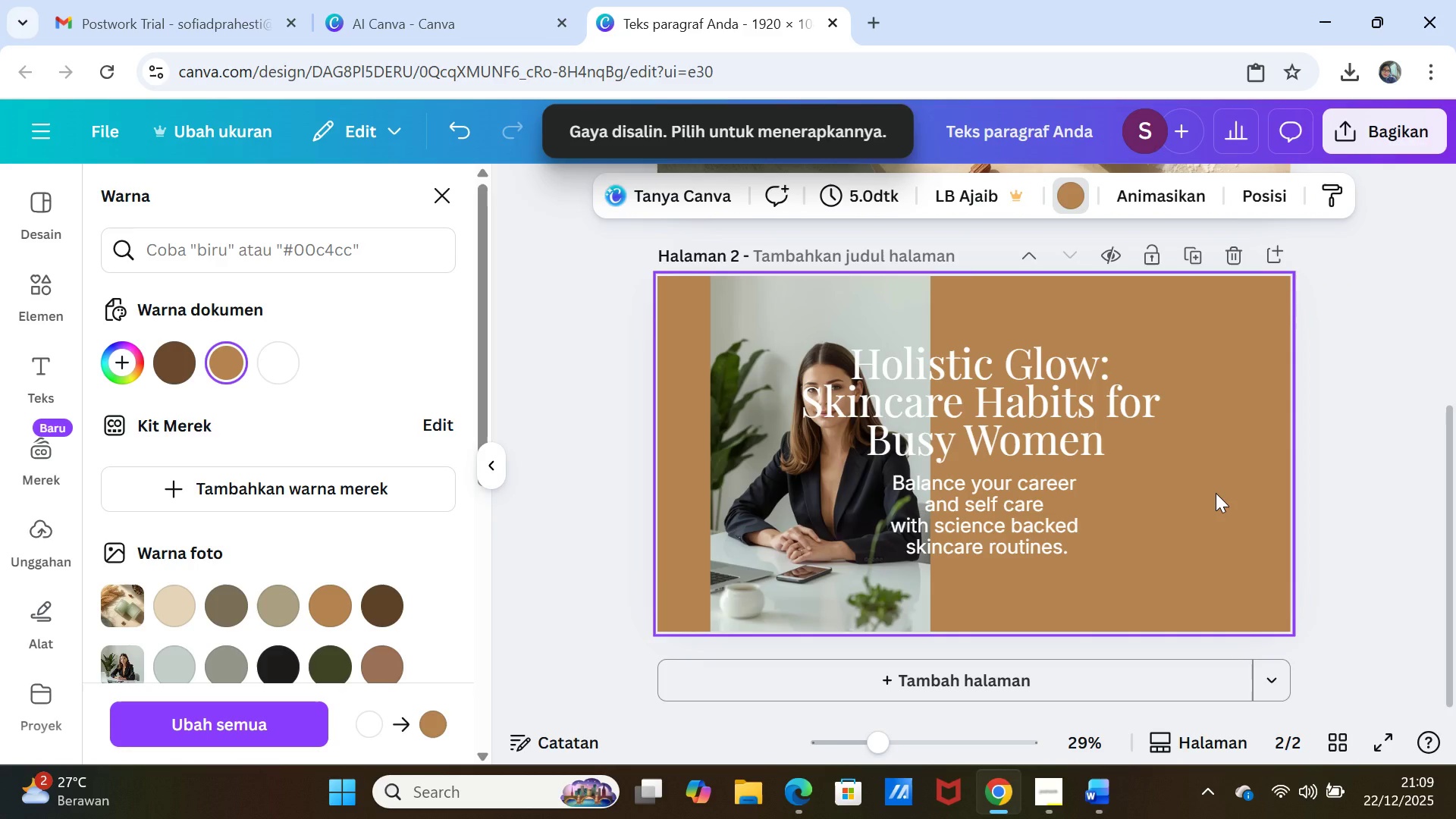 
left_click([1216, 493])
 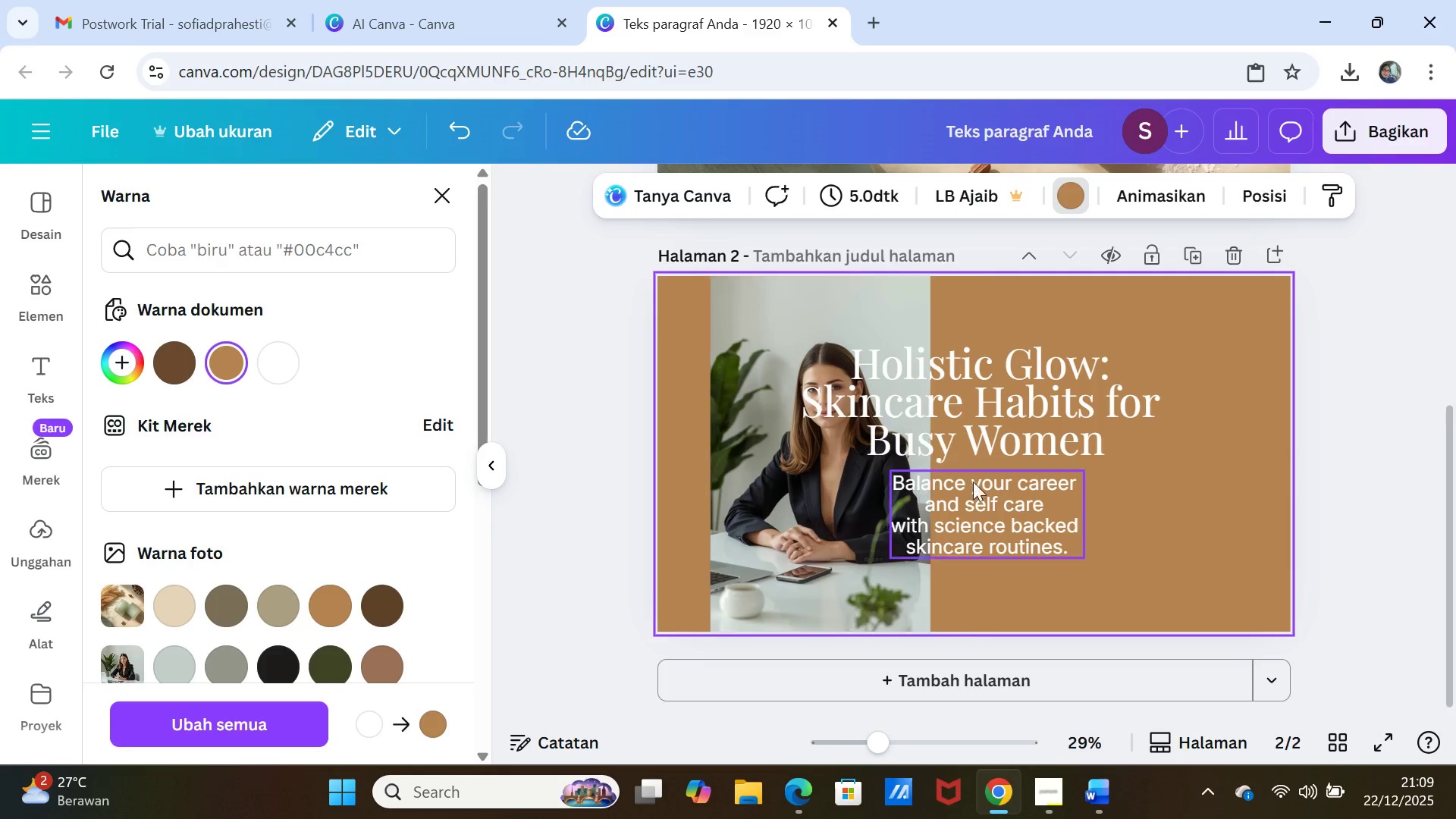 
left_click_drag(start_coordinate=[976, 406], to_coordinate=[1105, 380])
 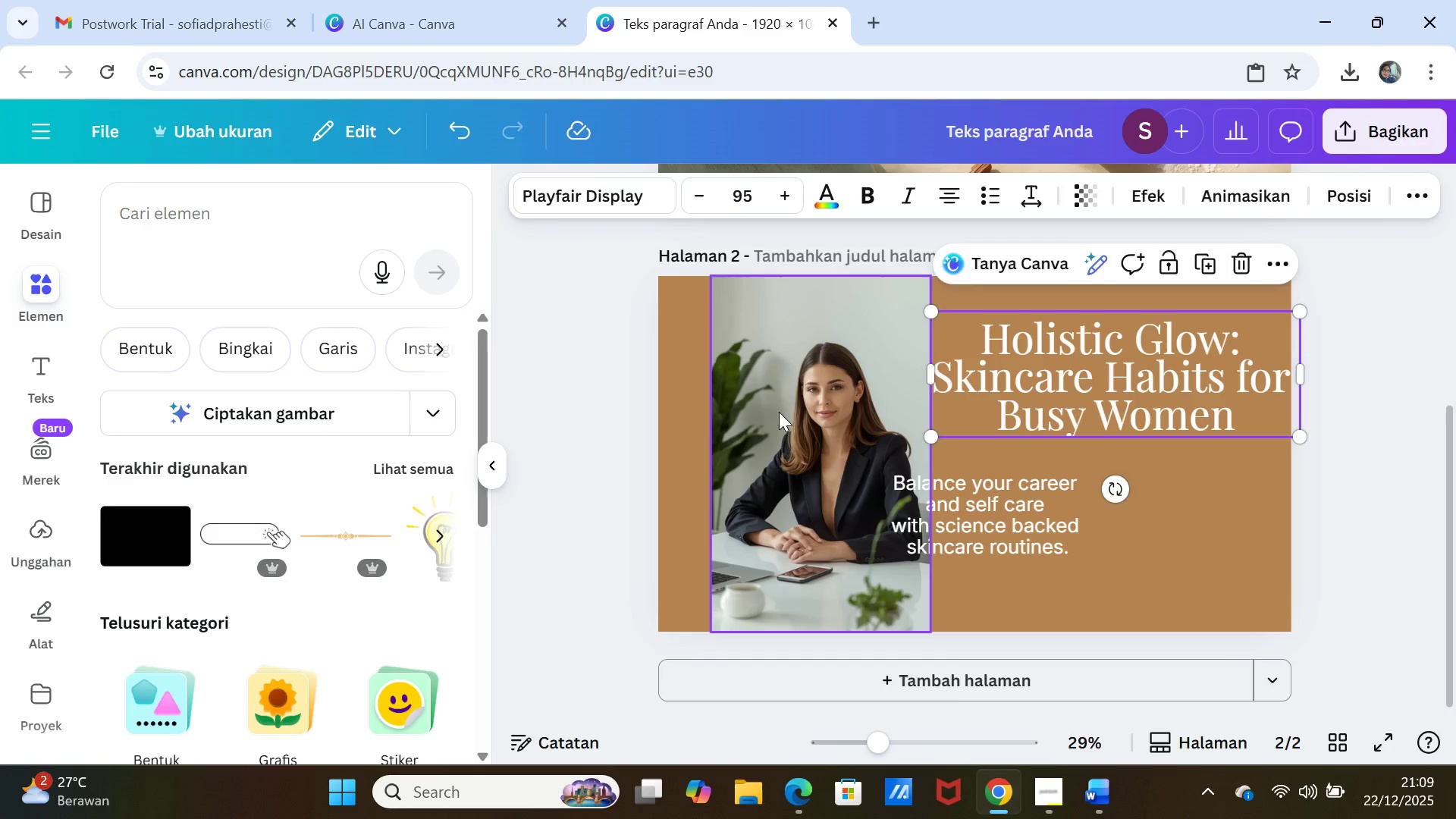 
left_click([779, 412])
 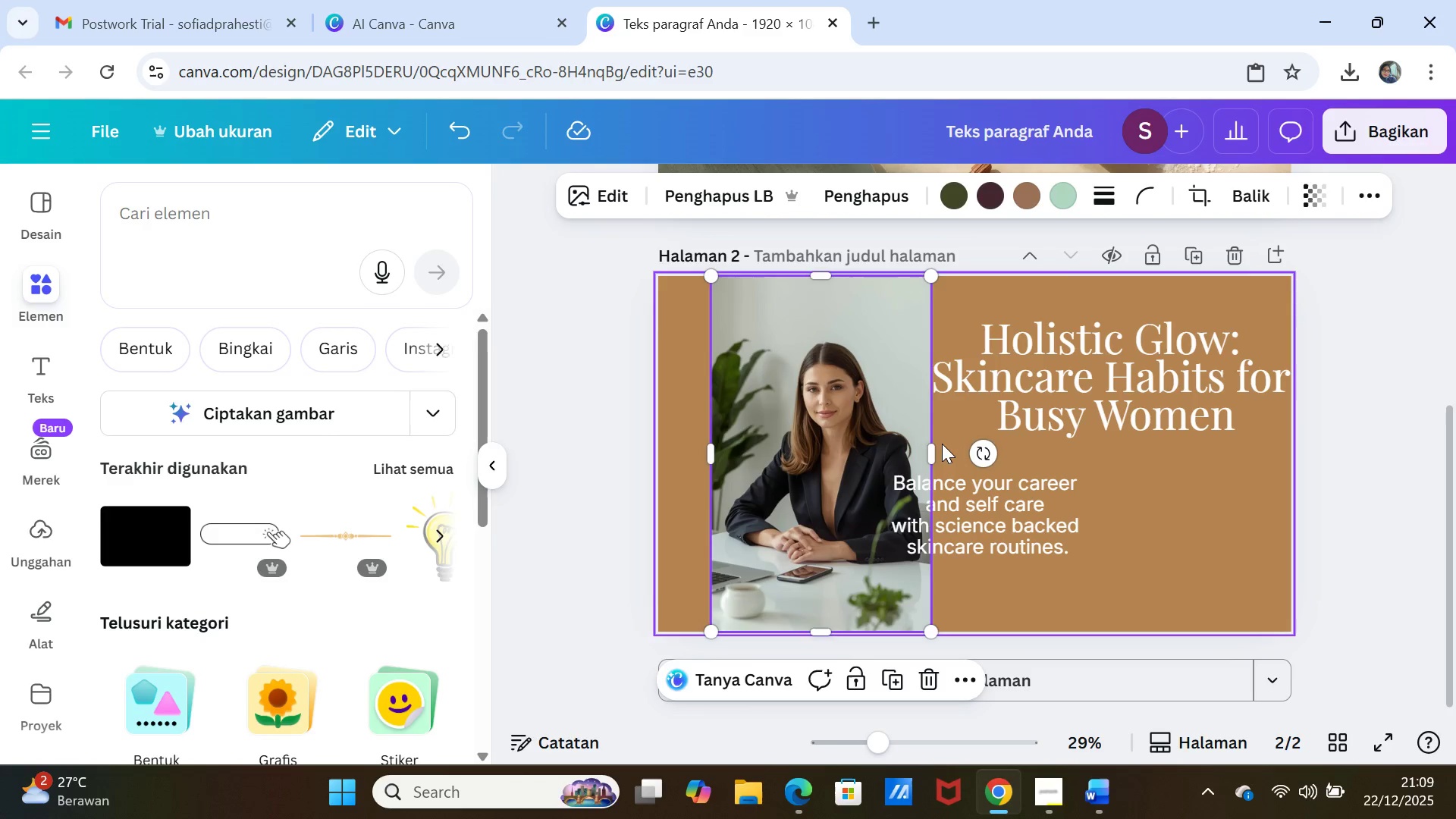 
left_click_drag(start_coordinate=[934, 452], to_coordinate=[959, 465])
 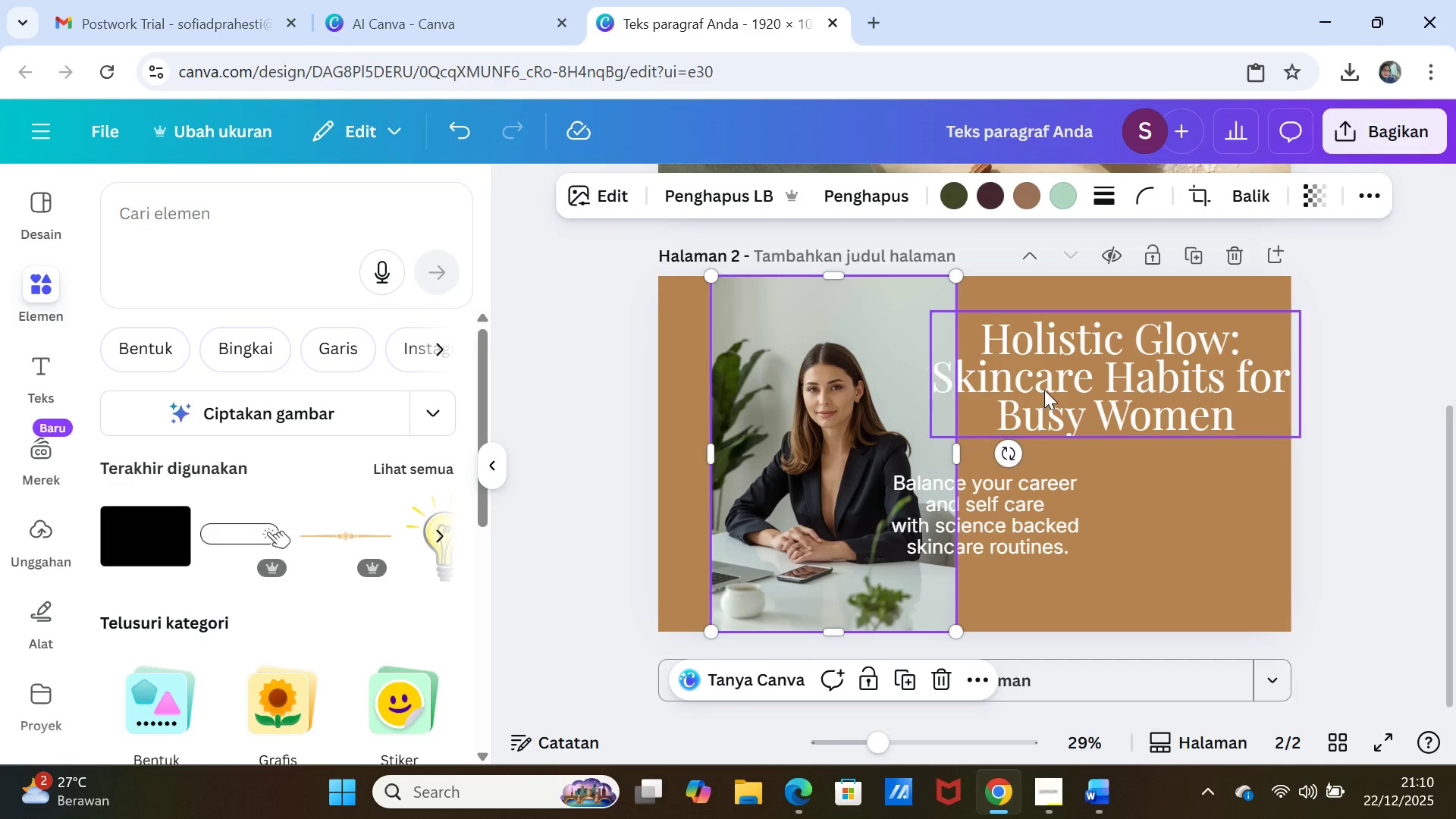 
left_click([1046, 388])
 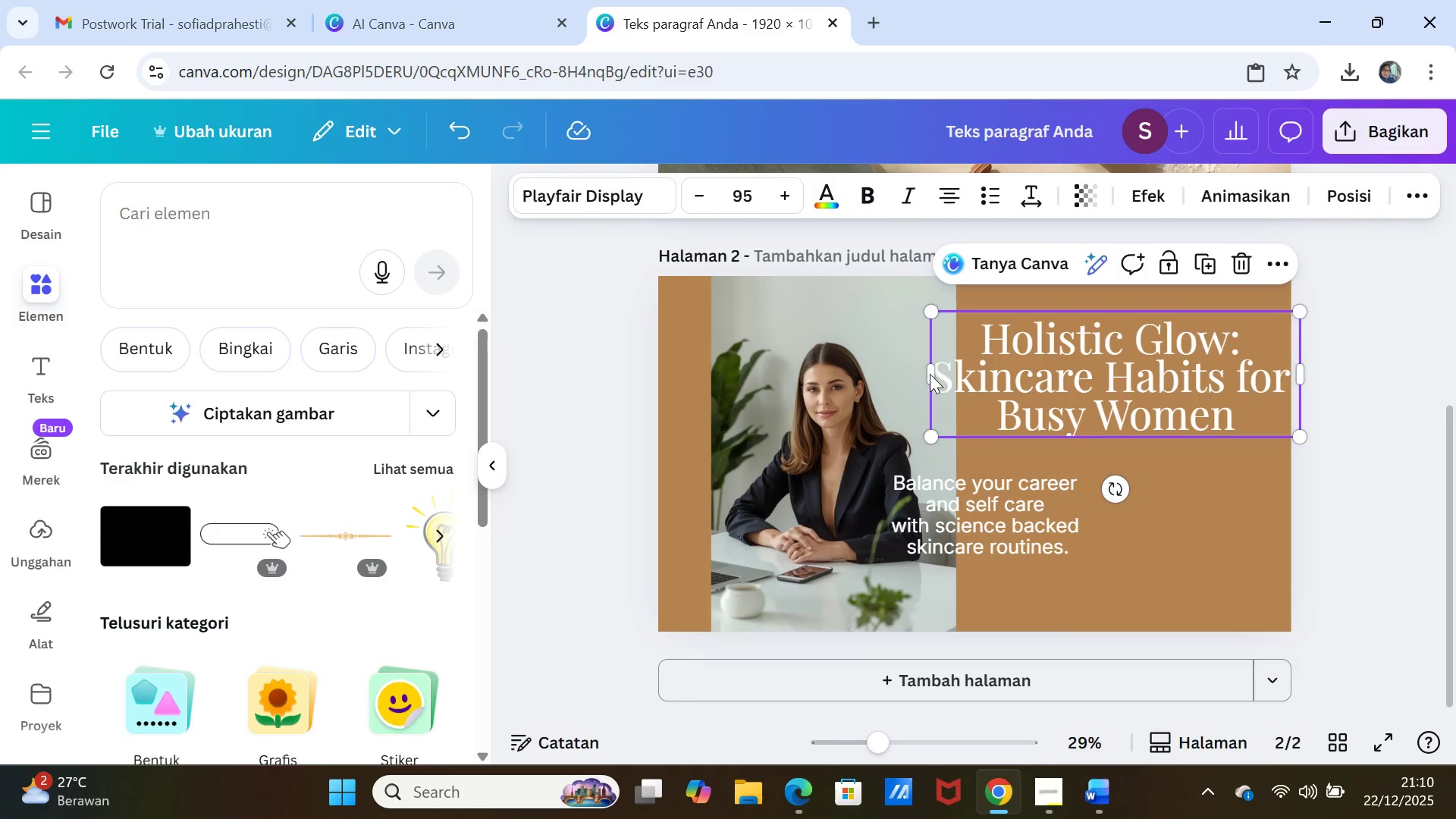 
left_click_drag(start_coordinate=[930, 373], to_coordinate=[961, 373])
 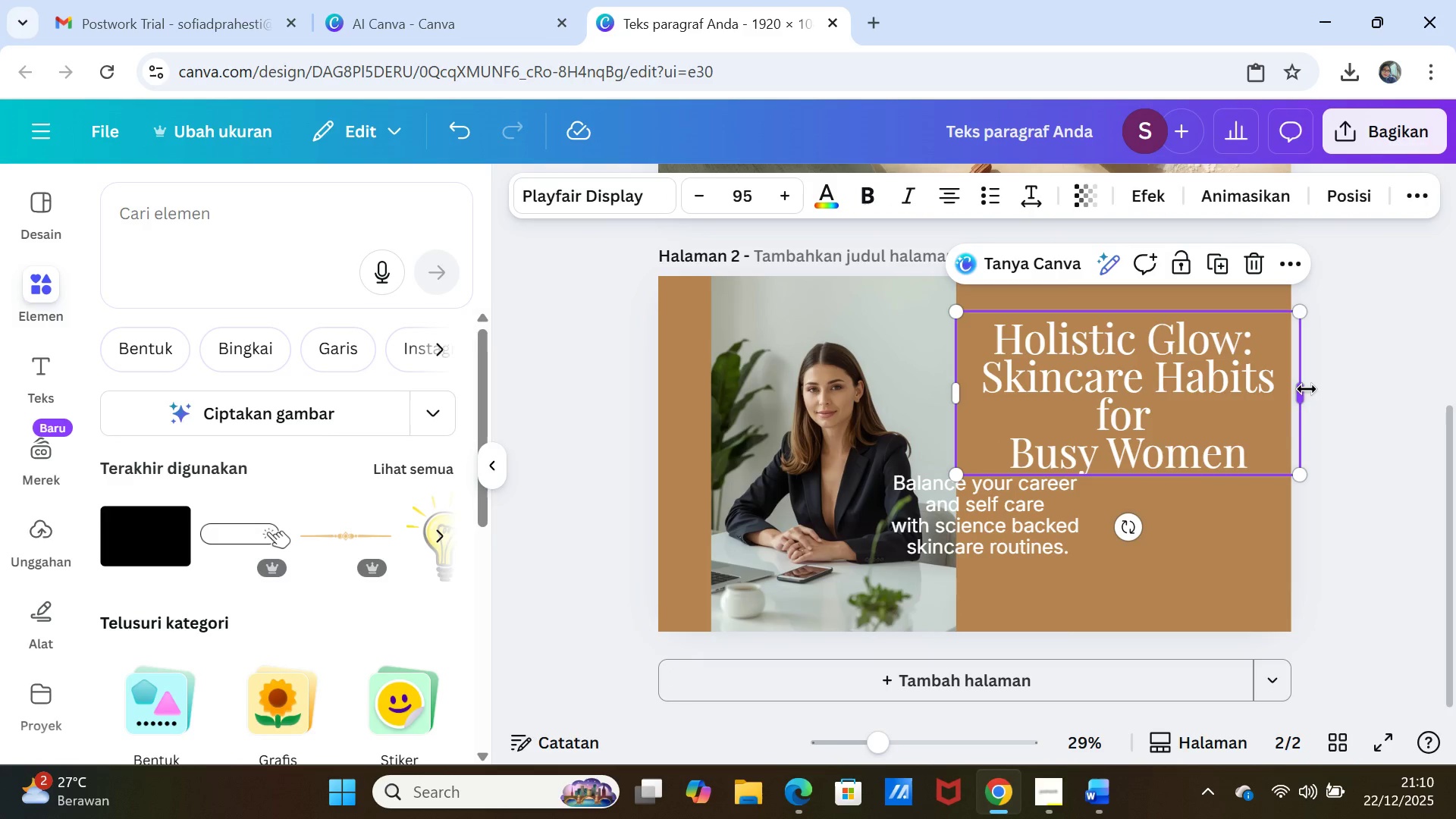 
left_click_drag(start_coordinate=[1307, 389], to_coordinate=[1276, 385])
 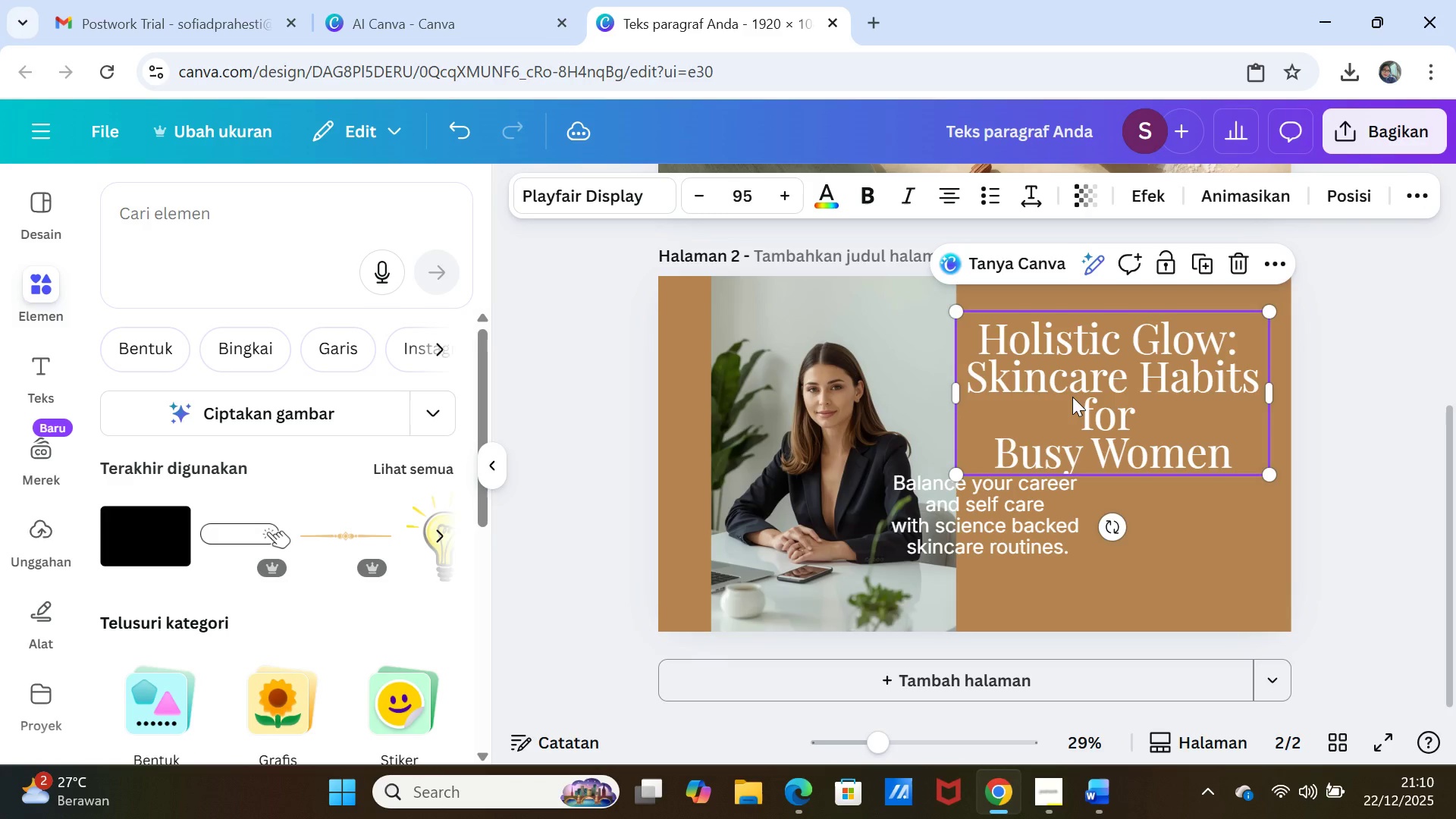 
left_click_drag(start_coordinate=[1072, 397], to_coordinate=[1094, 382])
 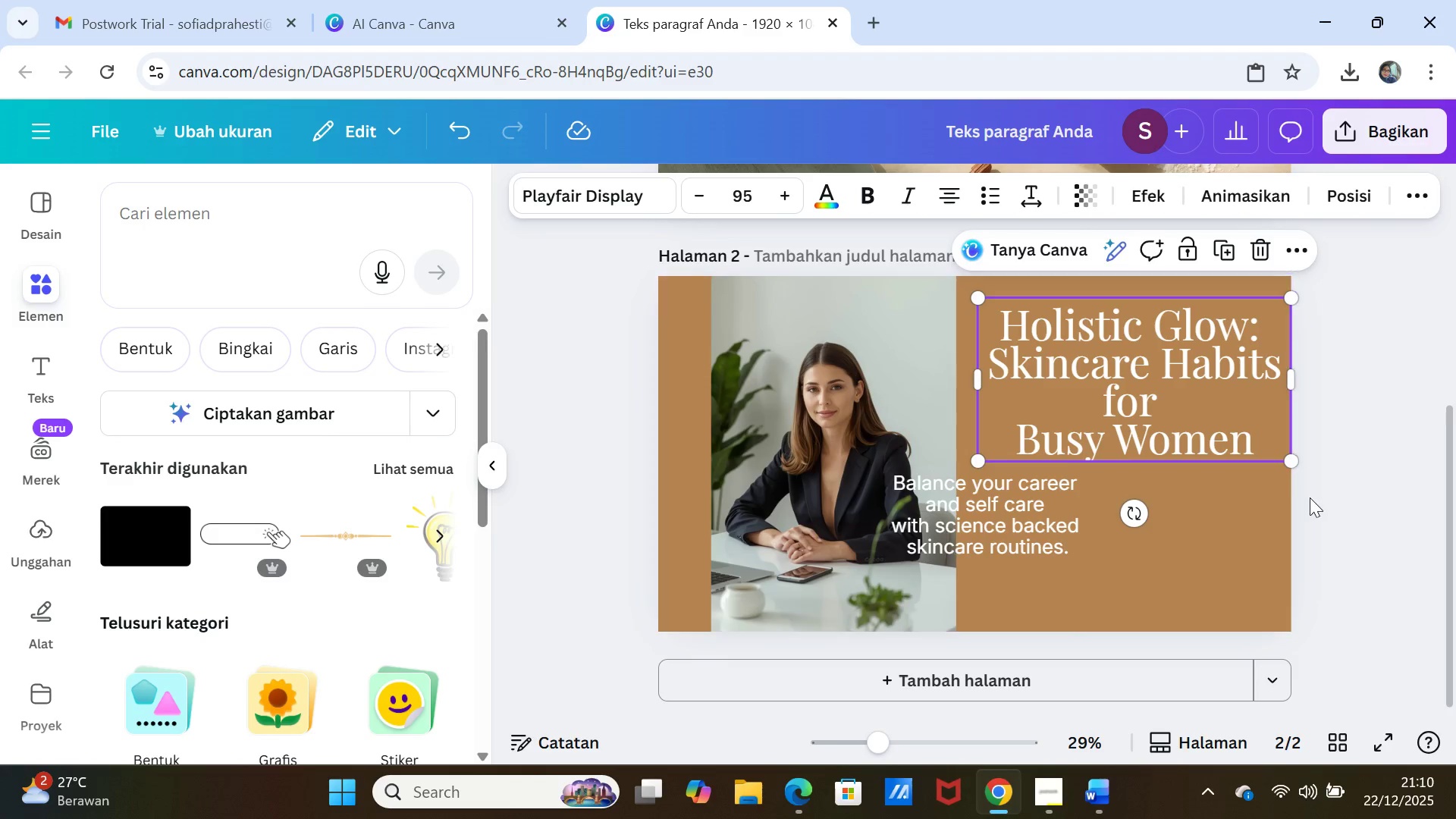 
left_click([1313, 498])
 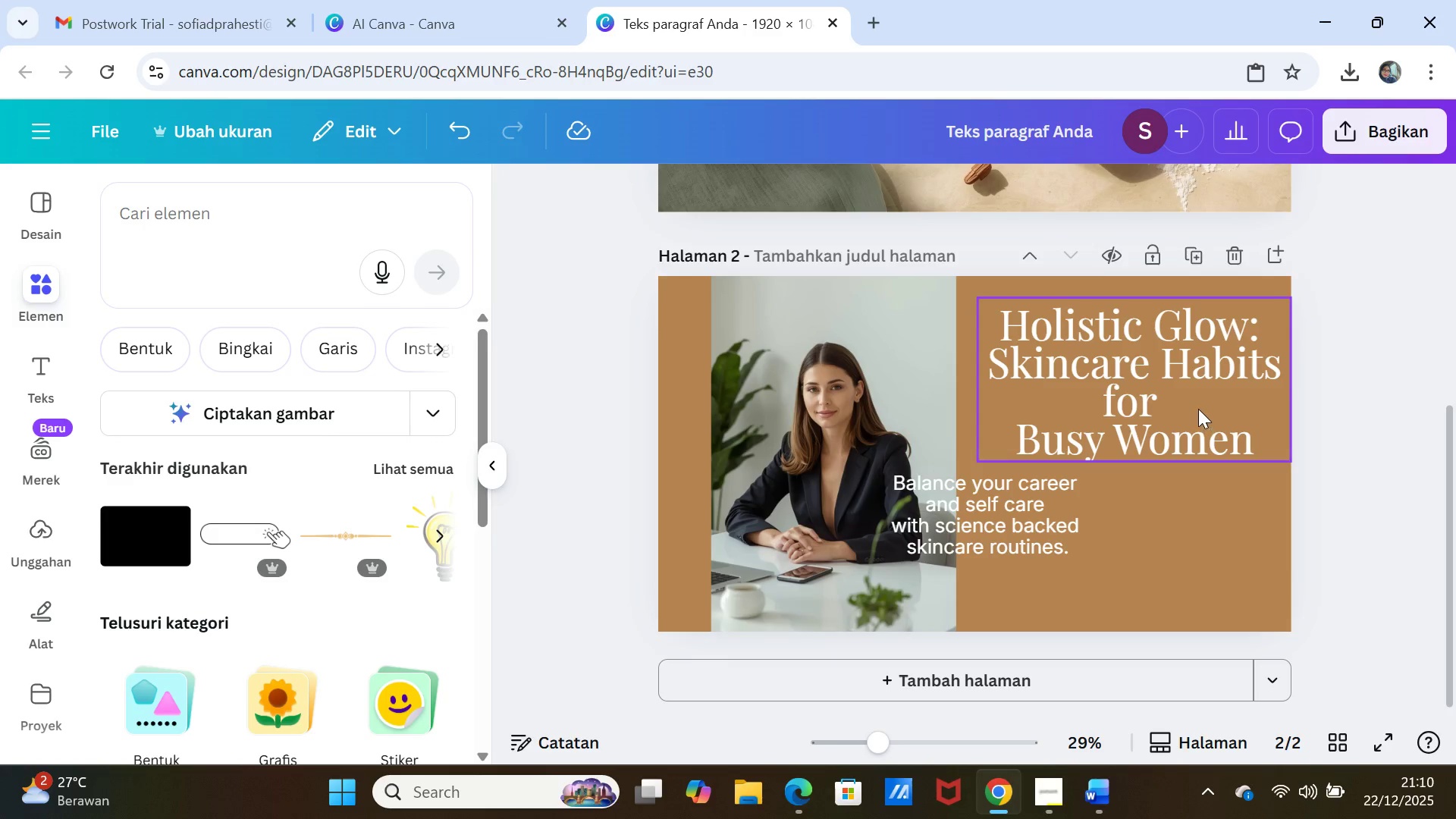 
left_click_drag(start_coordinate=[1198, 409], to_coordinate=[1190, 409])
 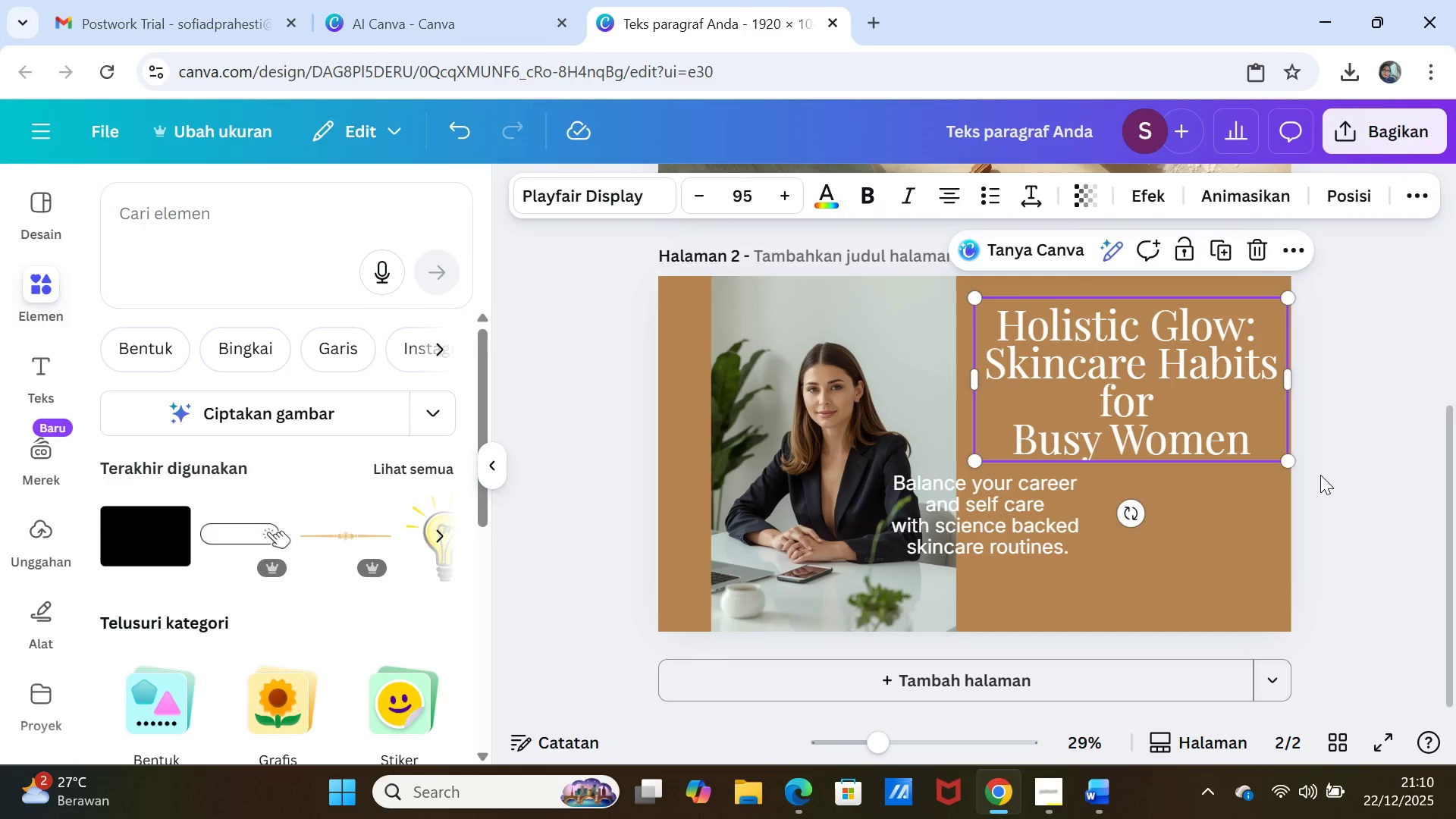 
left_click([1320, 475])
 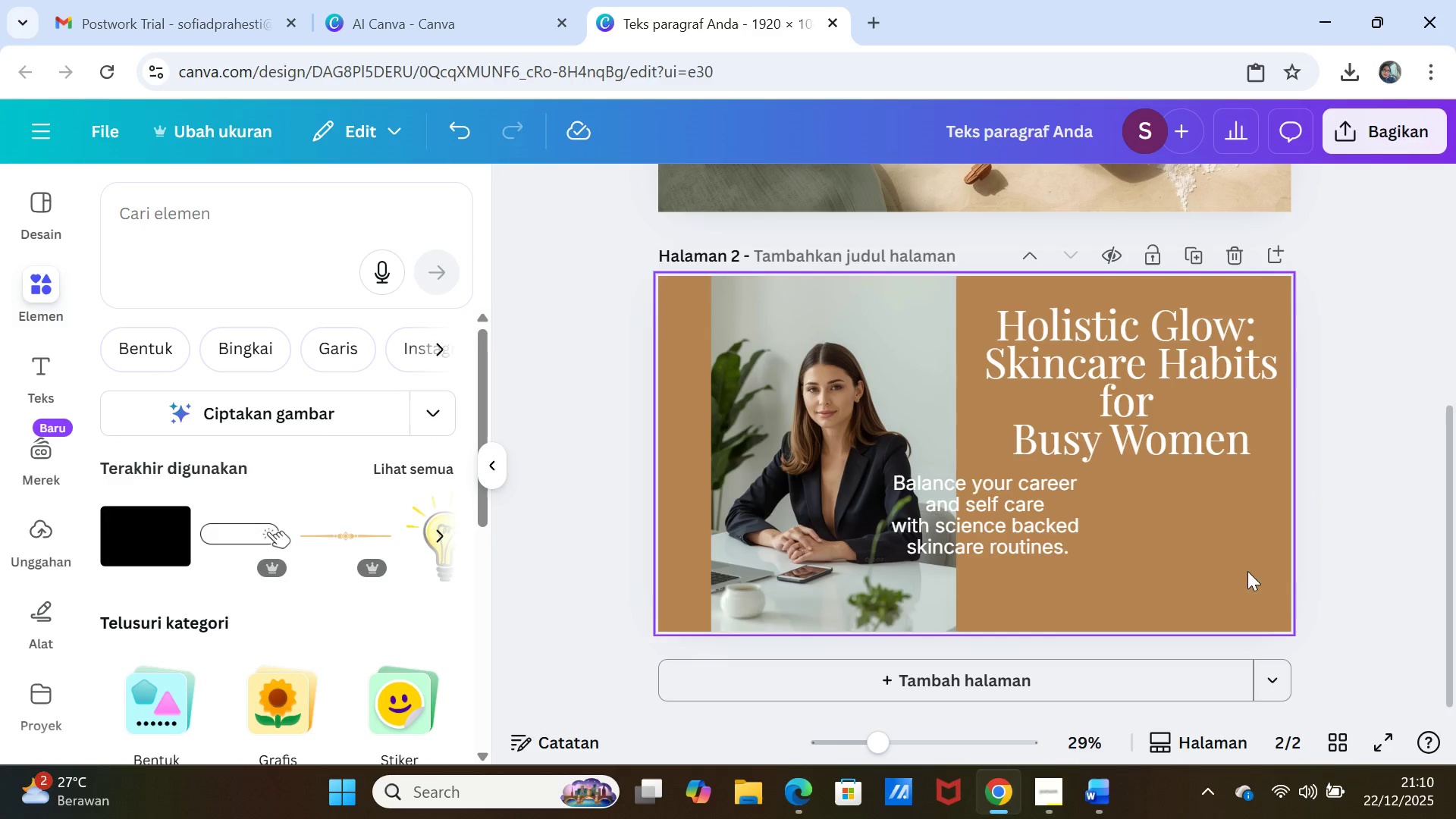 
left_click([1233, 580])
 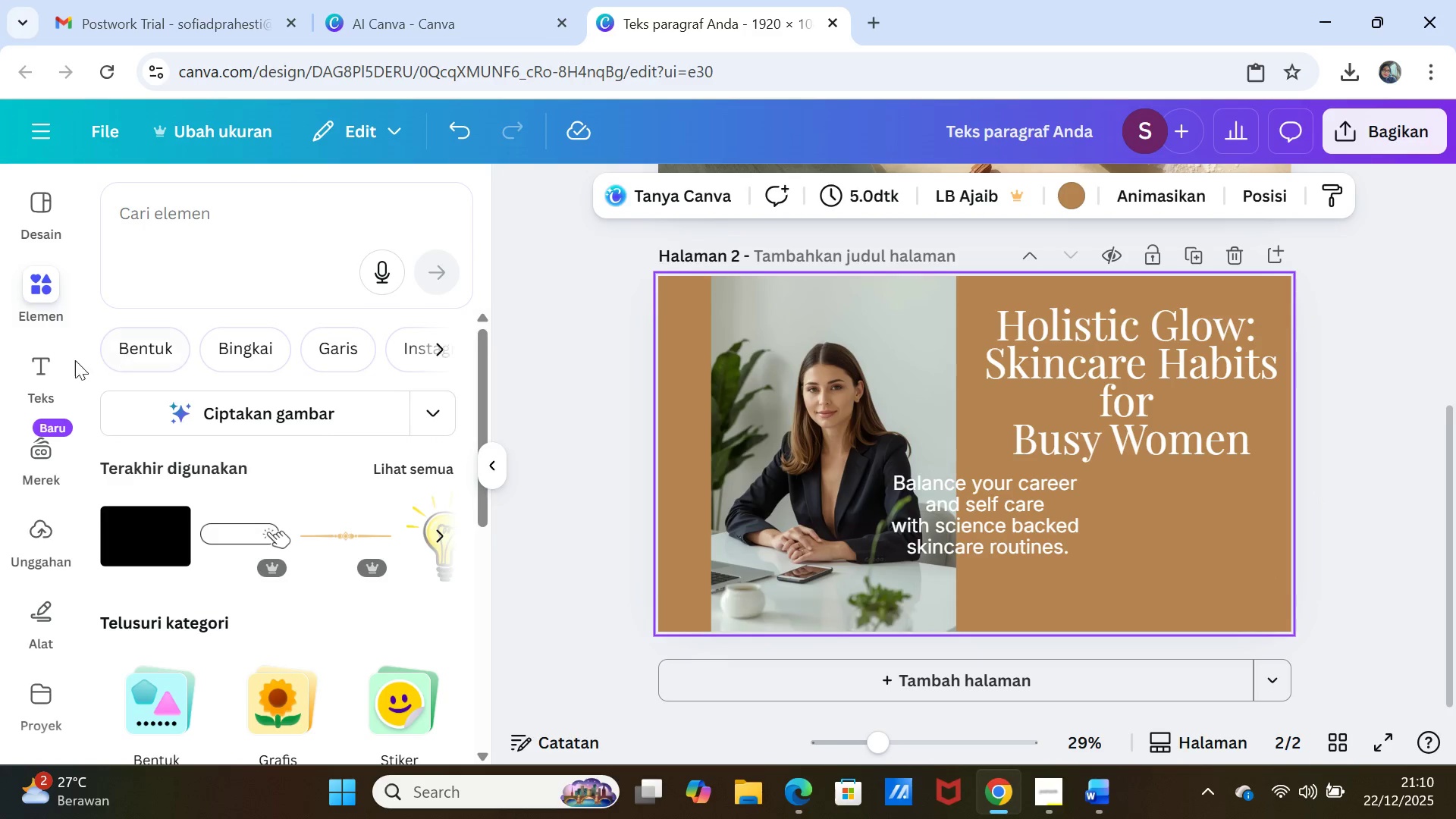 
left_click([46, 295])
 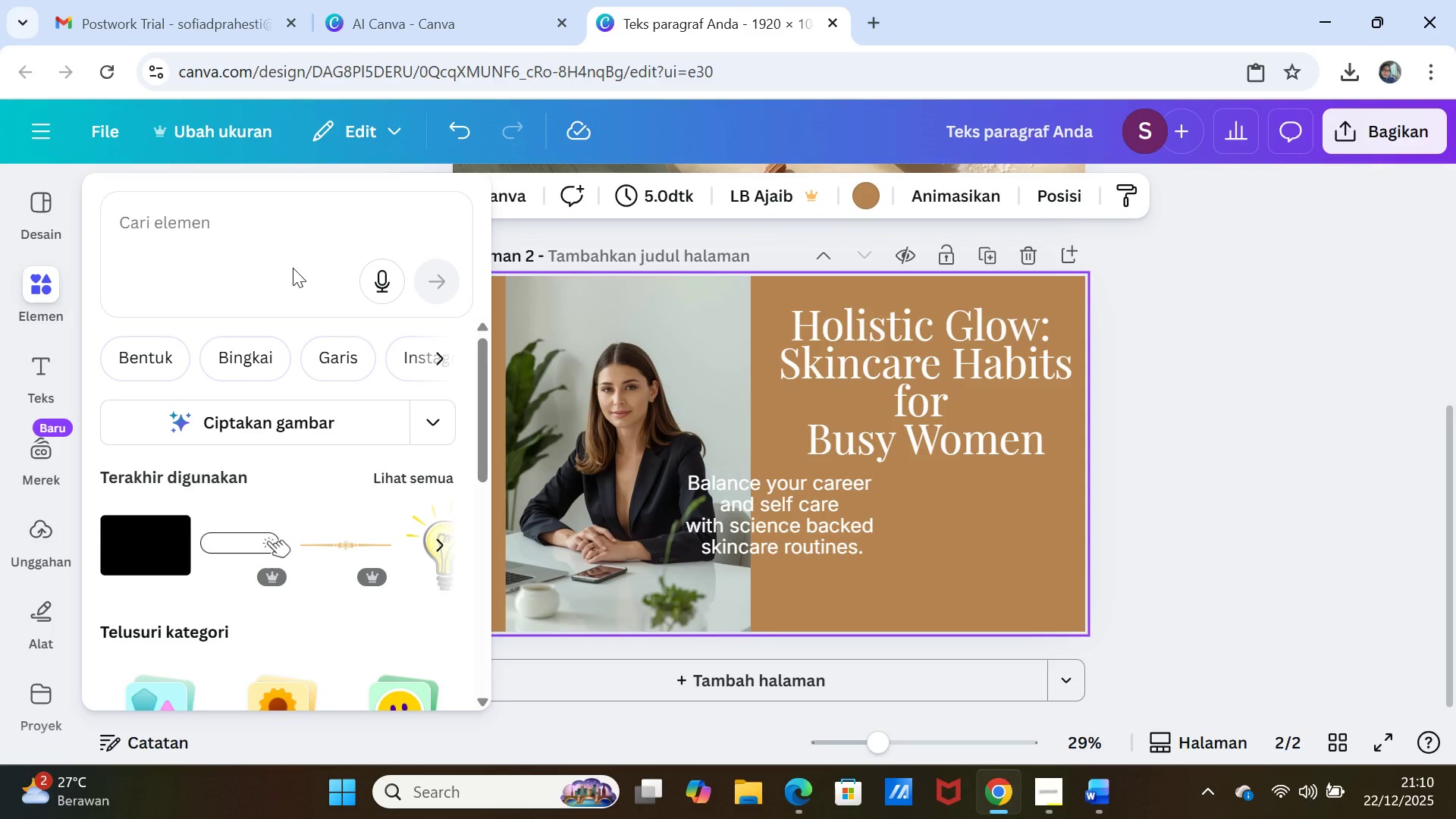 
left_click([296, 228])
 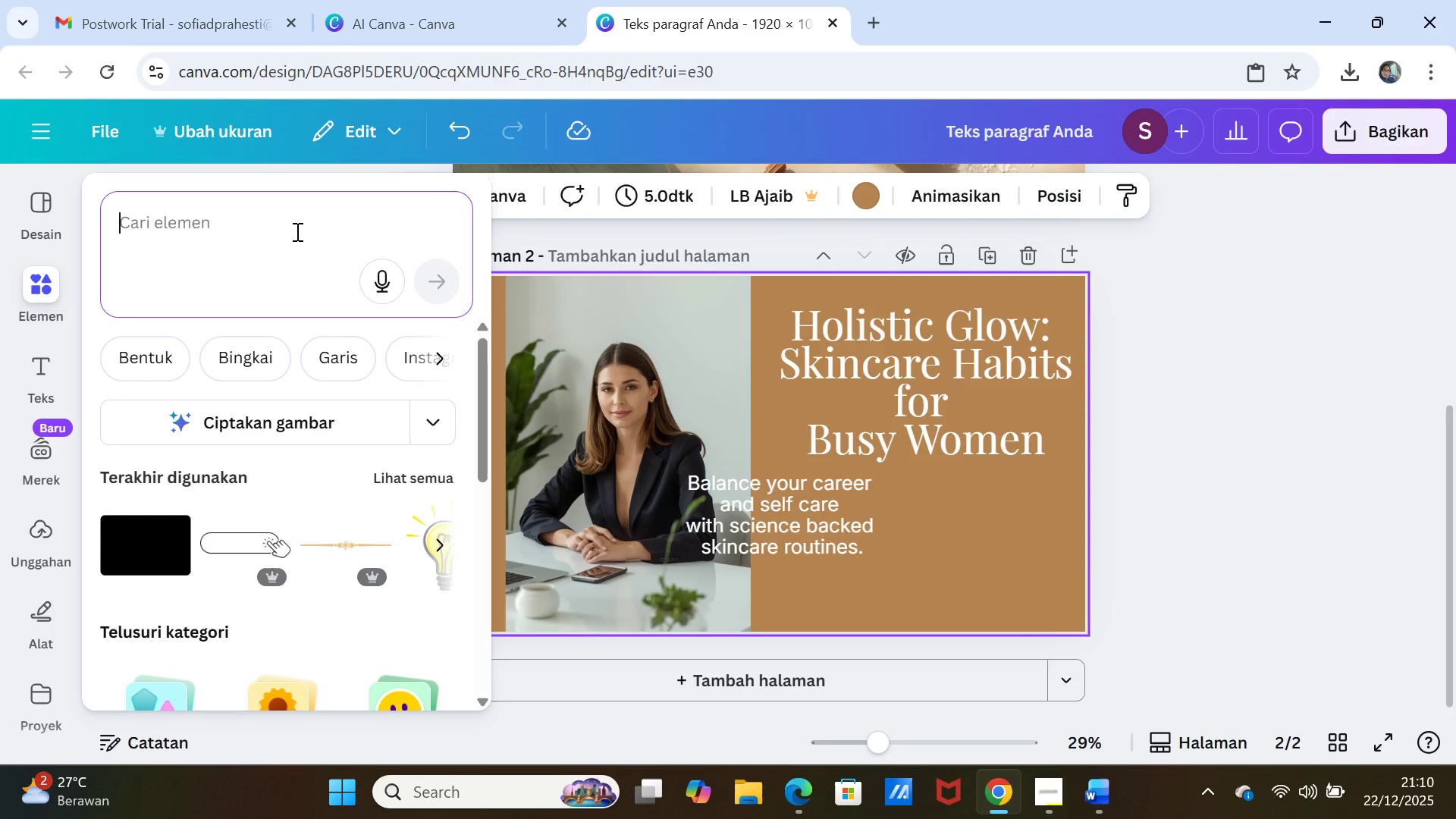 
left_click([376, 541])
 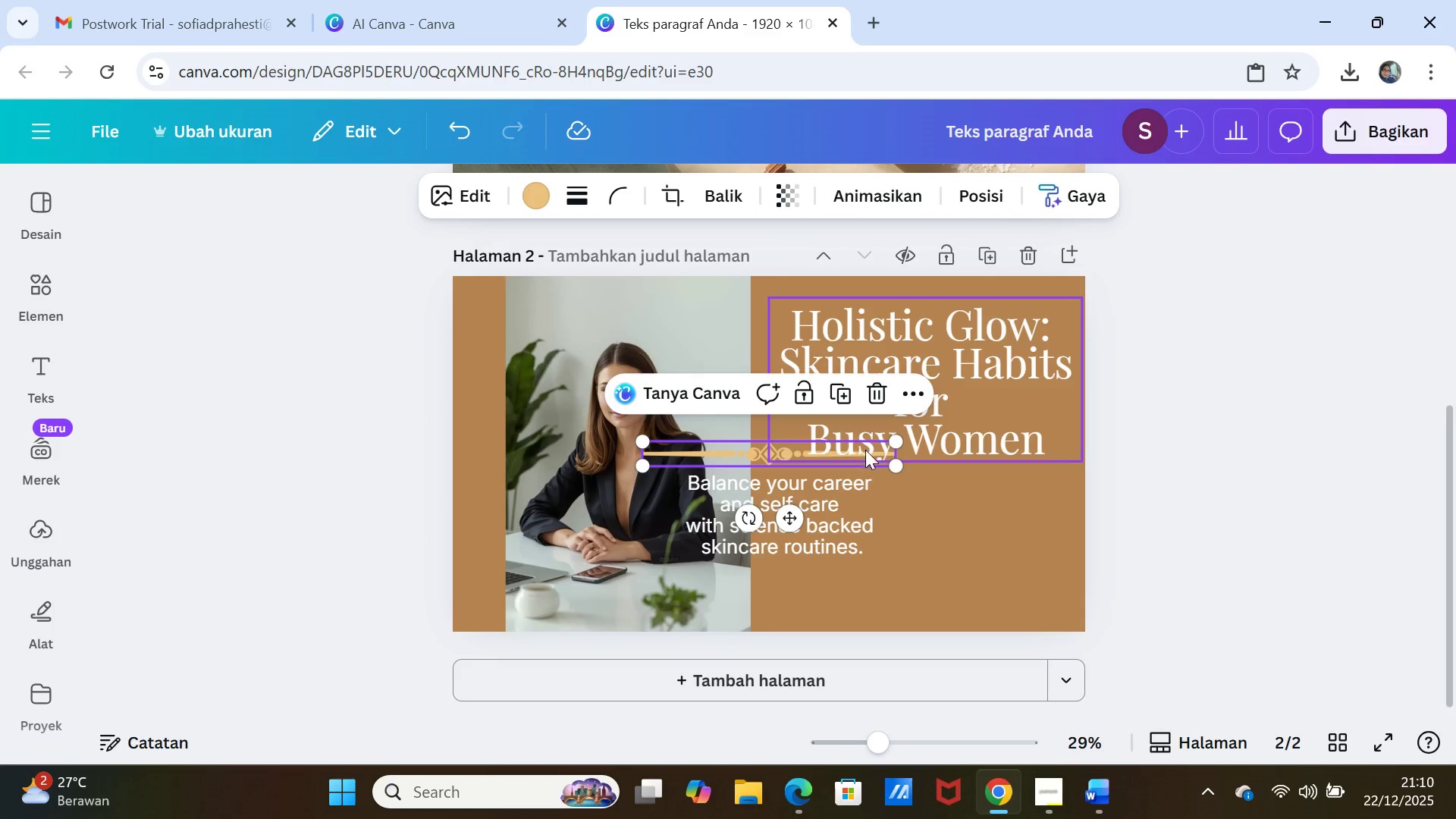 
left_click_drag(start_coordinate=[680, 457], to_coordinate=[833, 488])
 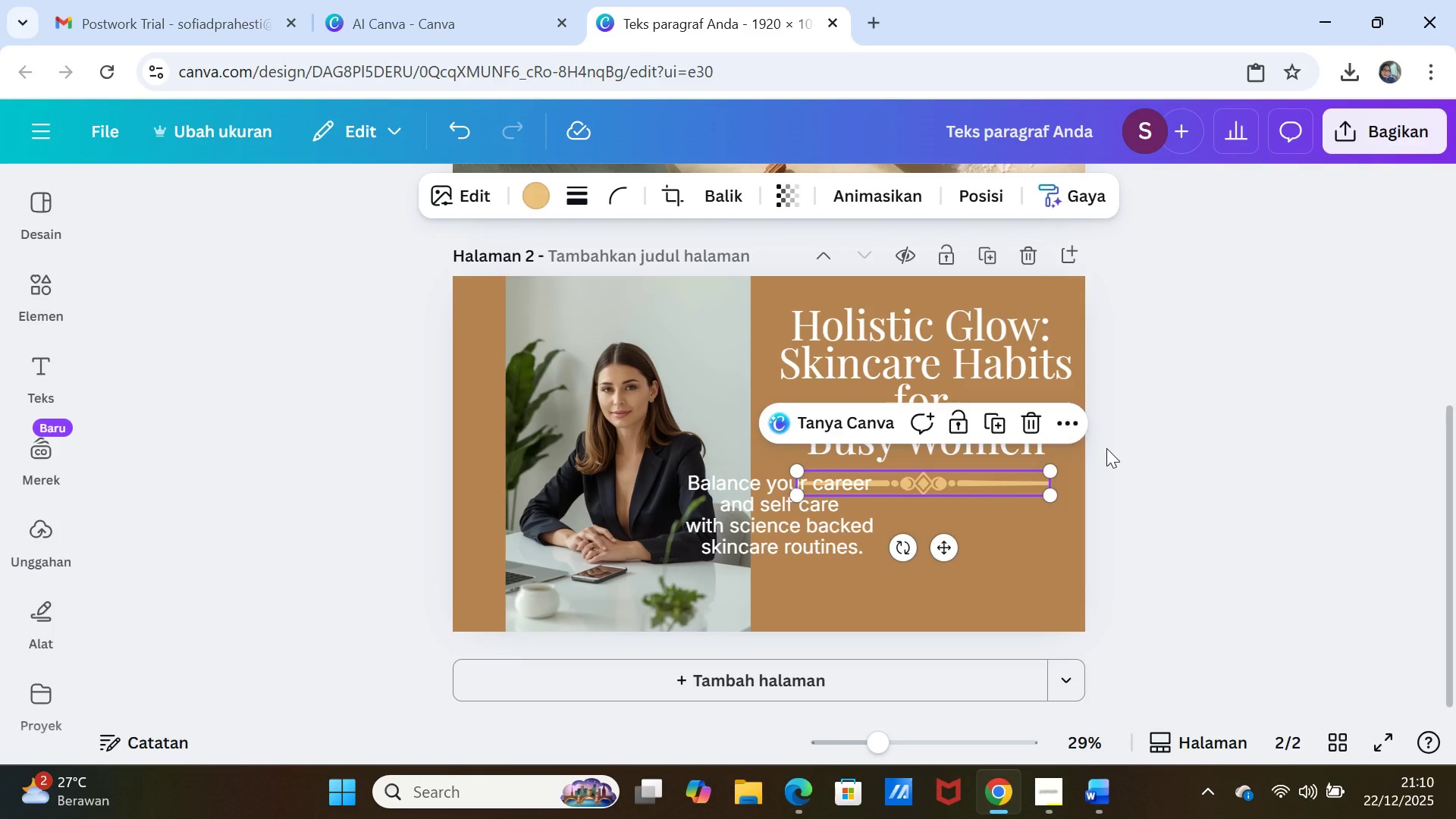 
left_click([1106, 448])
 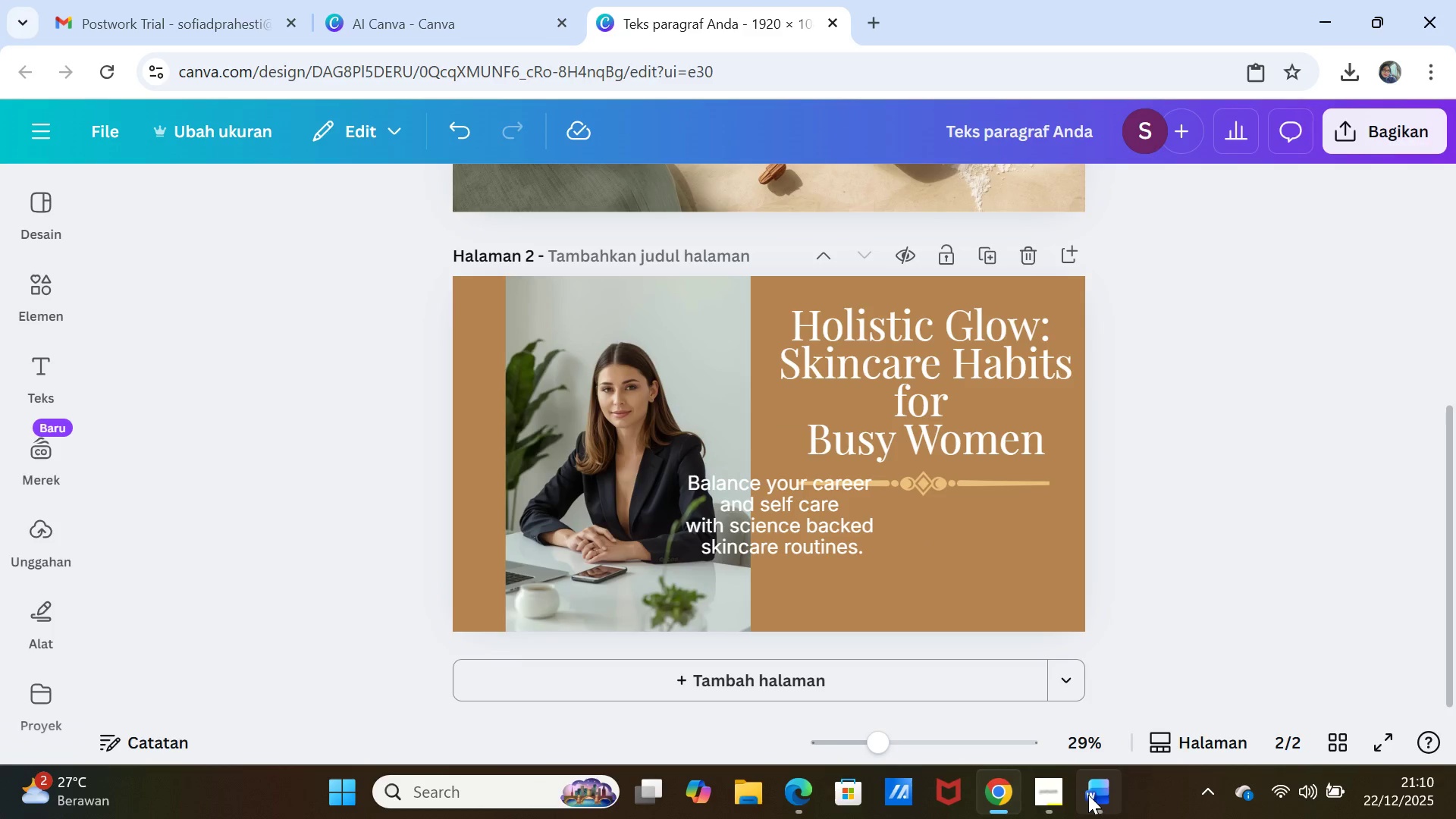 
left_click([1088, 795])
 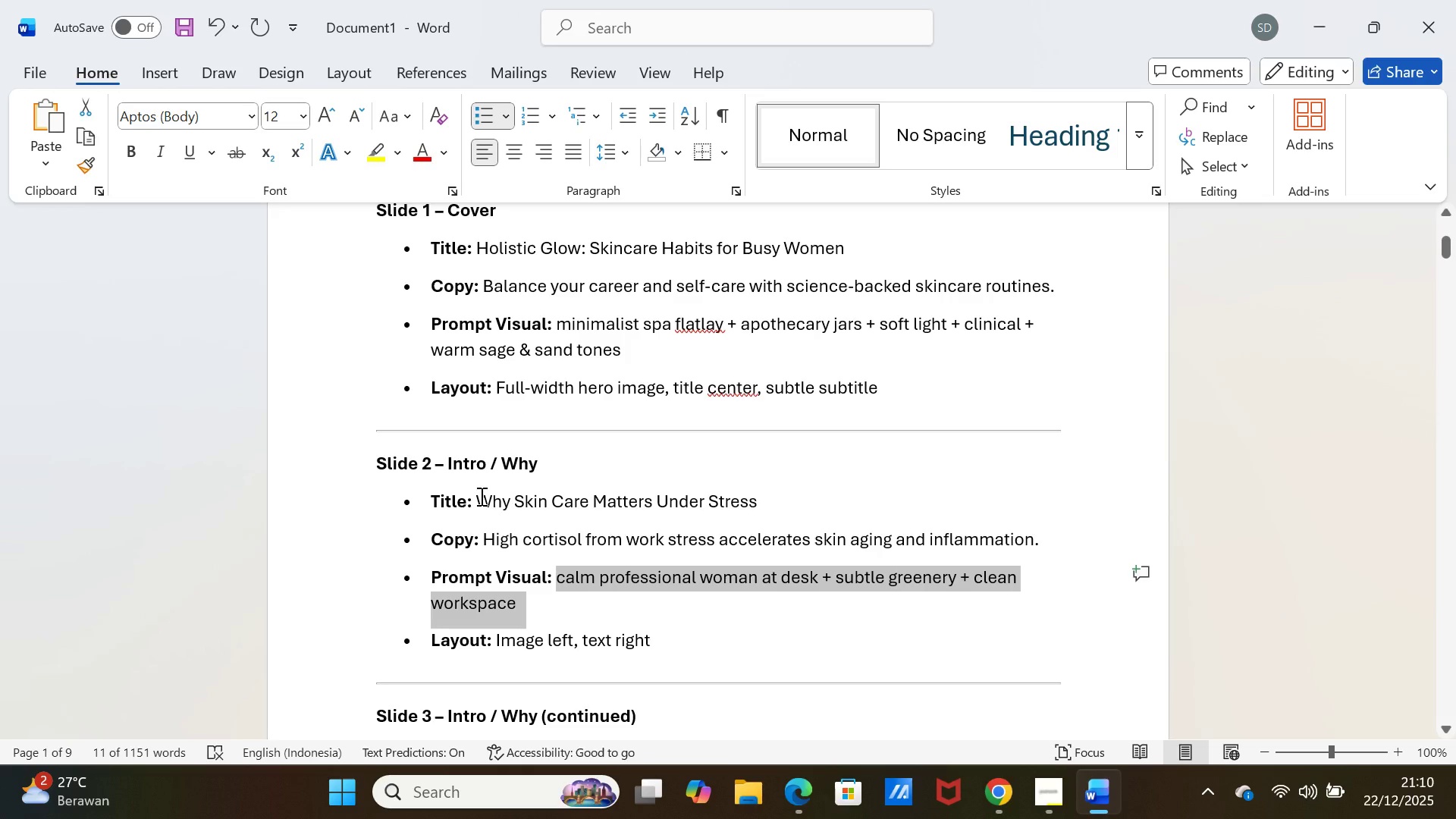 
left_click_drag(start_coordinate=[480, 496], to_coordinate=[783, 495])
 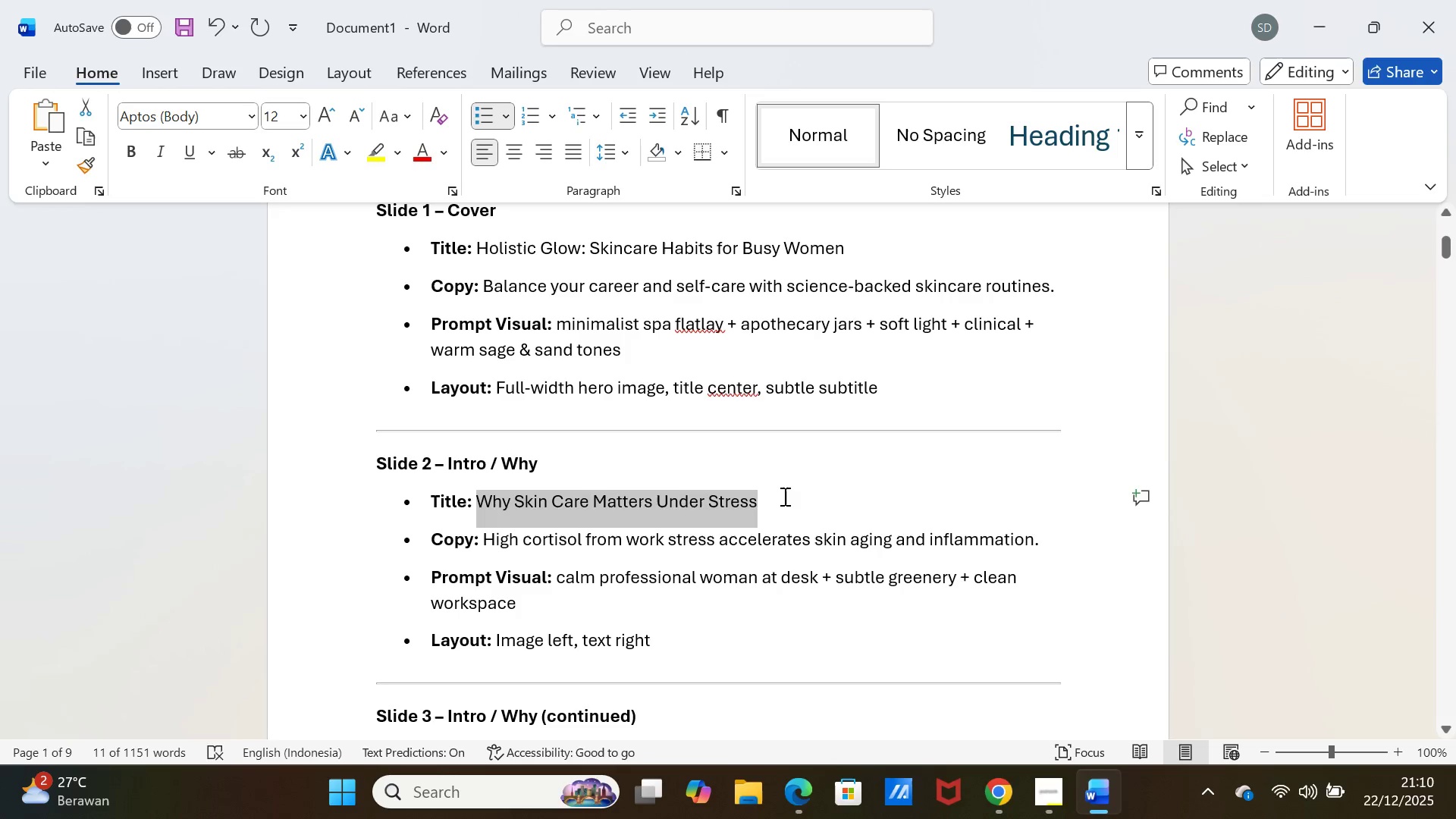 
key(Control+C)
 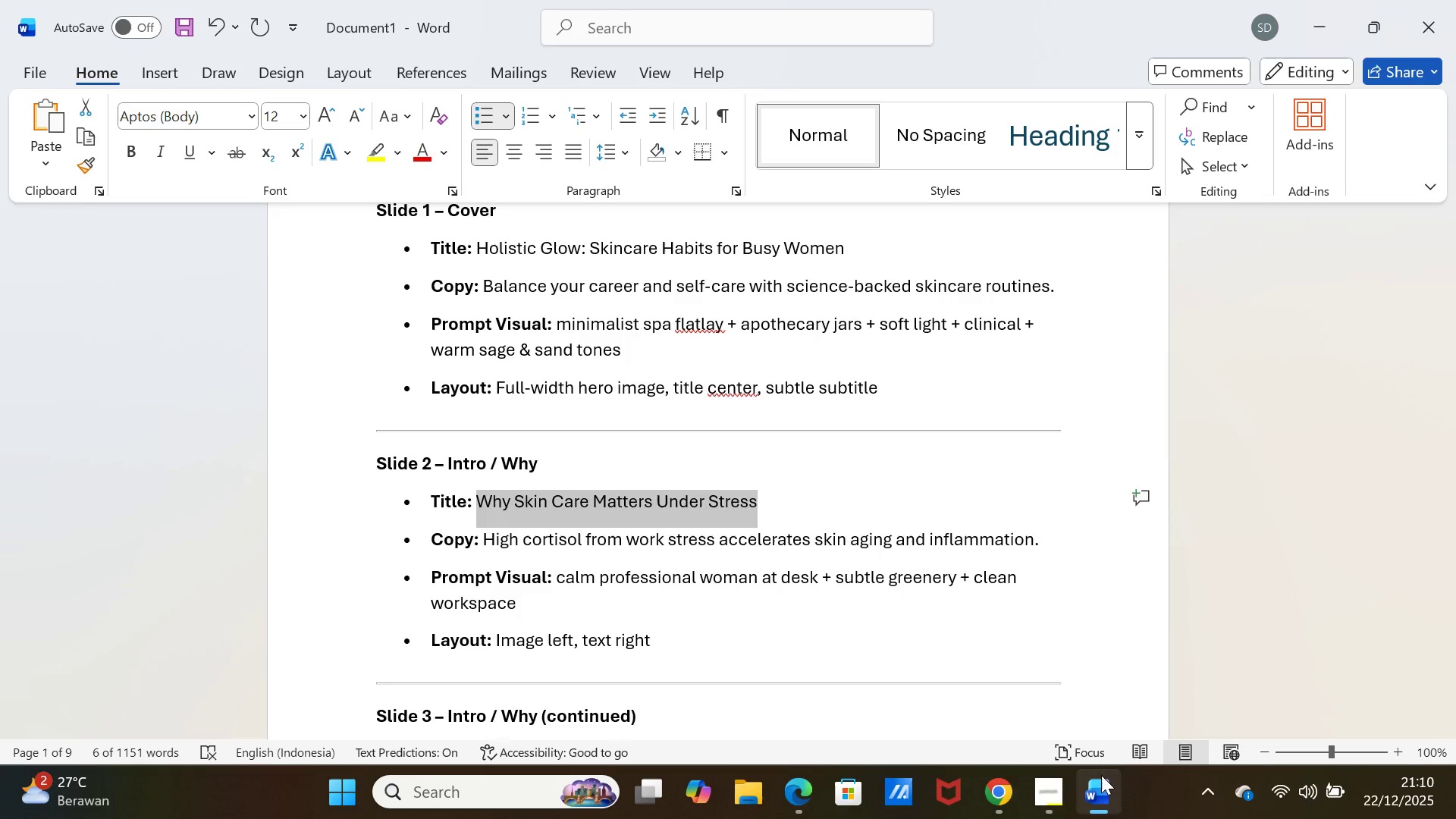 
left_click([1103, 783])
 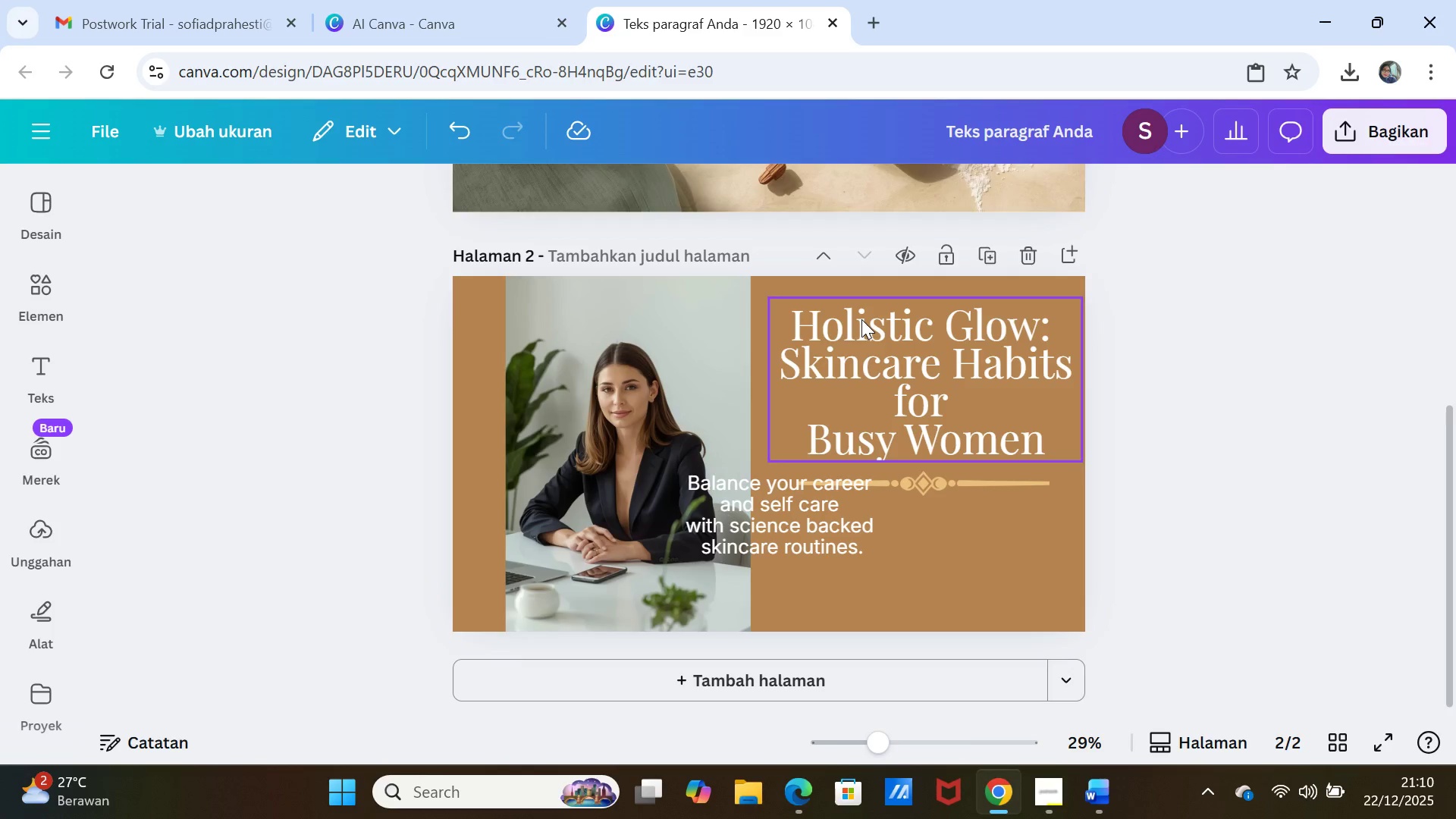 
double_click([861, 319])
 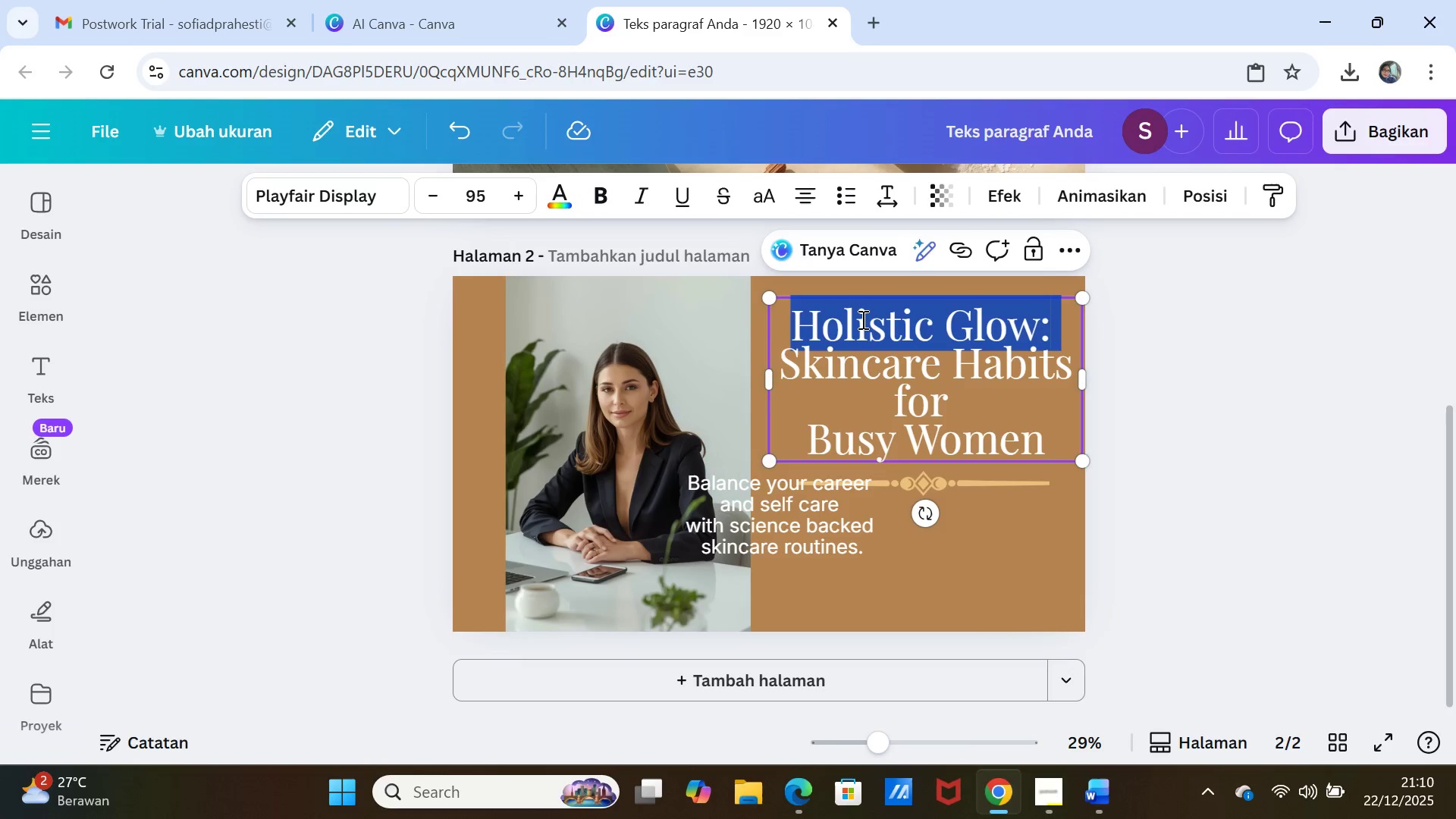 
triple_click([861, 319])
 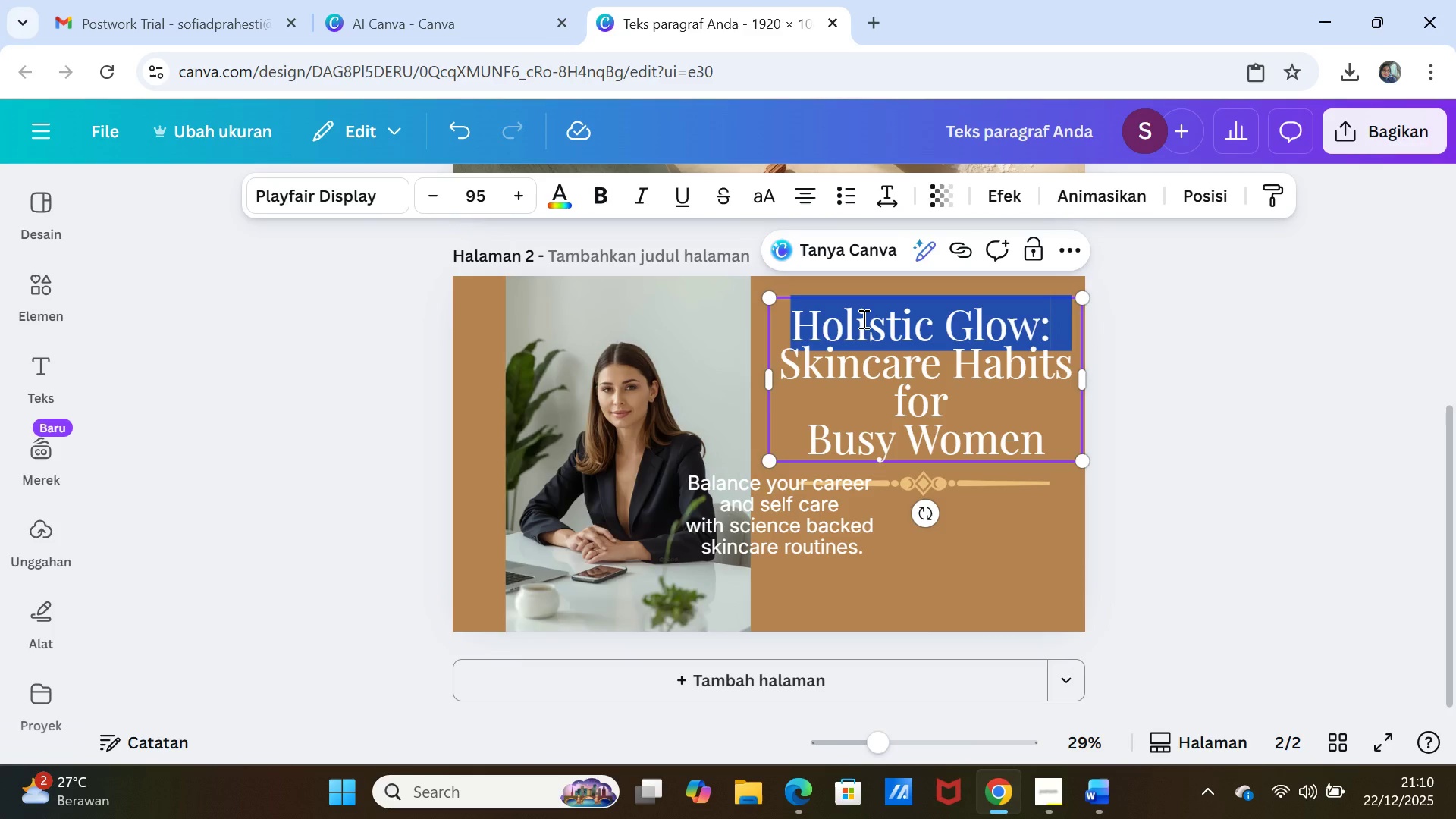 
key(Shift+ArrowDown)
 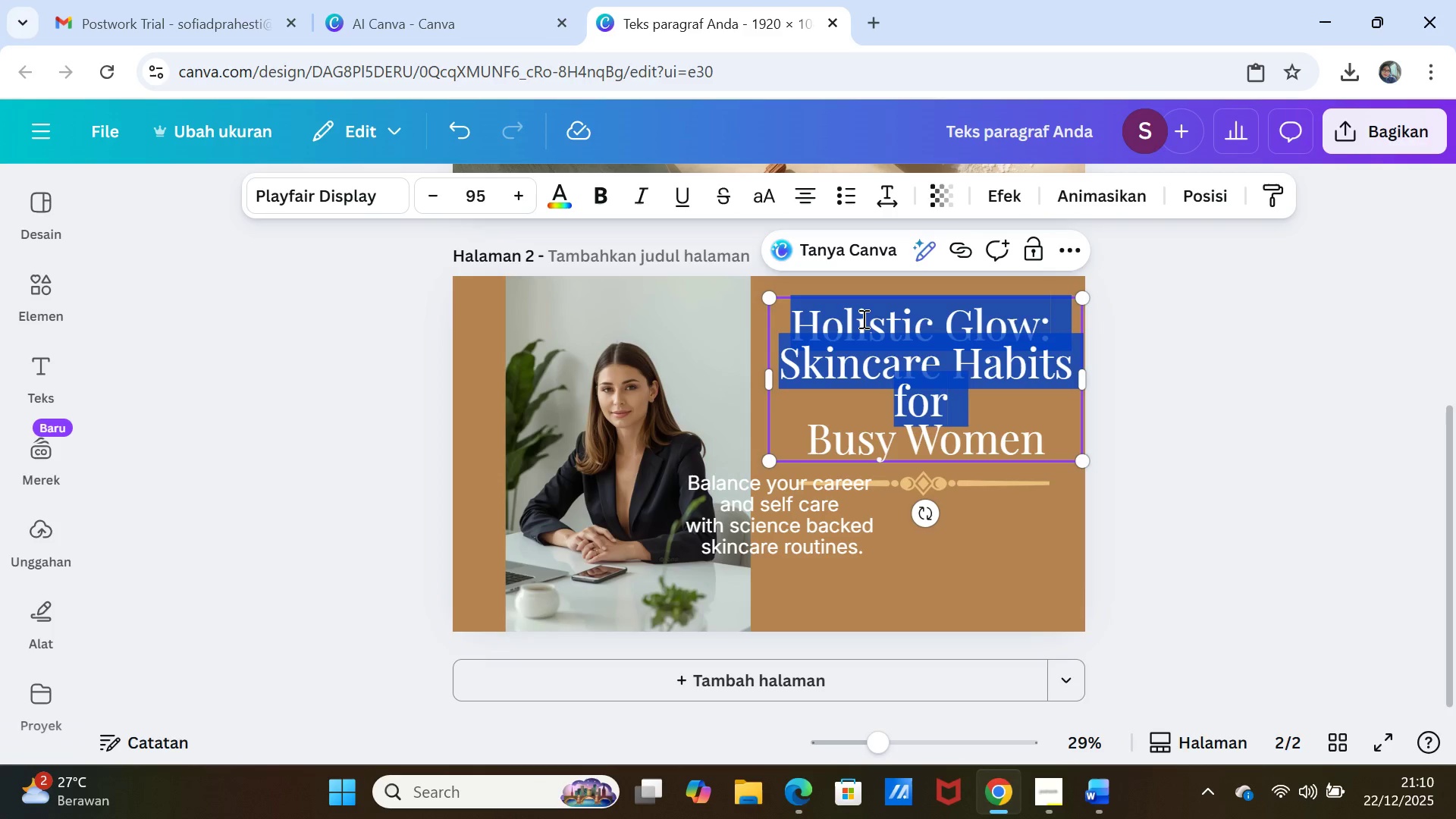 
key(Shift+ArrowDown)
 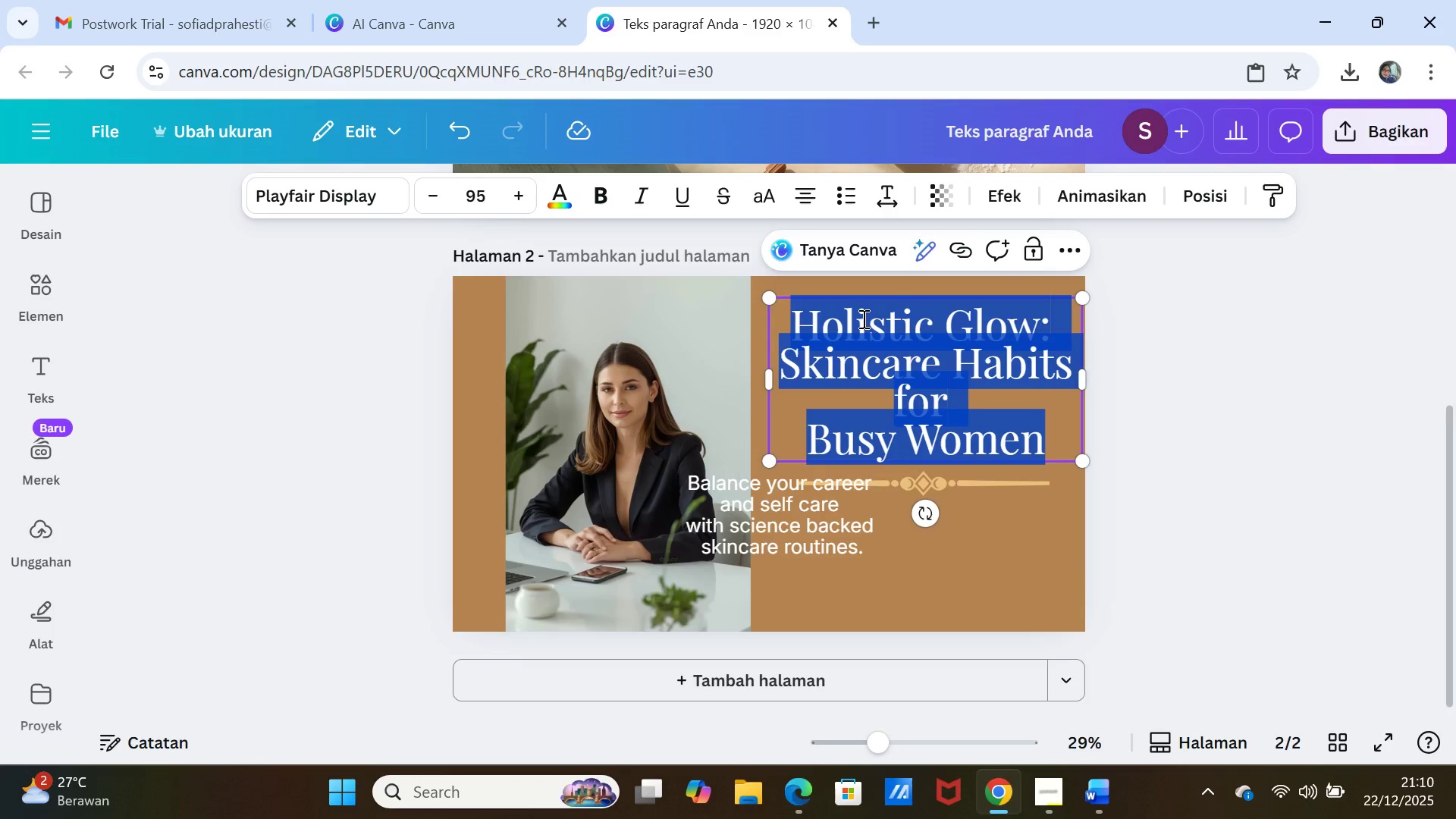 
key(Shift+ArrowDown)
 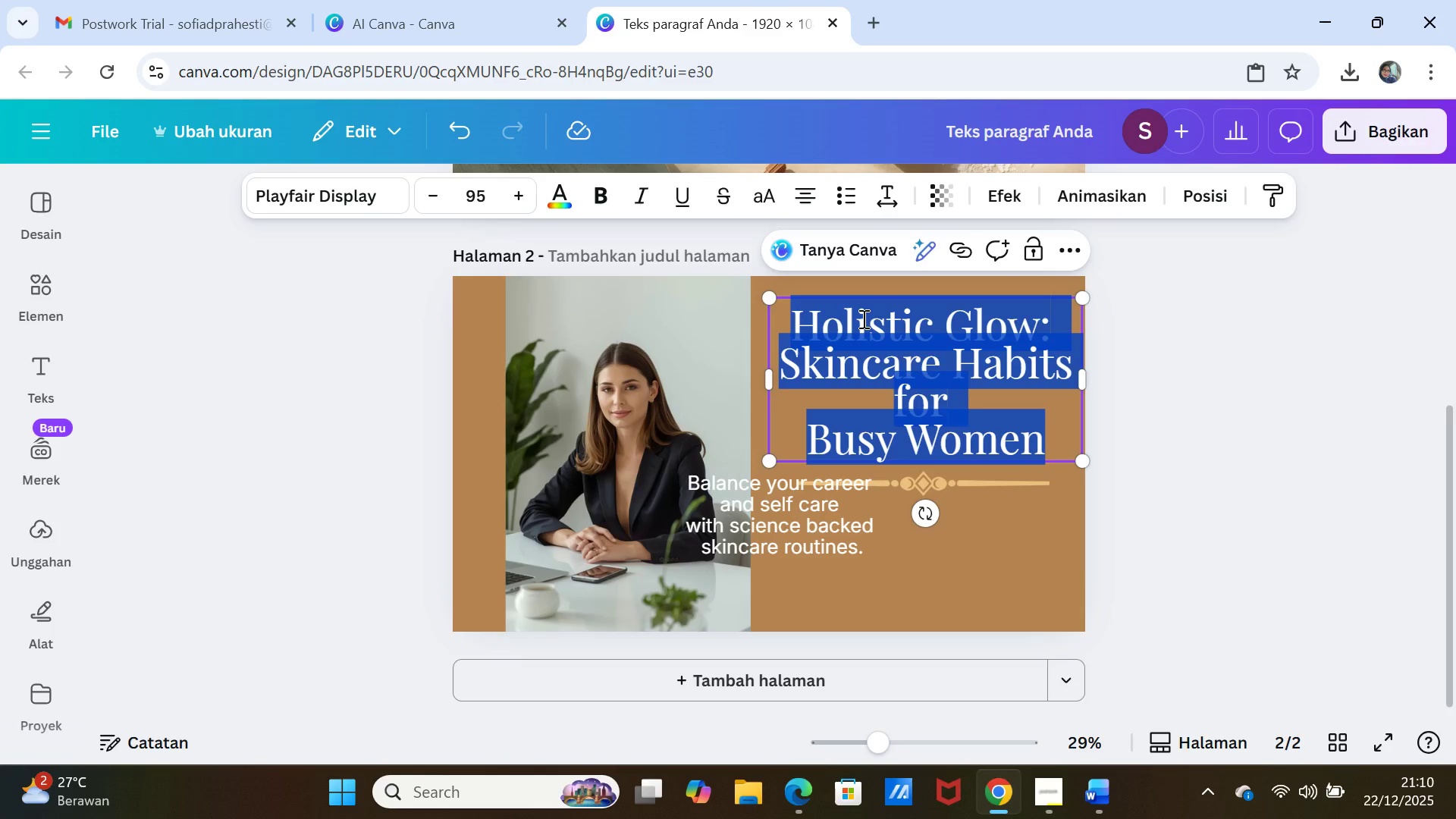 
key(Control+V)
 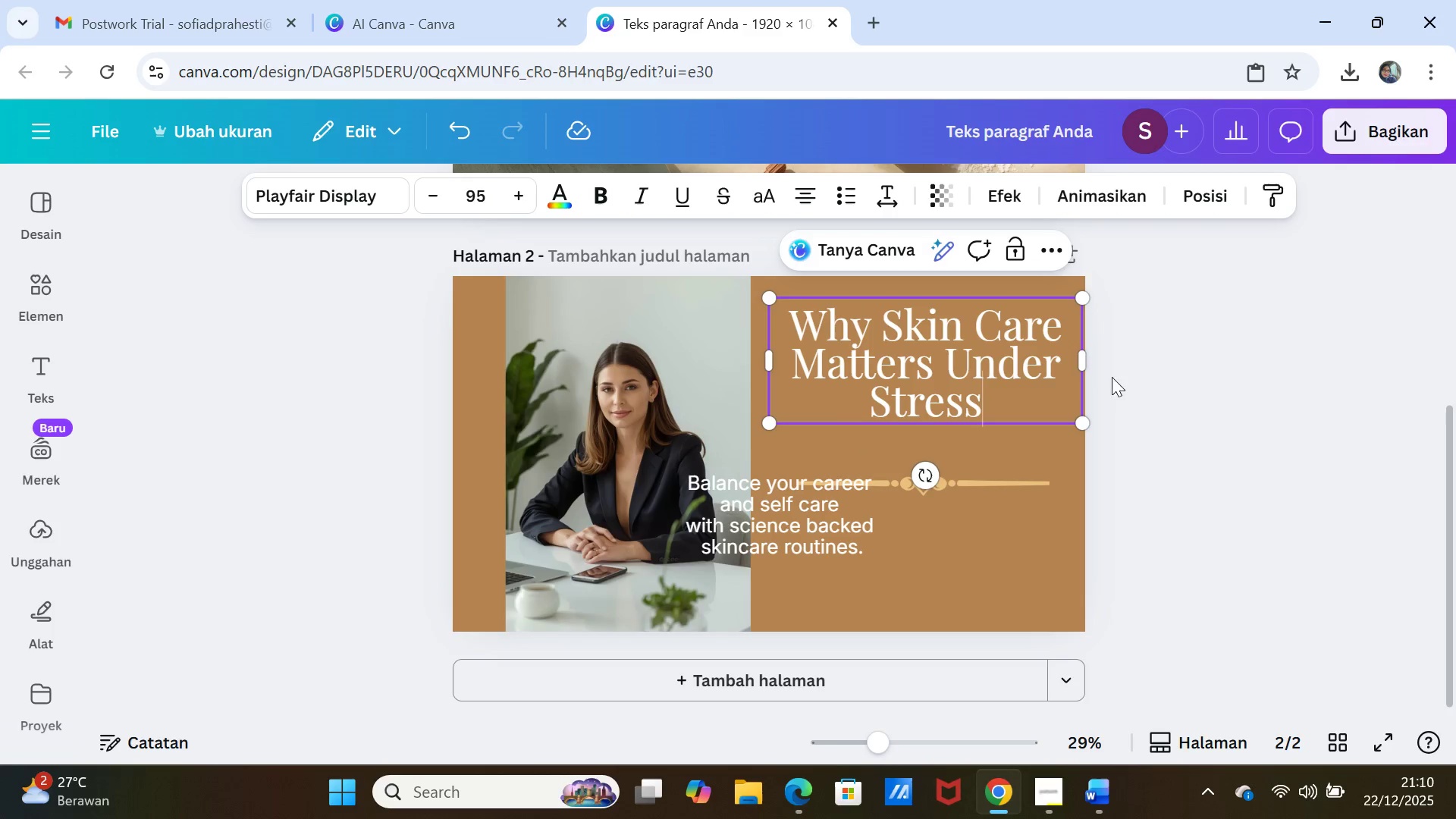 
left_click_drag(start_coordinate=[1086, 361], to_coordinate=[1070, 361])
 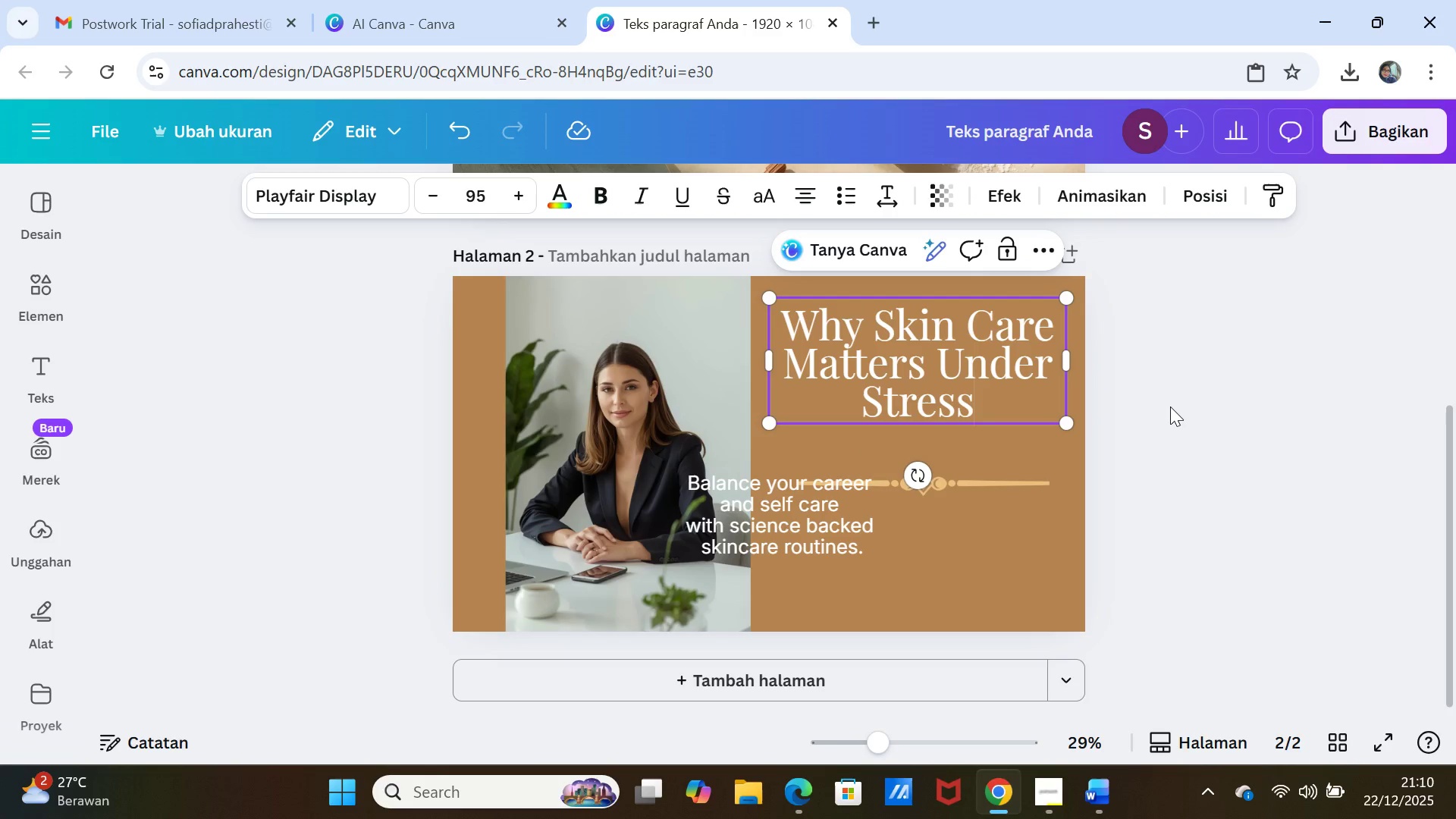 
left_click([1170, 406])
 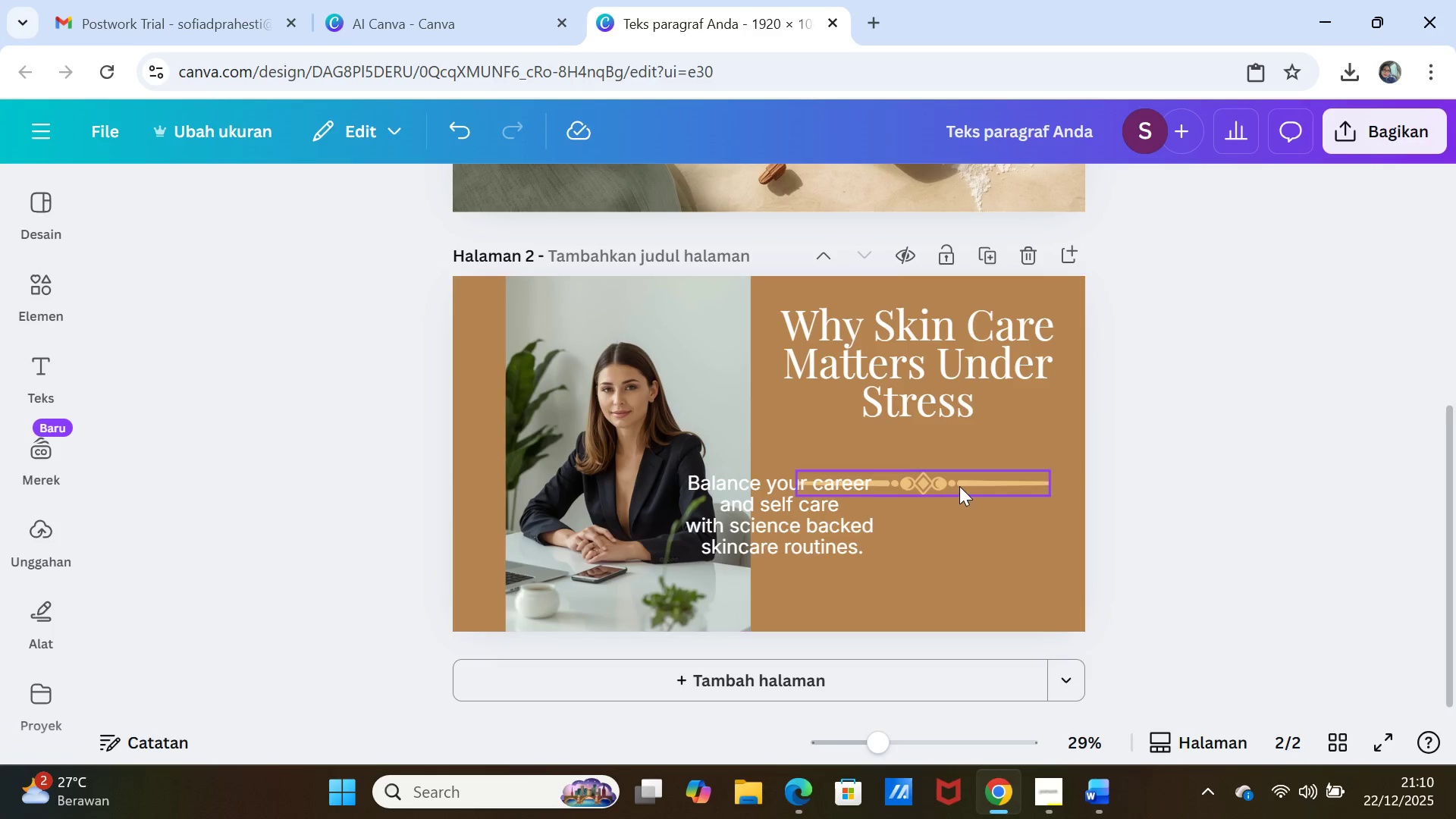 
left_click_drag(start_coordinate=[959, 486], to_coordinate=[959, 455])
 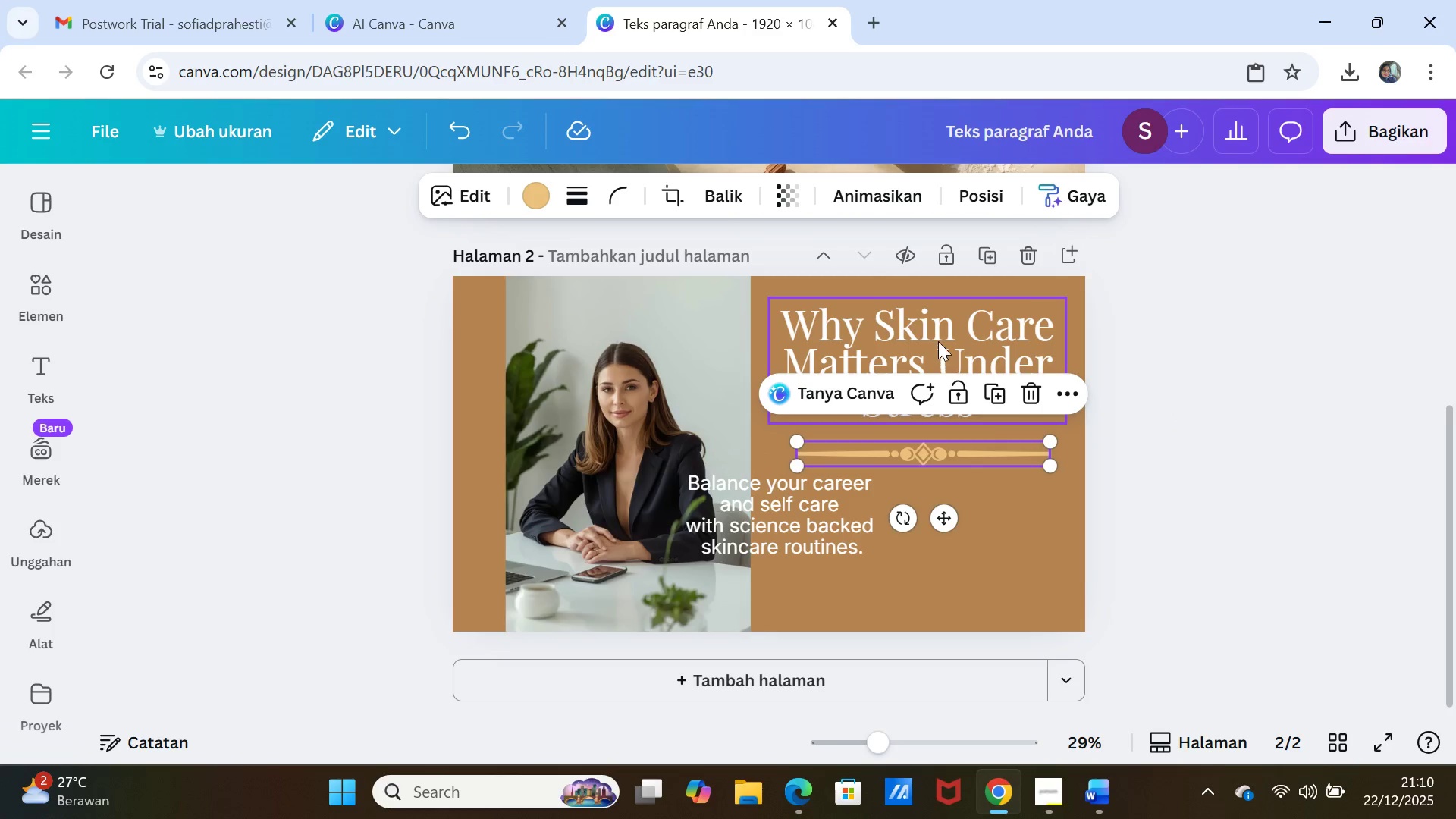 
left_click_drag(start_coordinate=[938, 341], to_coordinate=[942, 350])
 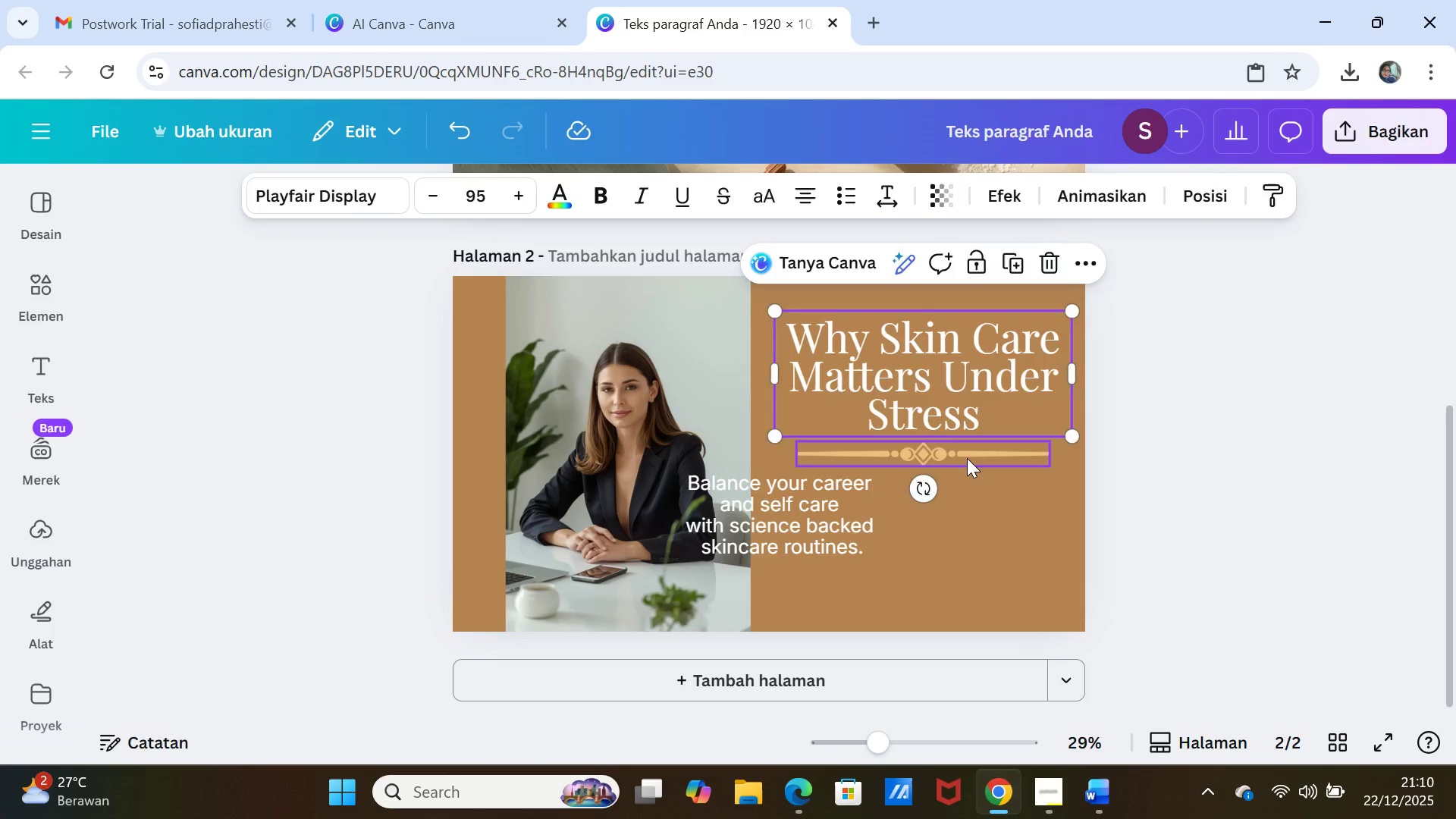 
left_click_drag(start_coordinate=[965, 450], to_coordinate=[969, 459])
 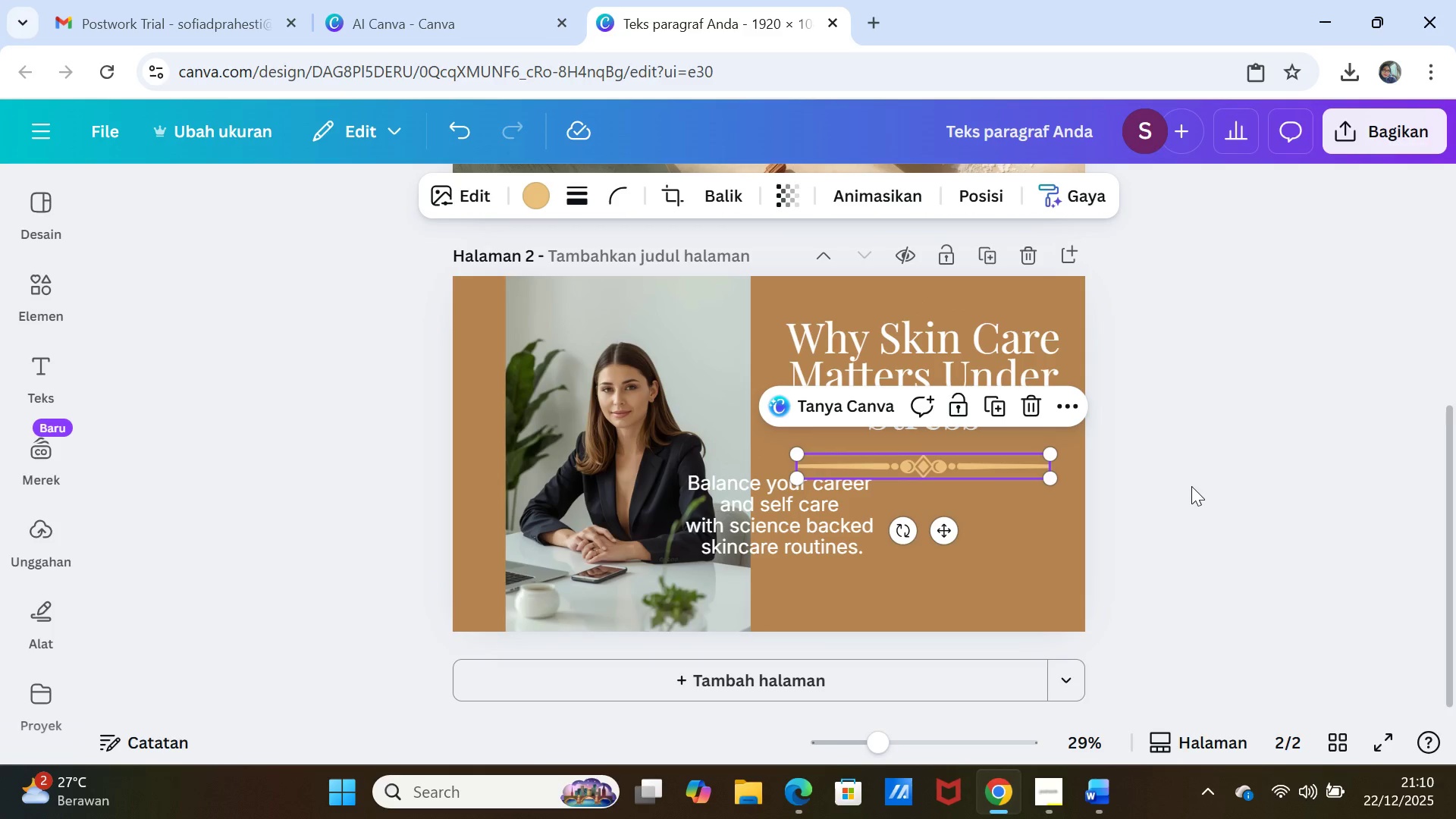 
left_click([1191, 486])
 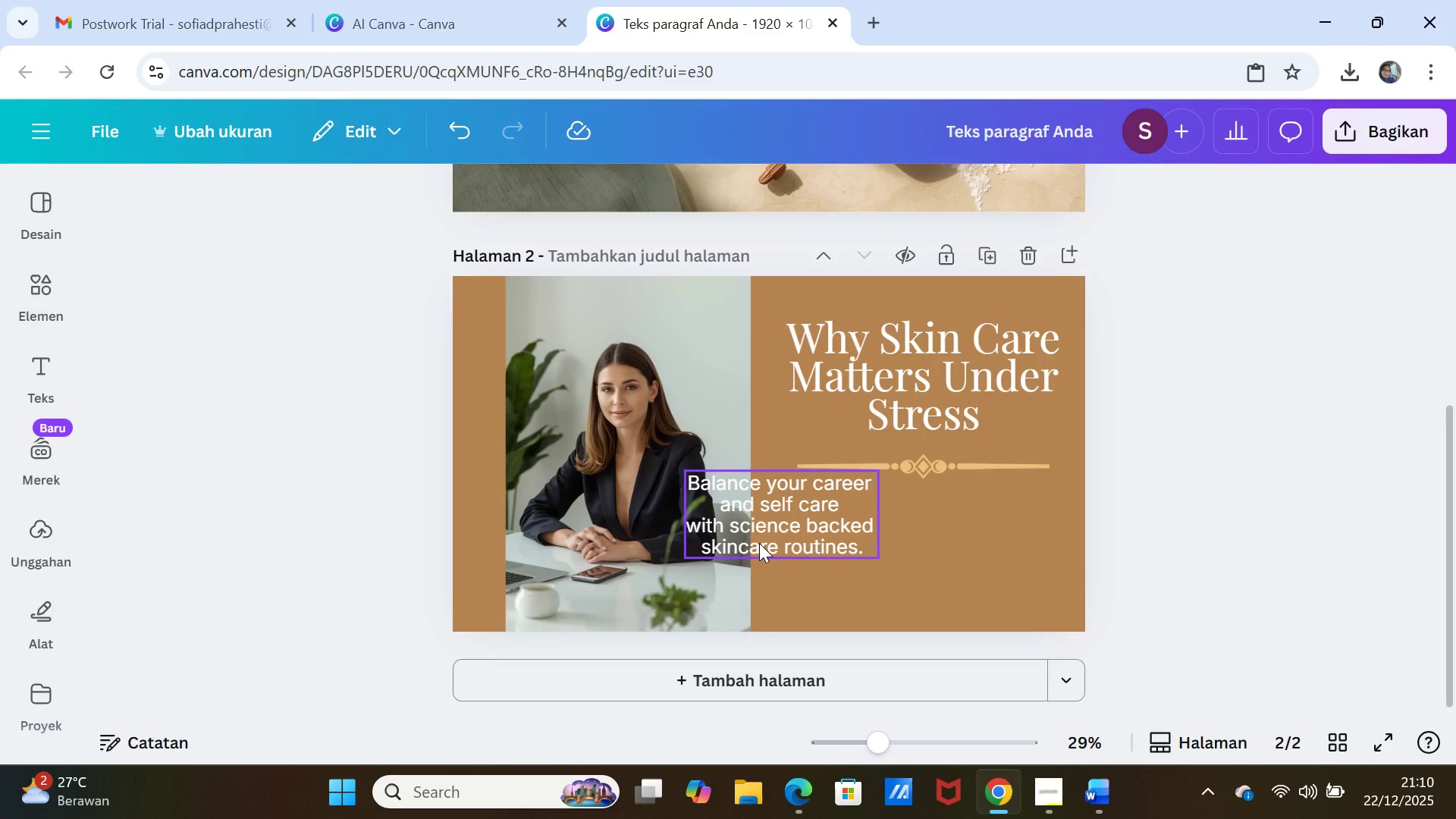 
left_click_drag(start_coordinate=[759, 543], to_coordinate=[885, 567])
 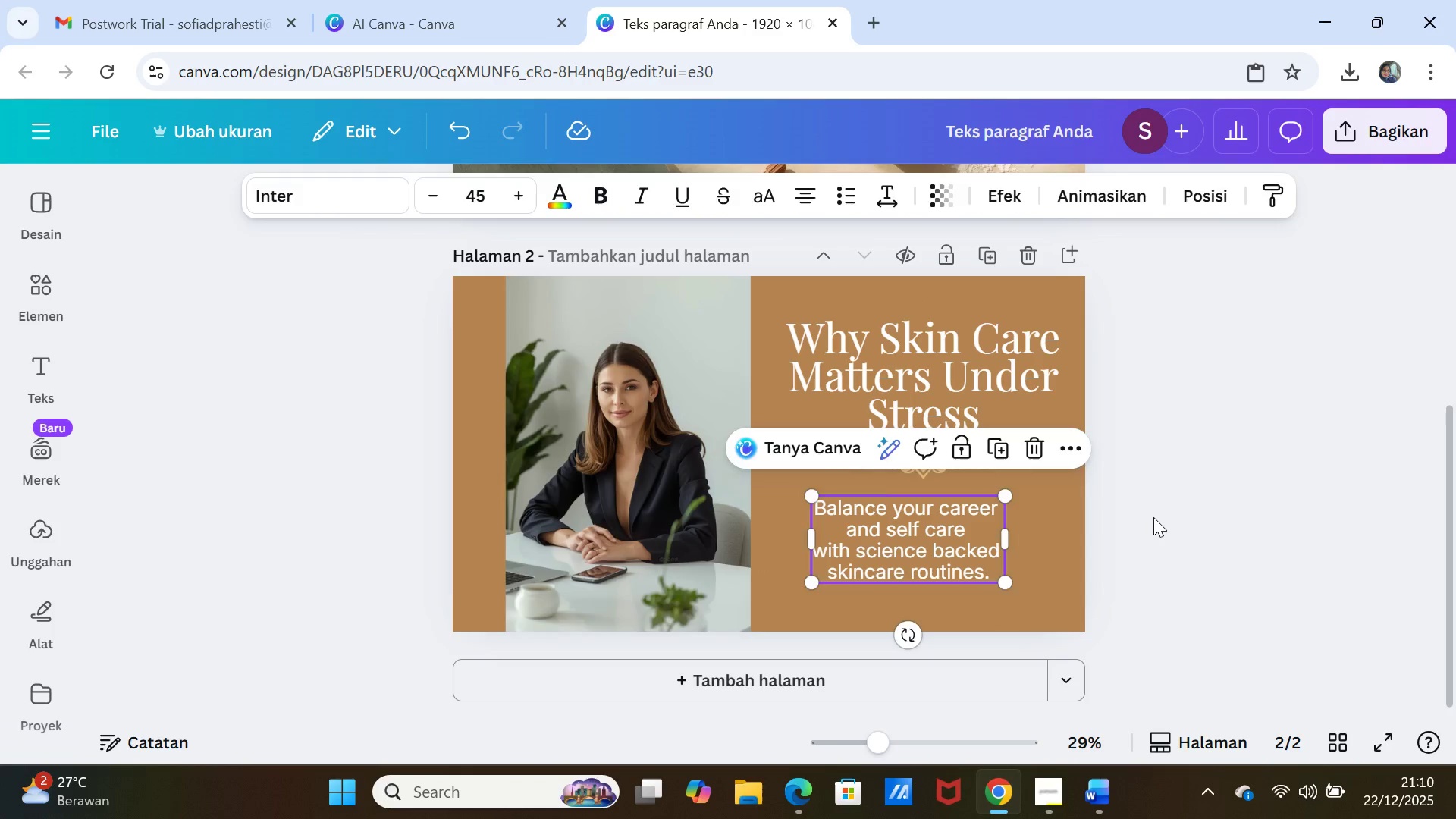 
left_click([1153, 517])
 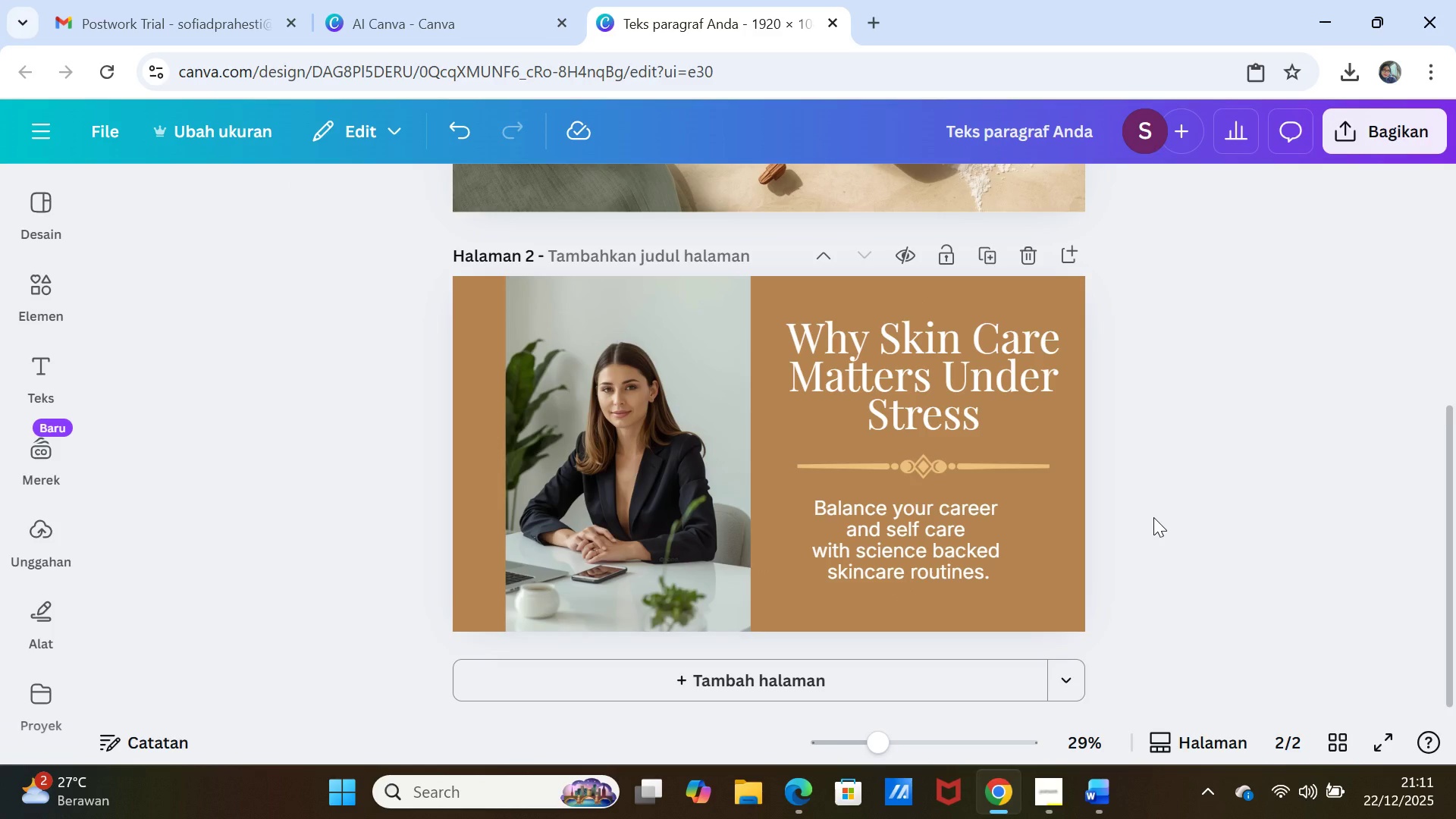 
wait(5.64)
 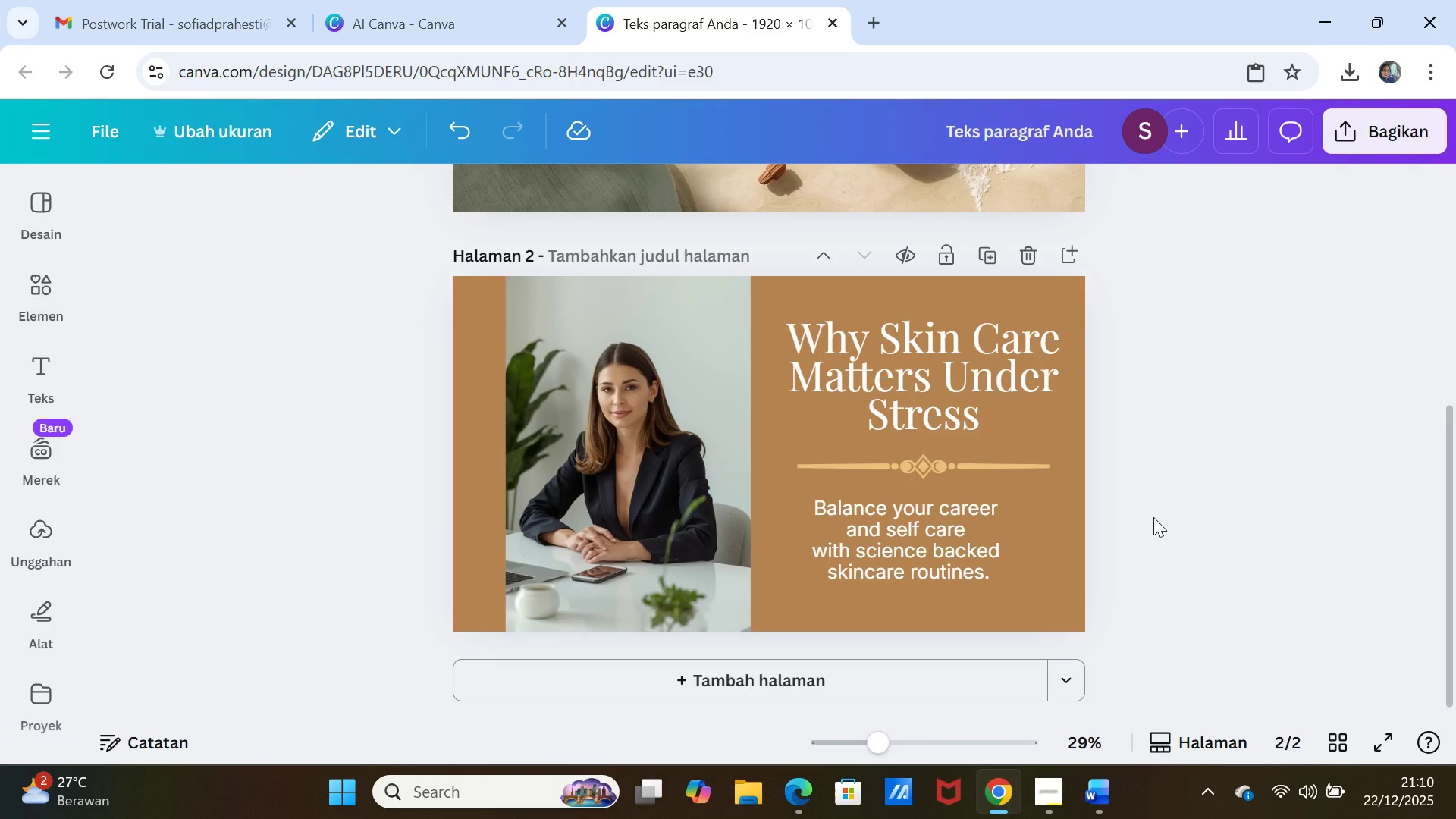 
left_click([577, 548])
 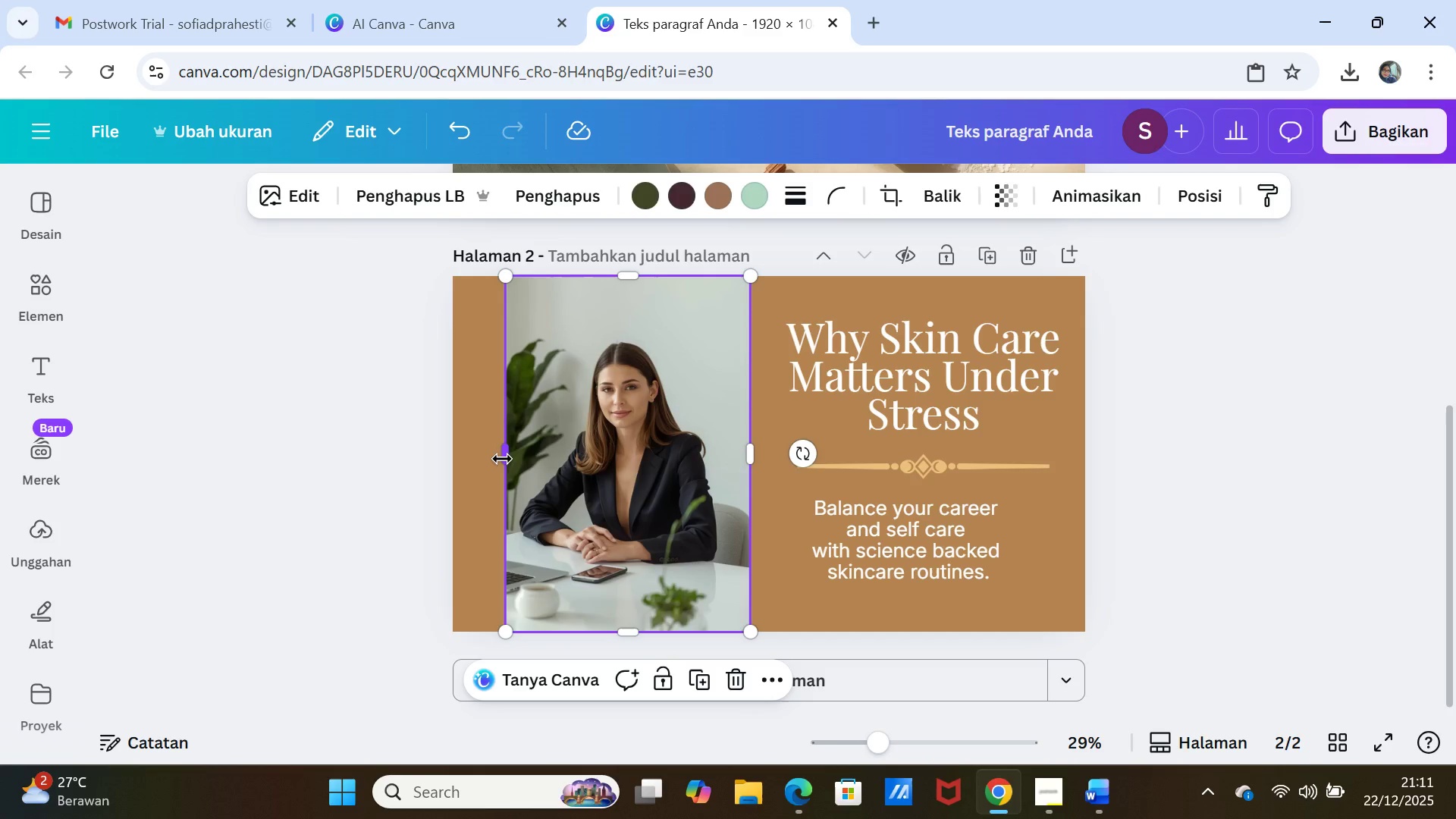 
left_click_drag(start_coordinate=[502, 459], to_coordinate=[494, 455])
 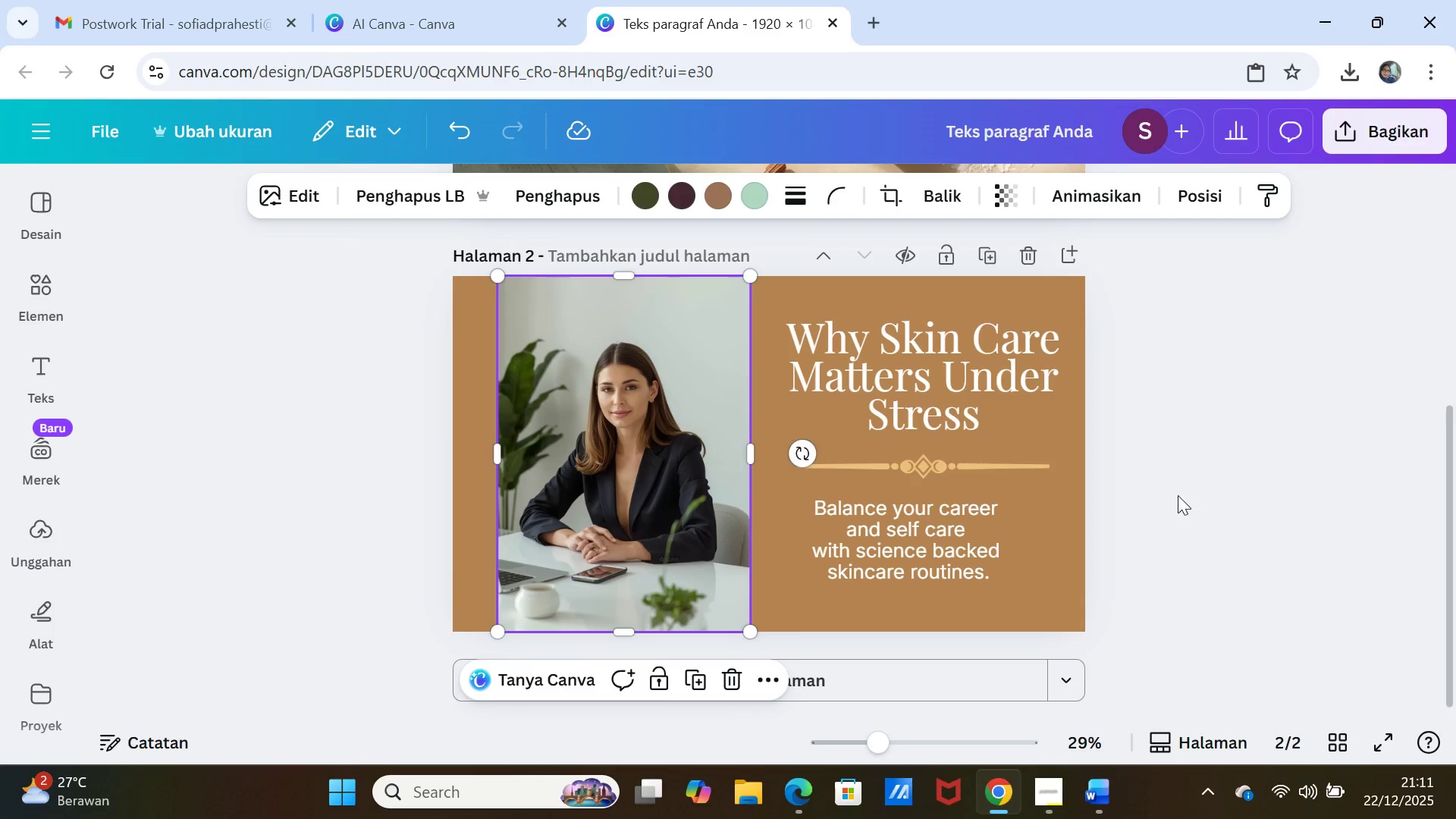 
left_click([1184, 504])
 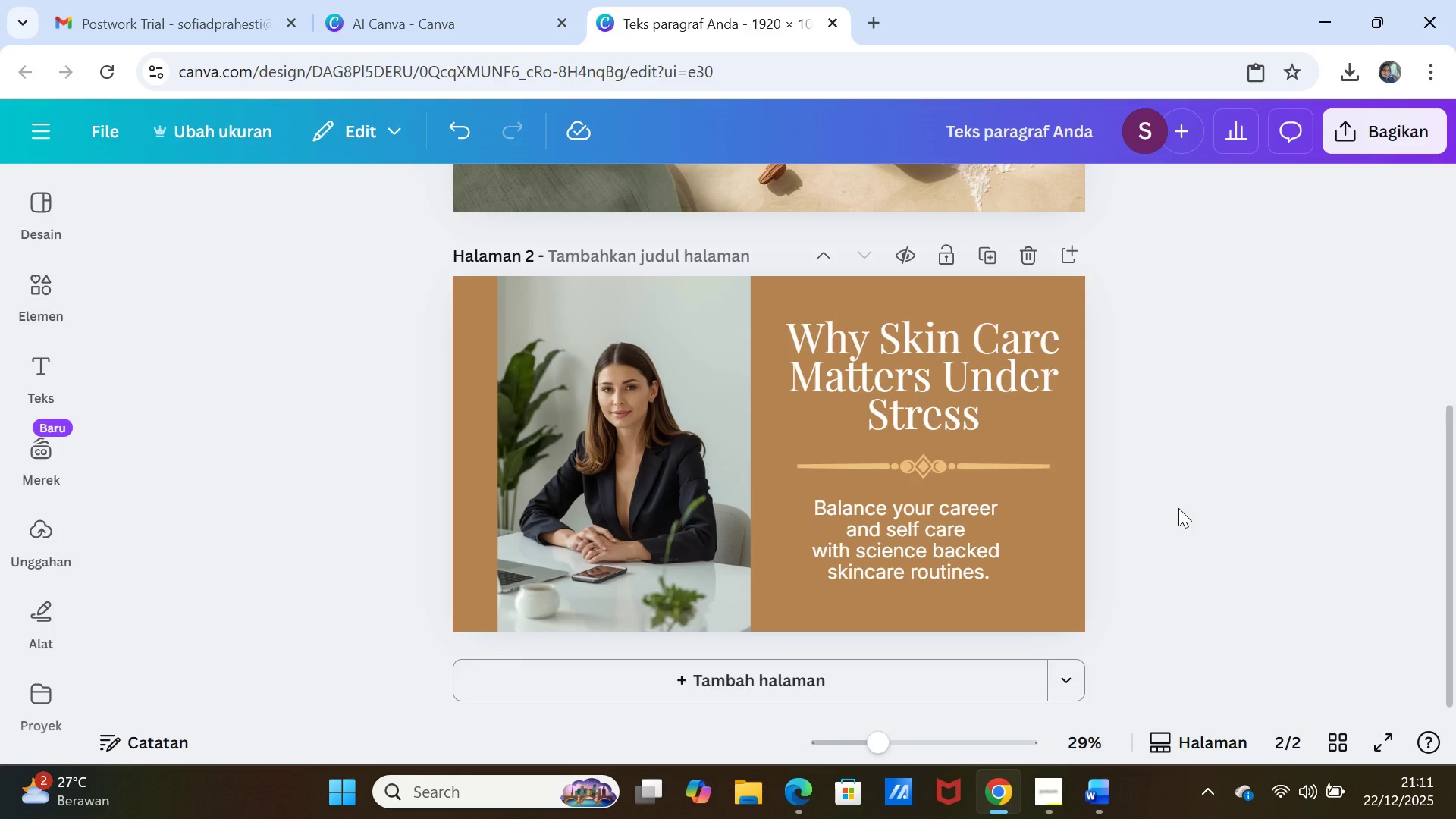 
wait(9.3)
 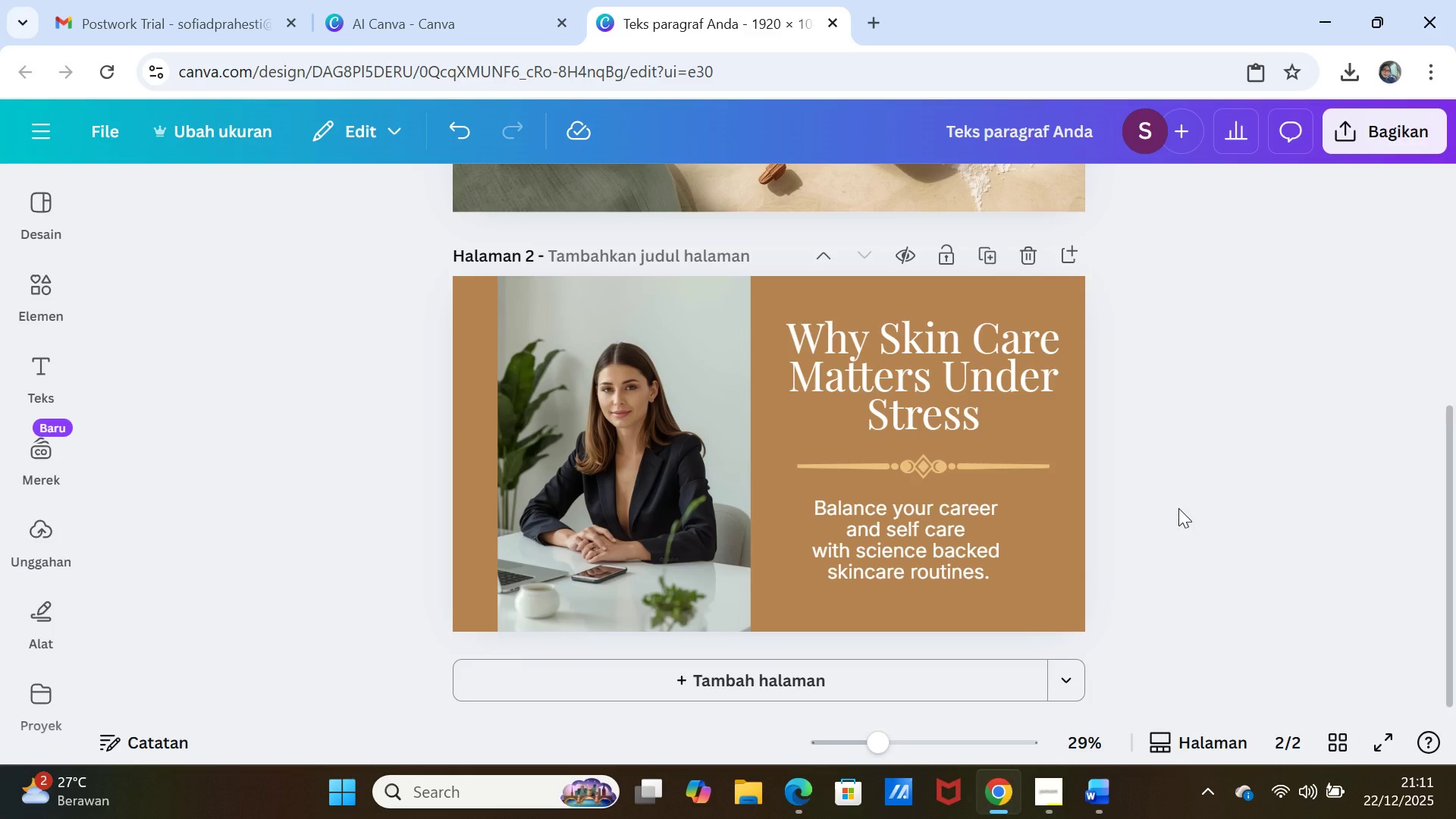 
left_click([588, 518])
 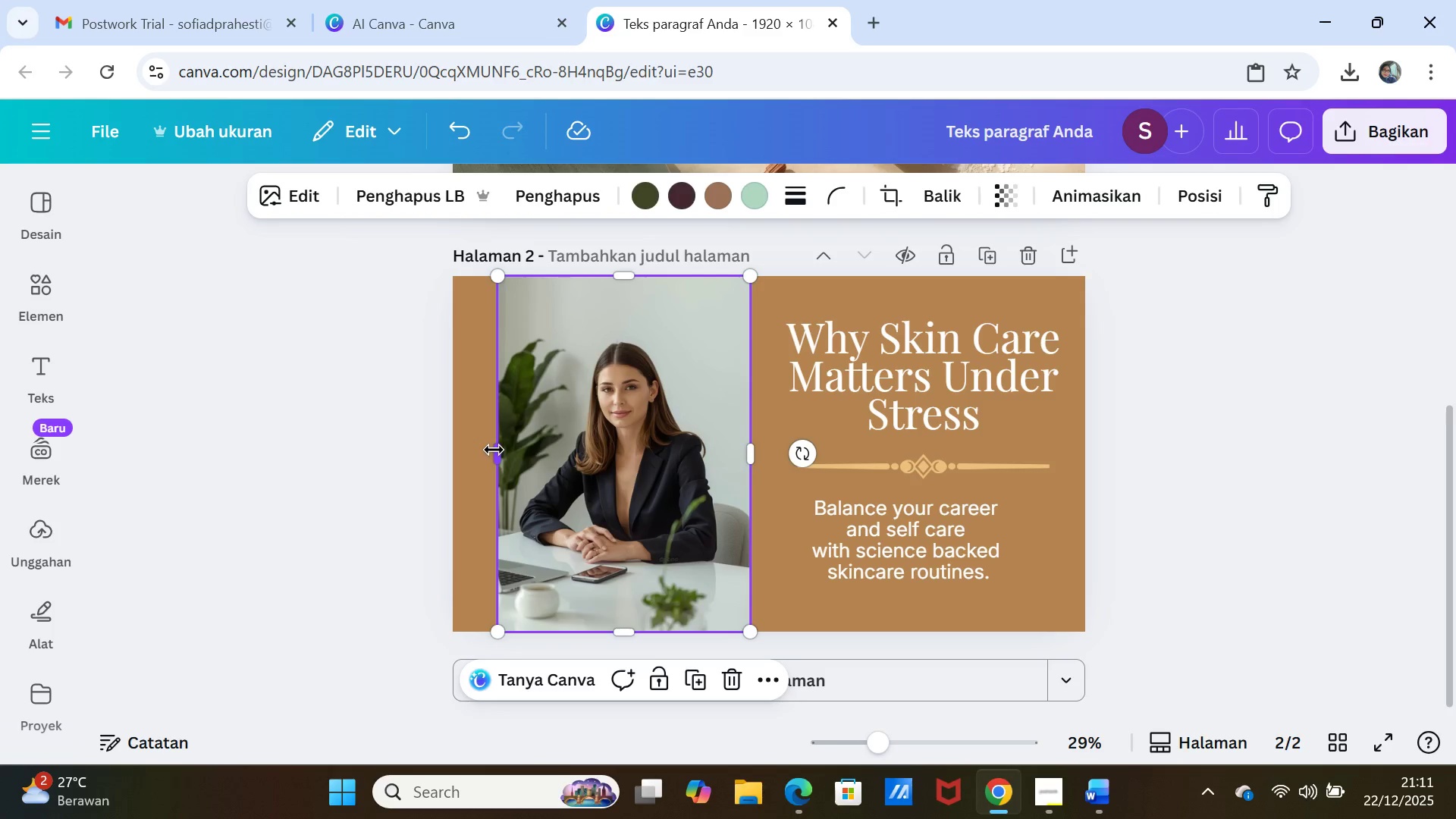 
left_click_drag(start_coordinate=[497, 449], to_coordinate=[452, 441])
 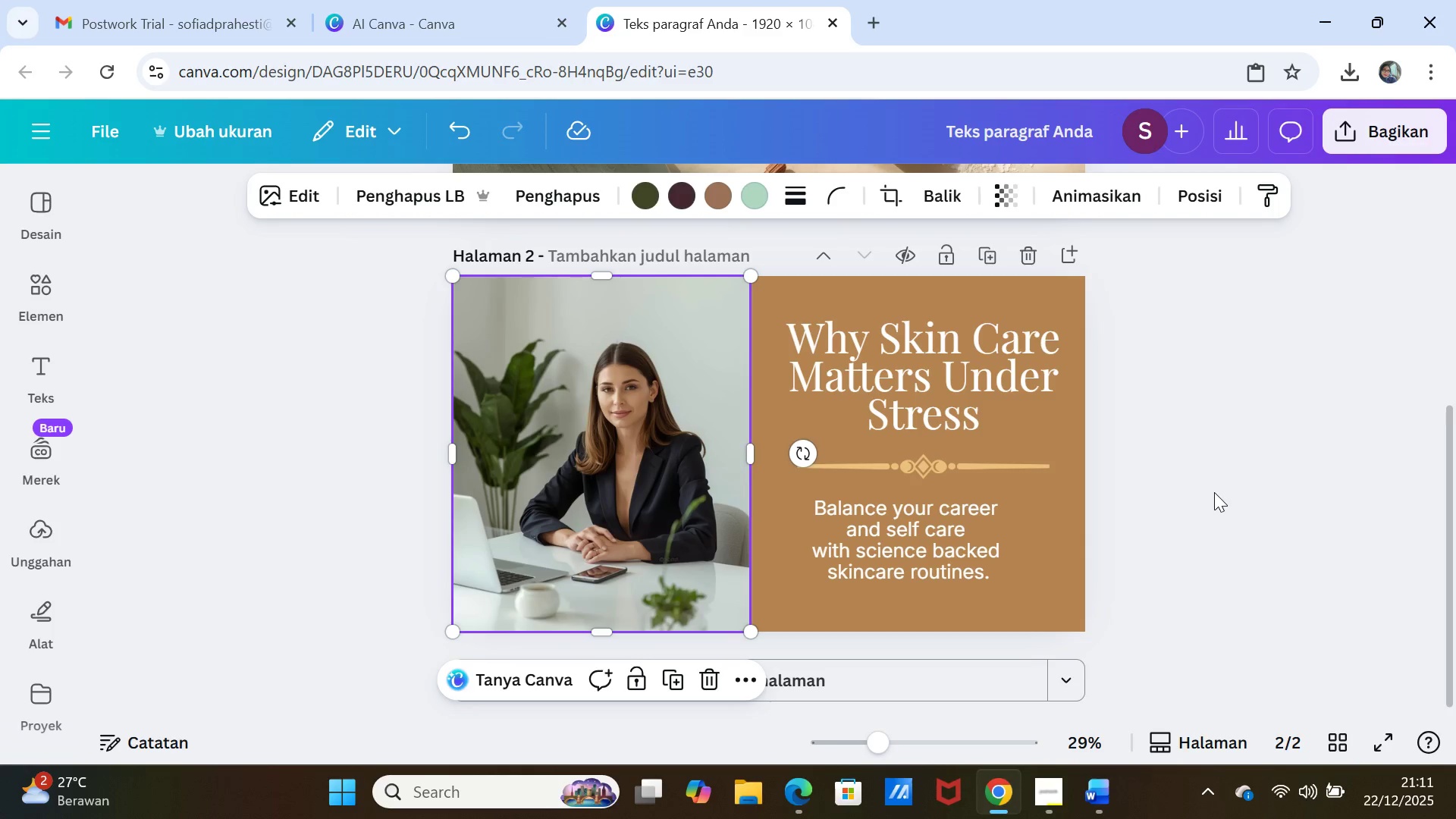 
left_click([1214, 492])
 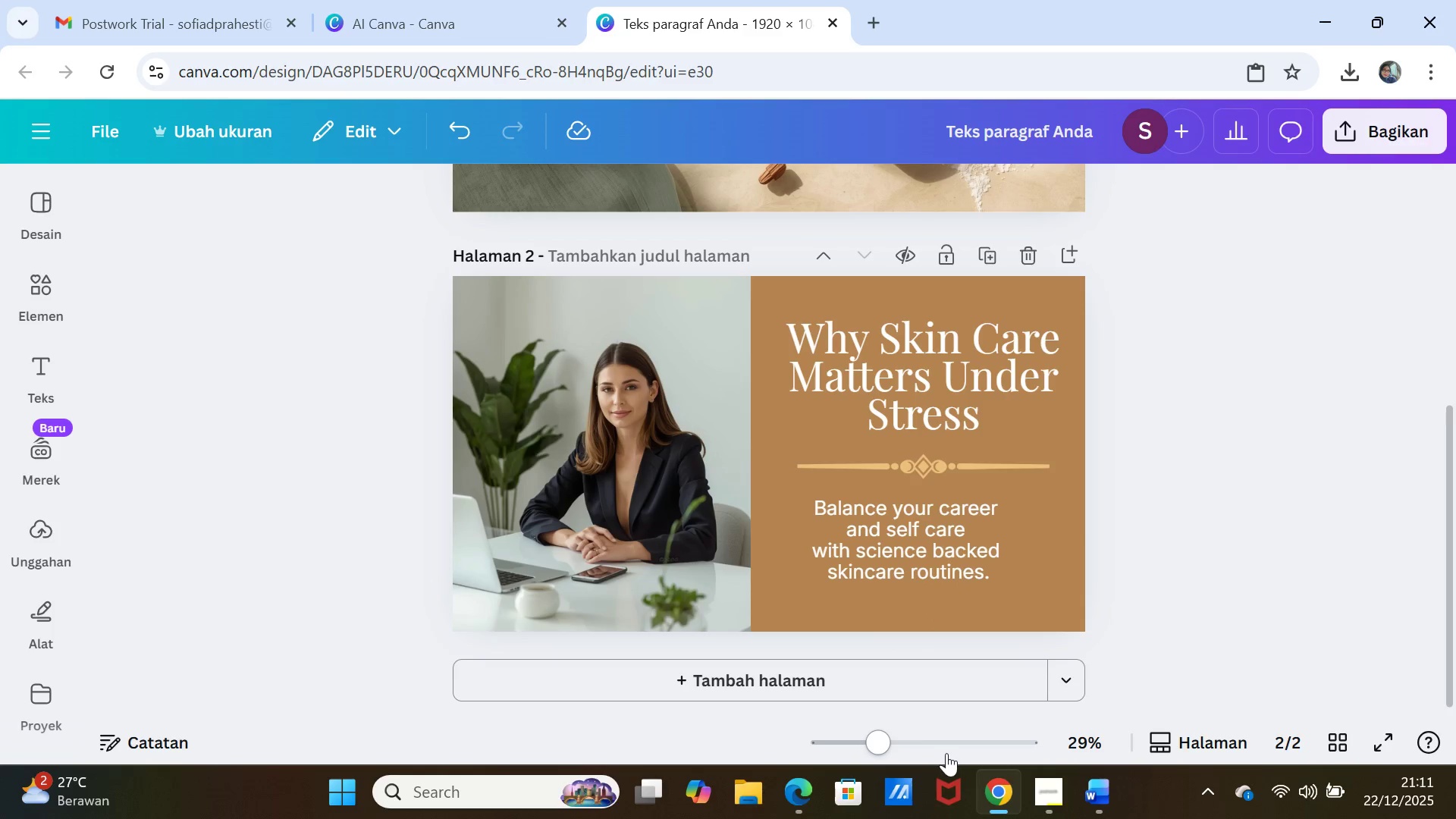 
wait(6.94)
 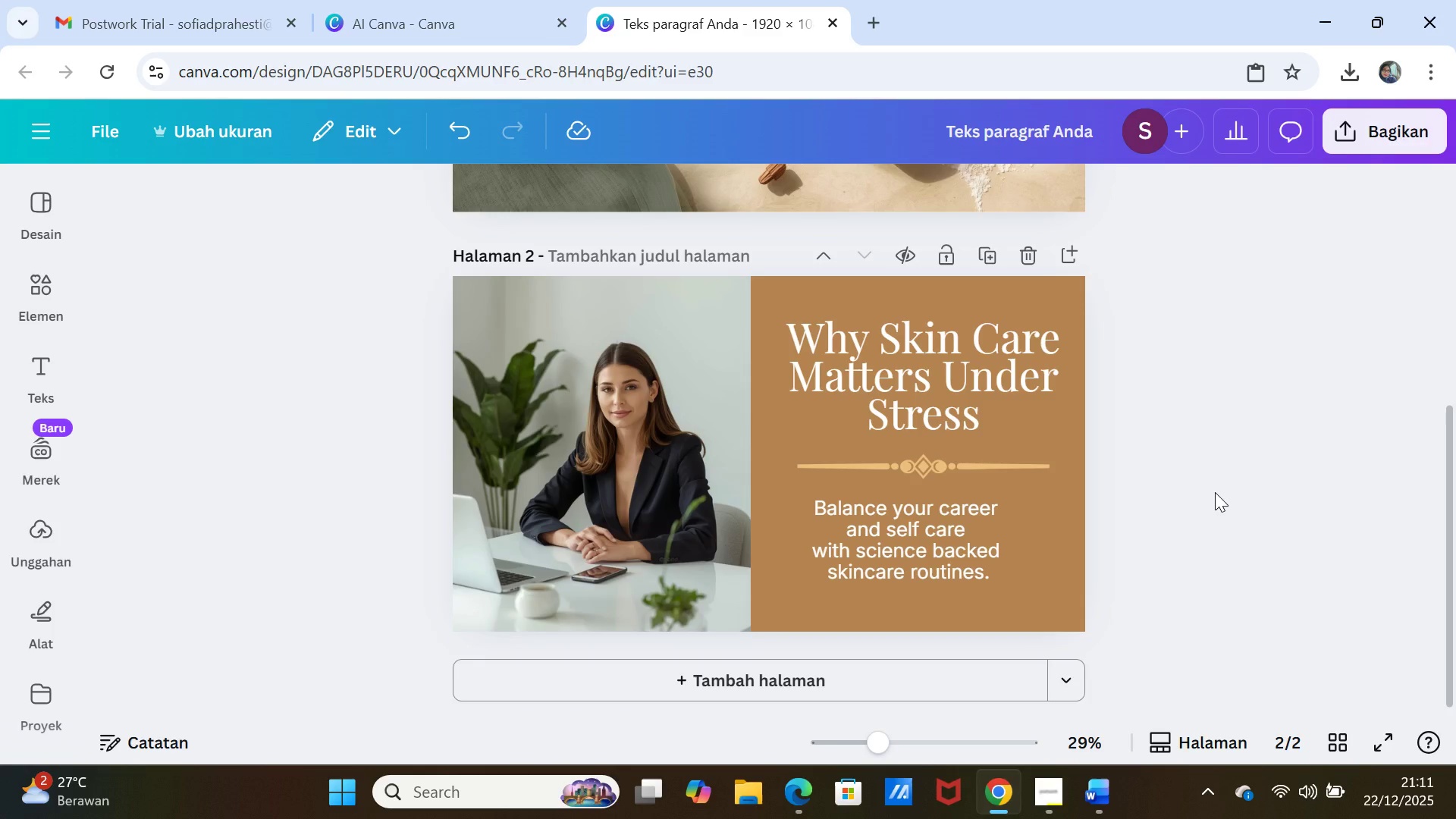 
left_click([1111, 786])
 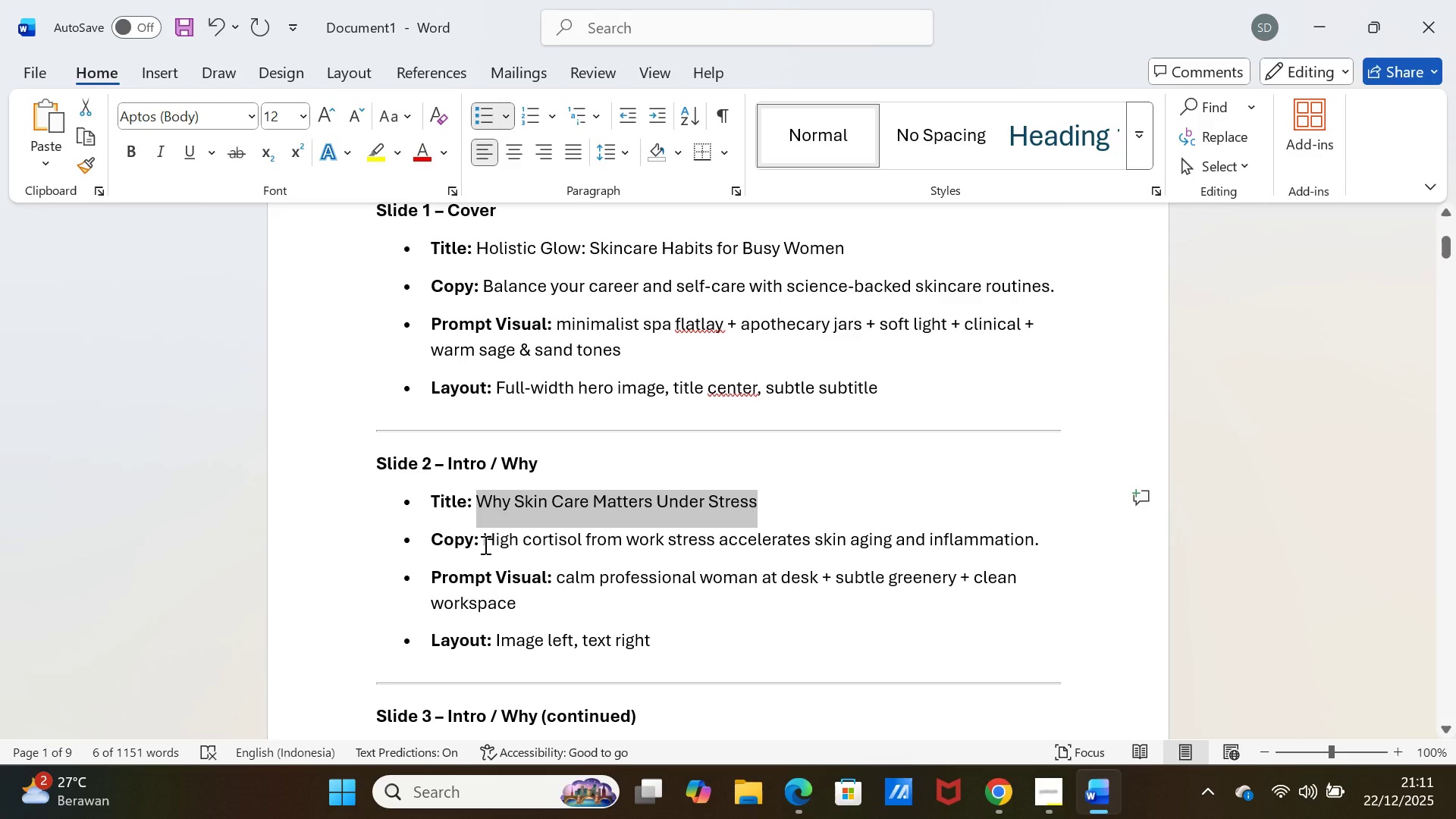 
left_click_drag(start_coordinate=[483, 544], to_coordinate=[1072, 537])
 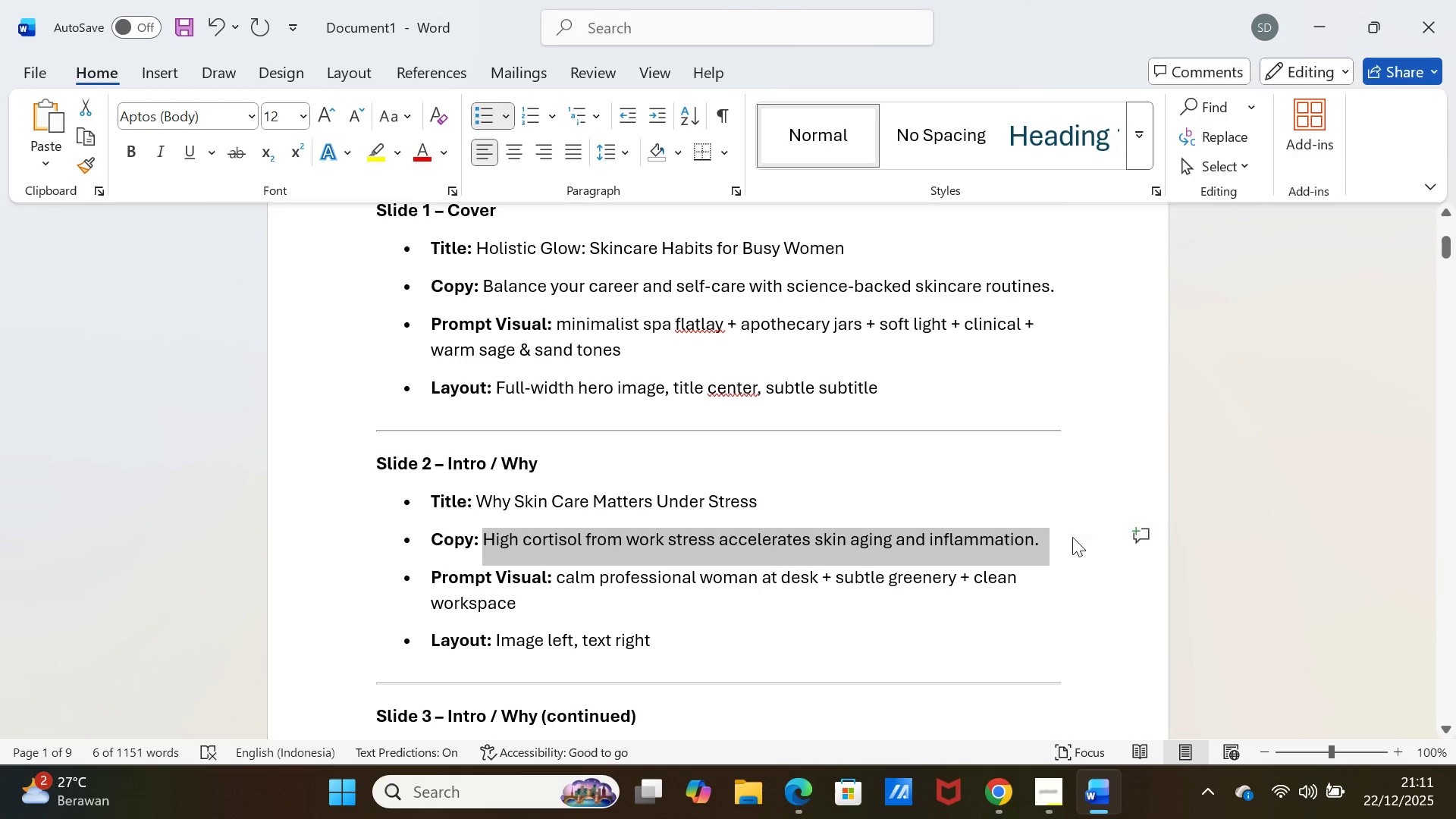 
key(Control+C)
 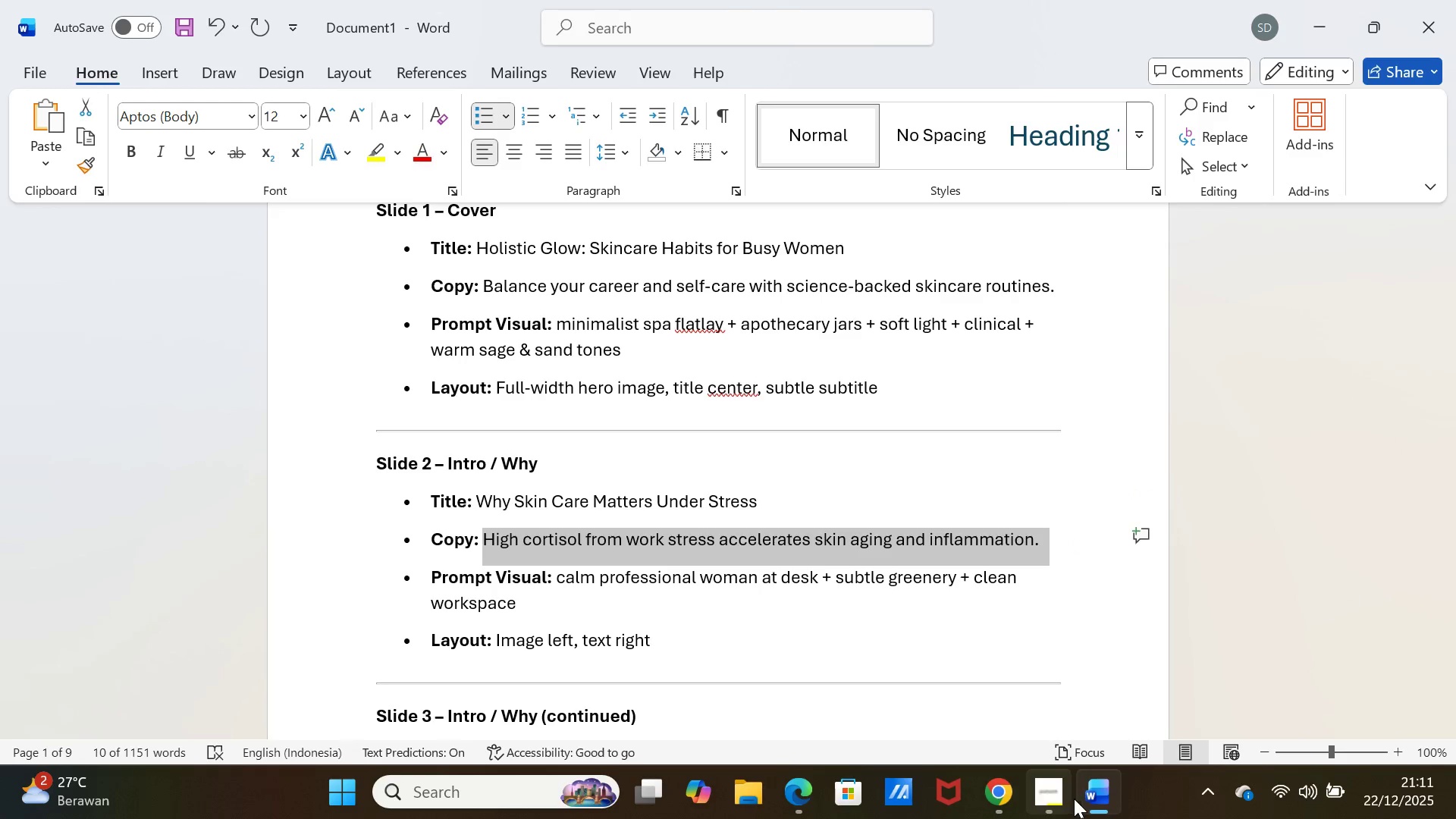 
left_click([1088, 795])
 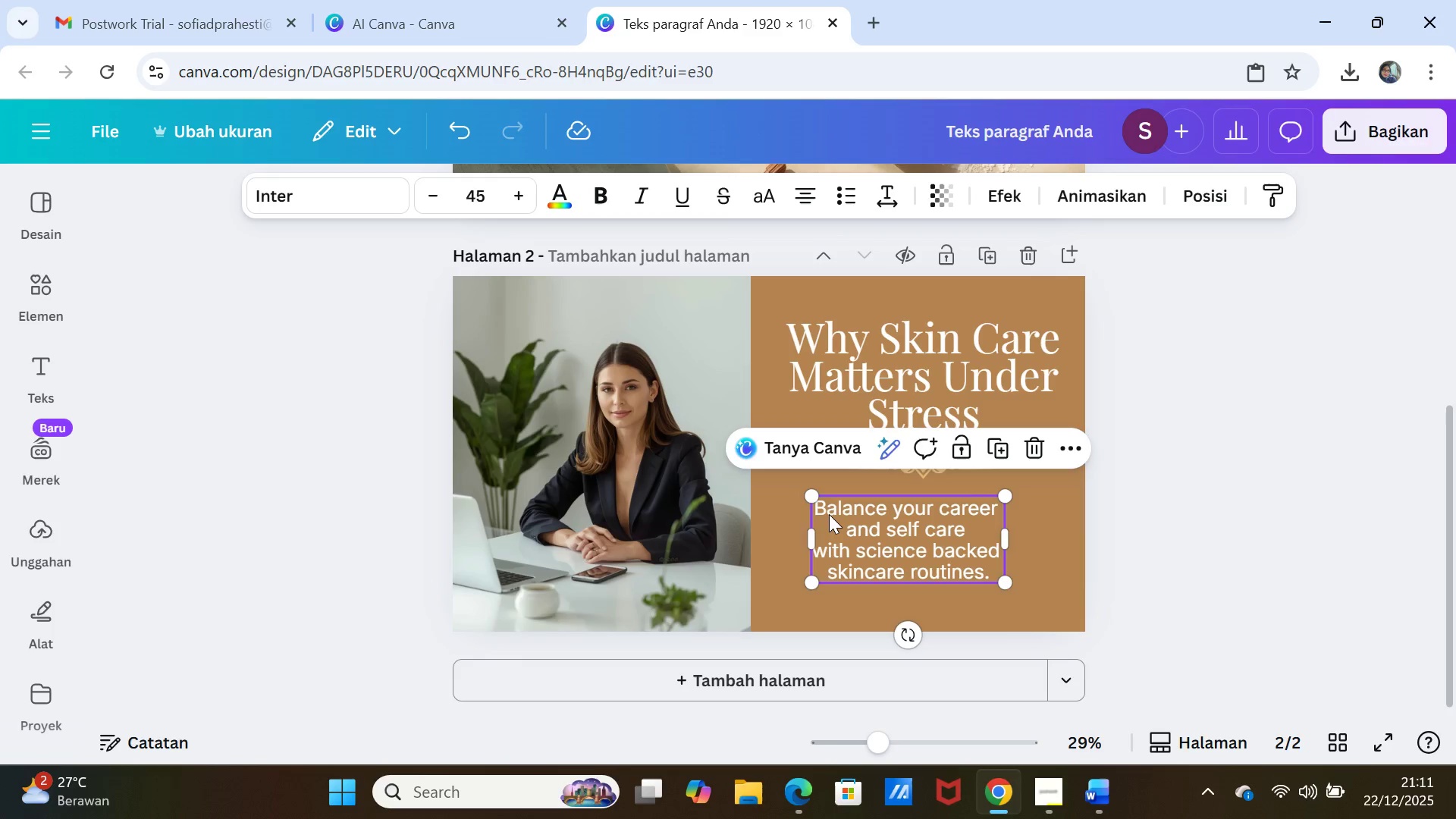 
double_click([829, 514])
 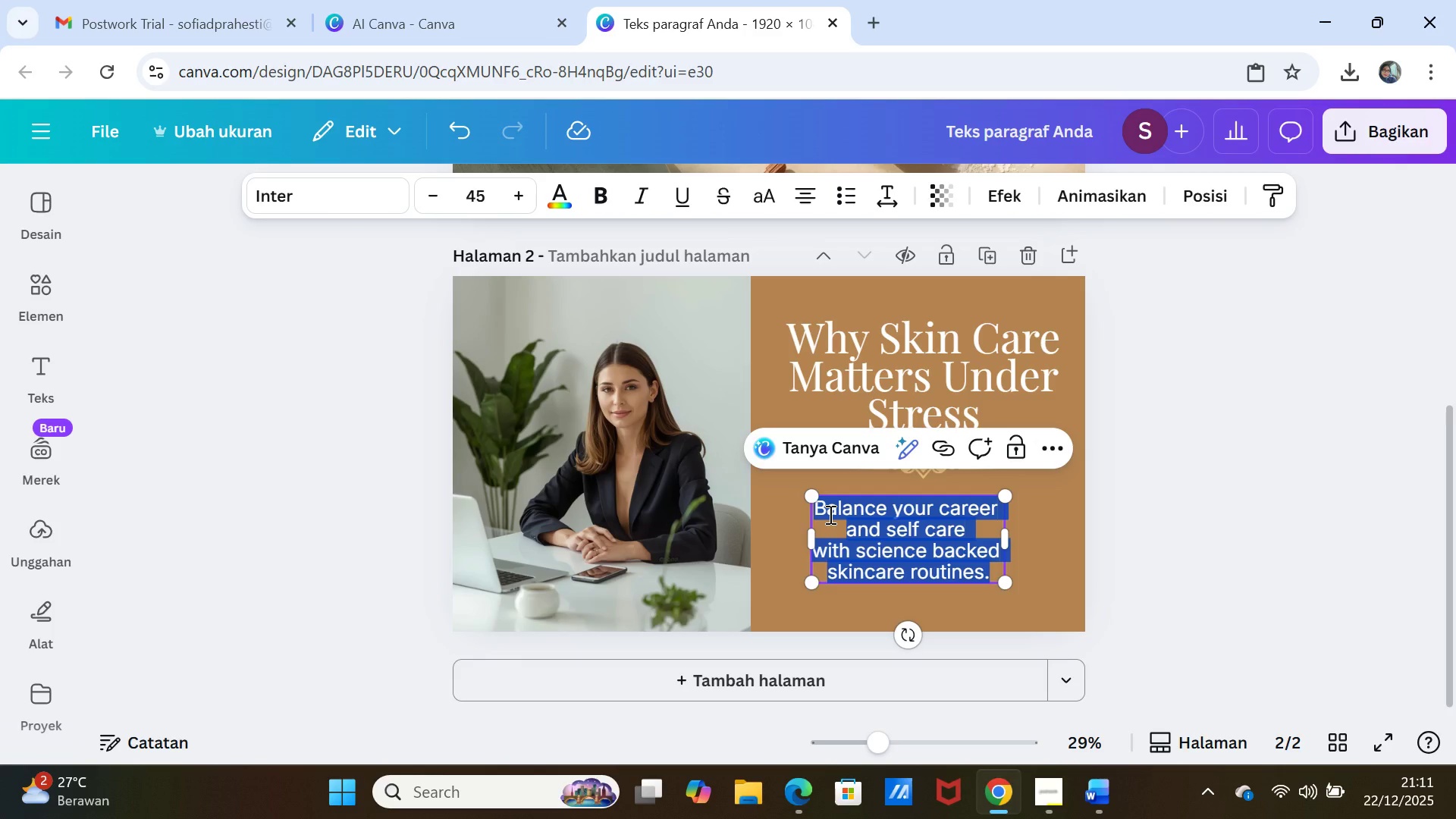 
key(Control+V)
 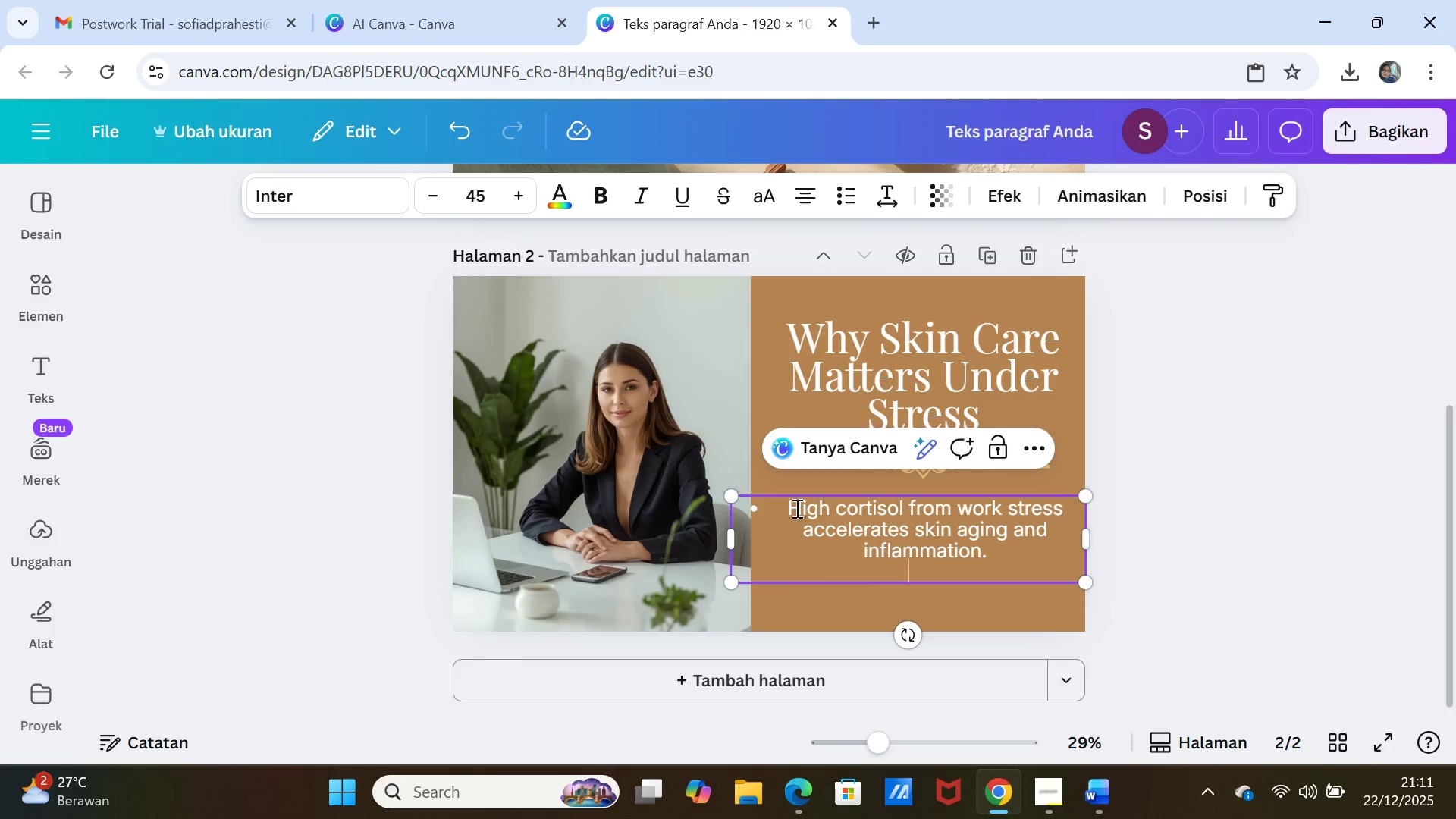 
left_click([792, 510])
 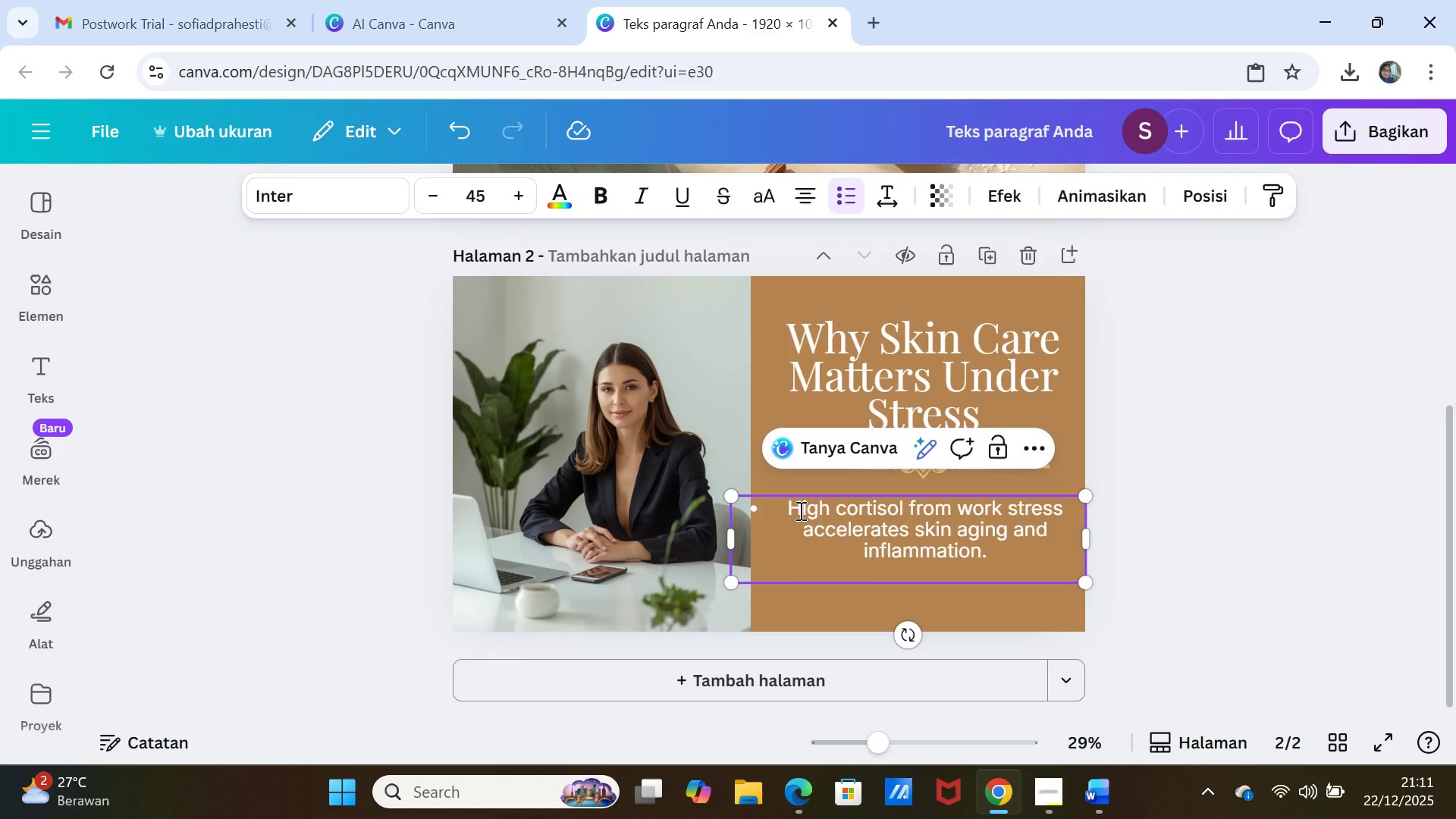 
key(Backspace)
 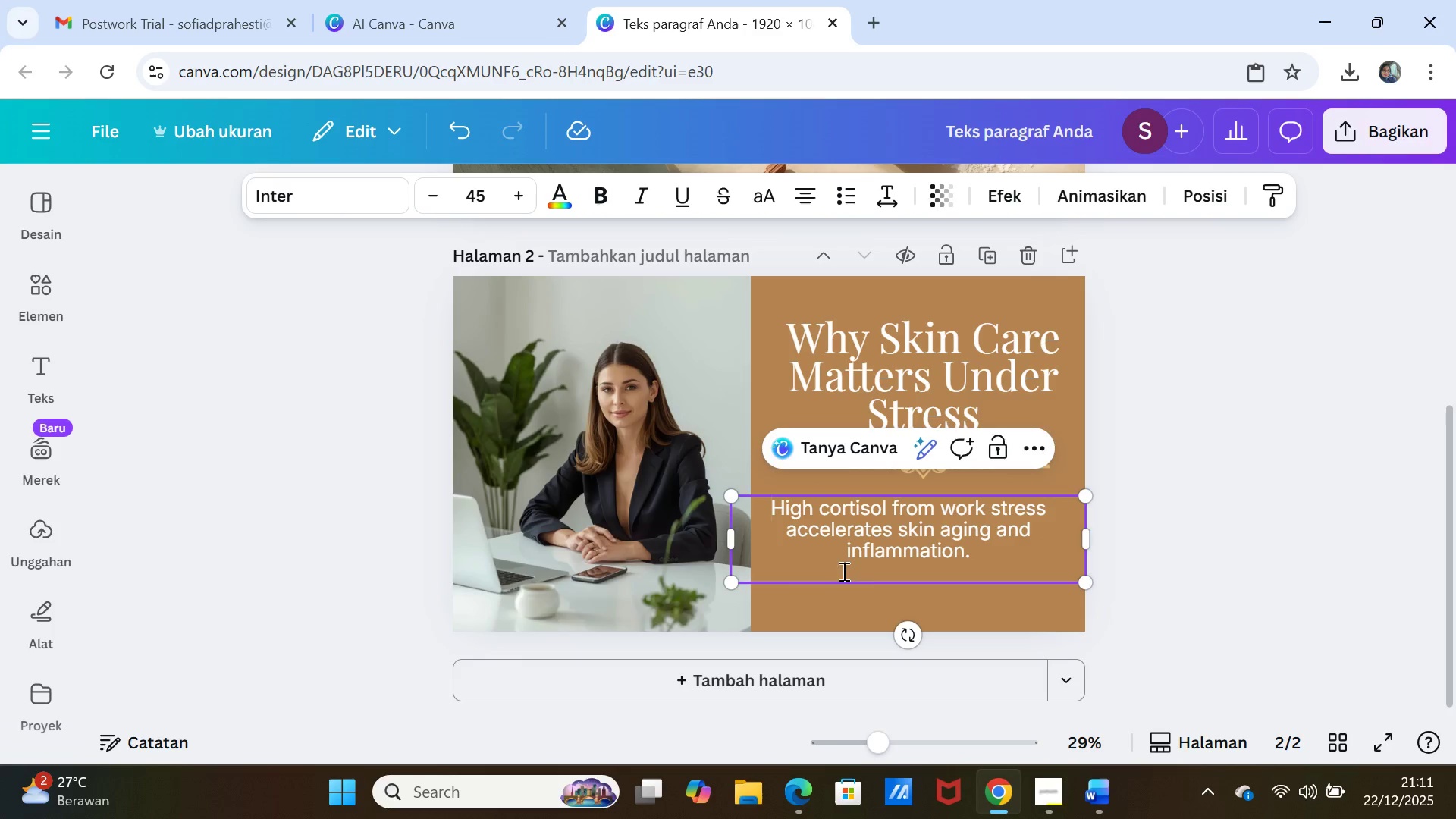 
left_click([871, 580])
 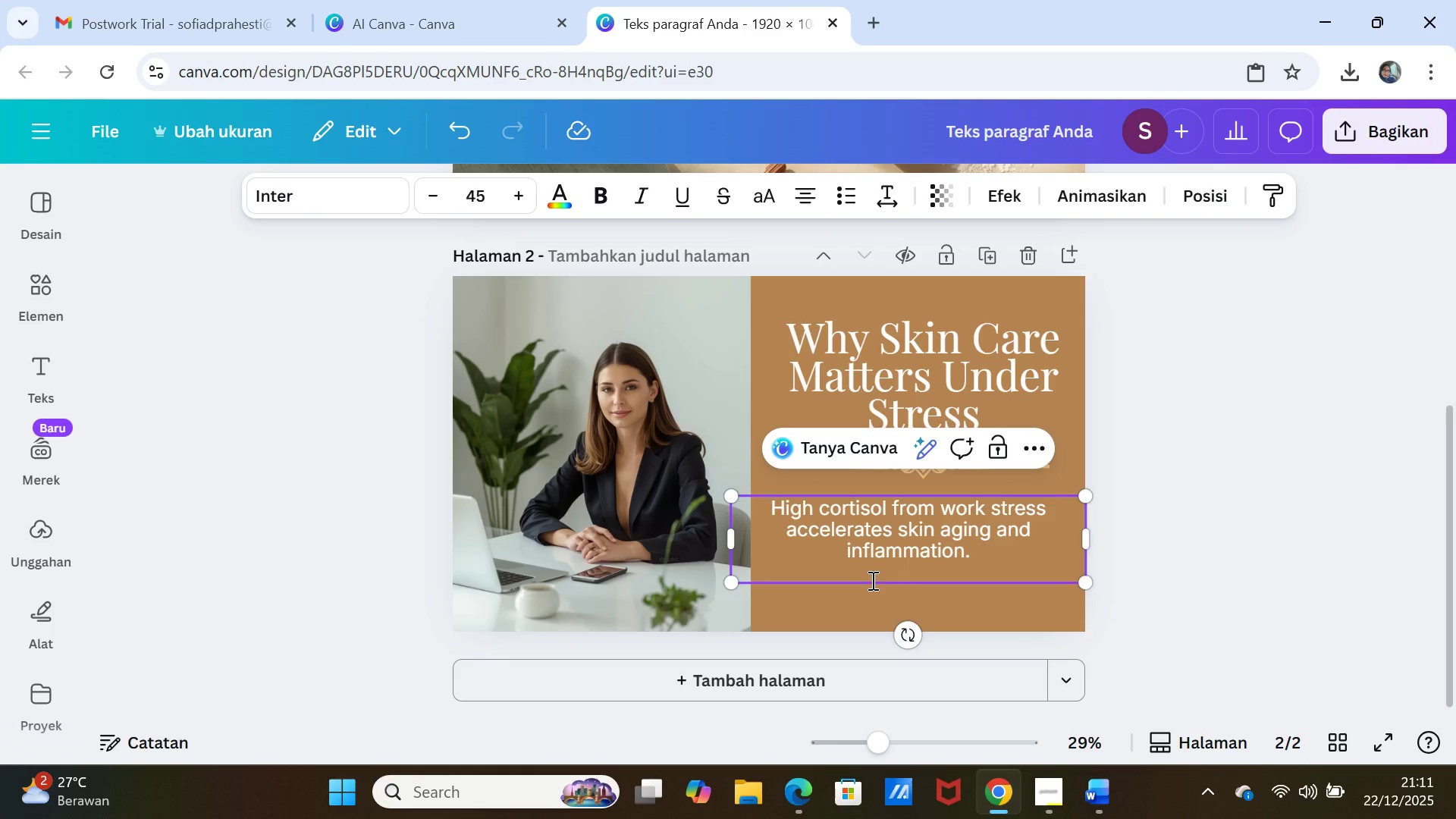 
key(Backspace)
 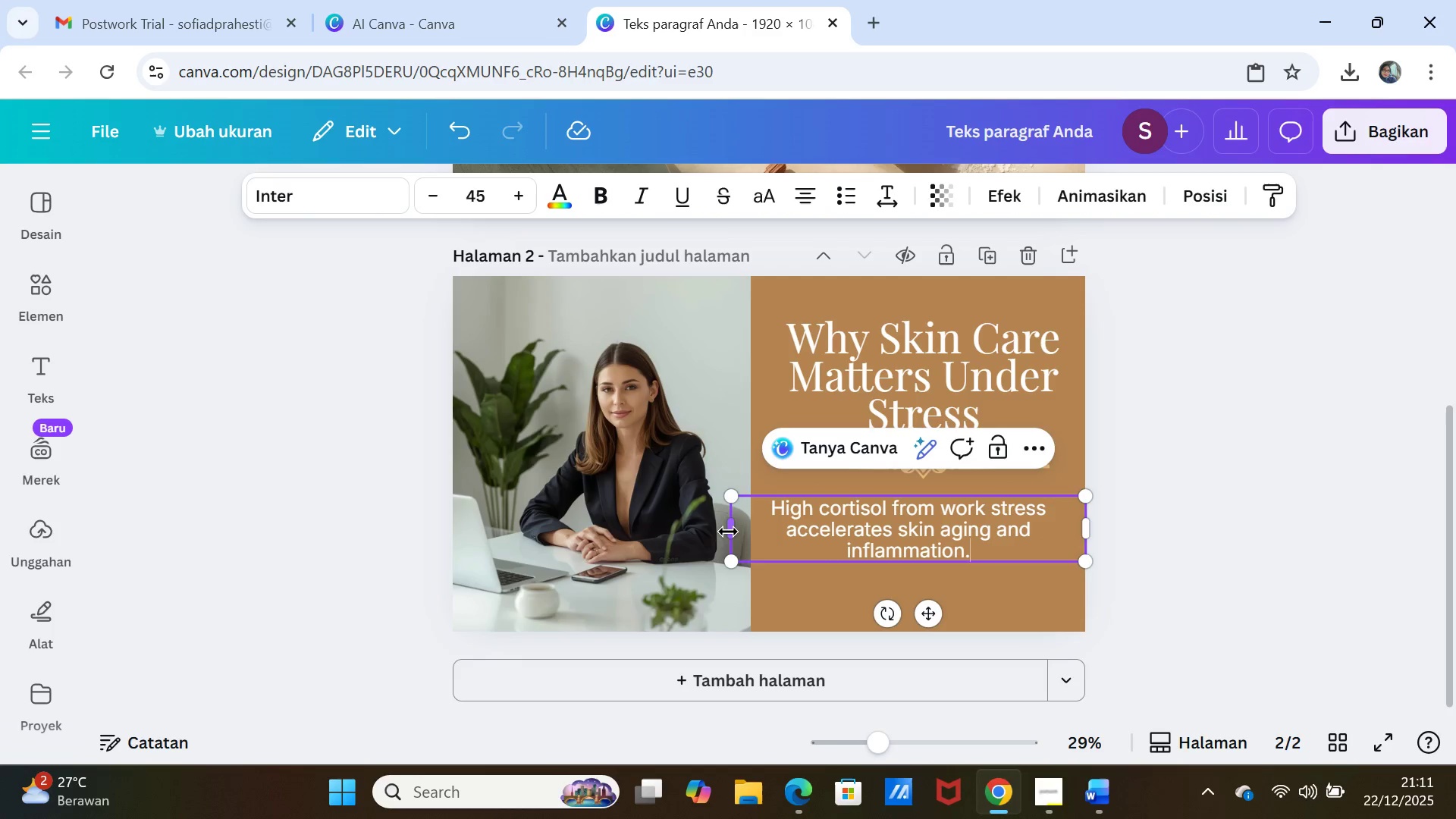 
left_click_drag(start_coordinate=[727, 532], to_coordinate=[761, 533])
 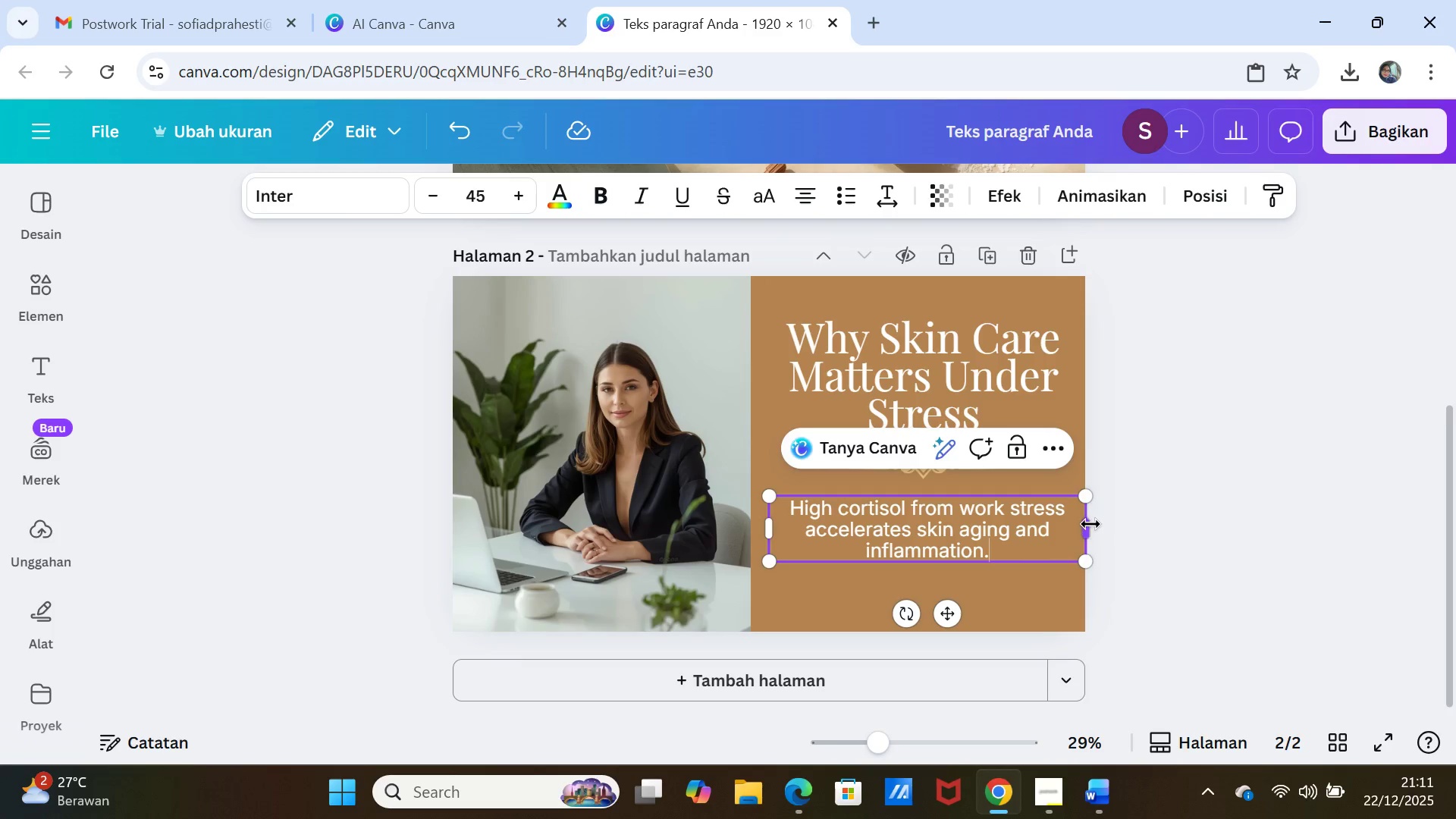 
left_click_drag(start_coordinate=[1090, 524], to_coordinate=[1073, 523])
 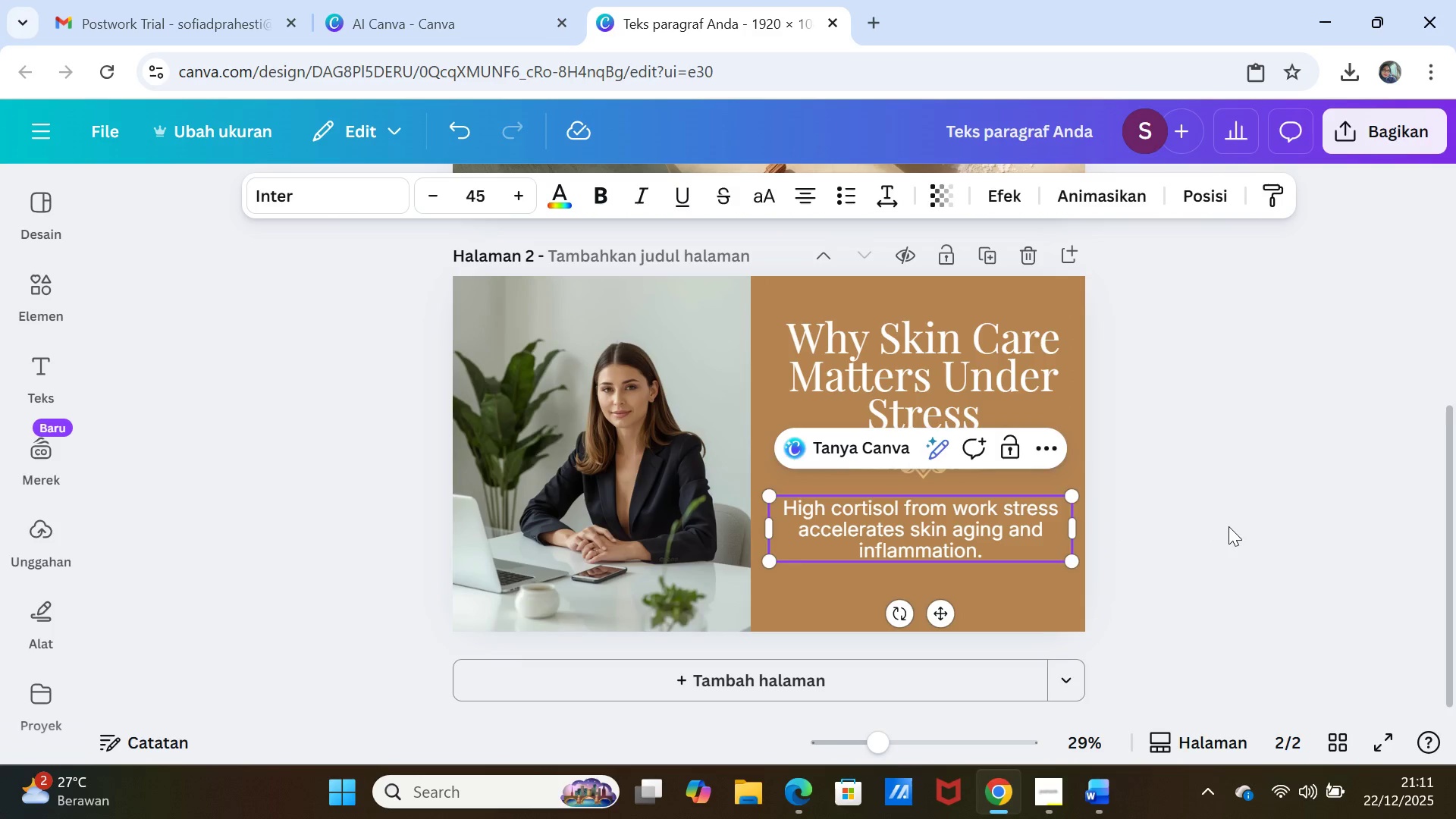 
left_click([1228, 526])
 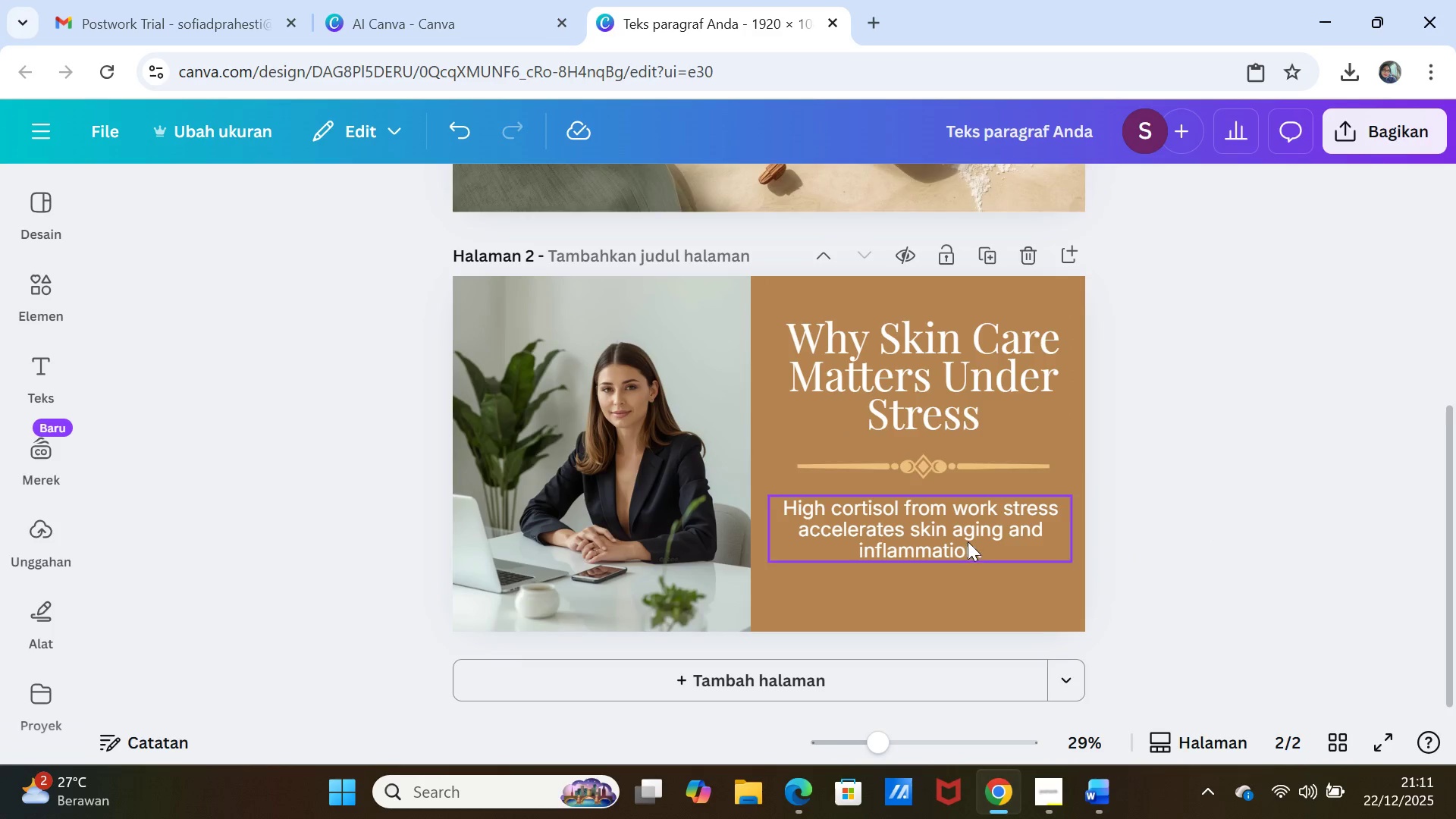 
left_click_drag(start_coordinate=[968, 541], to_coordinate=[968, 546])
 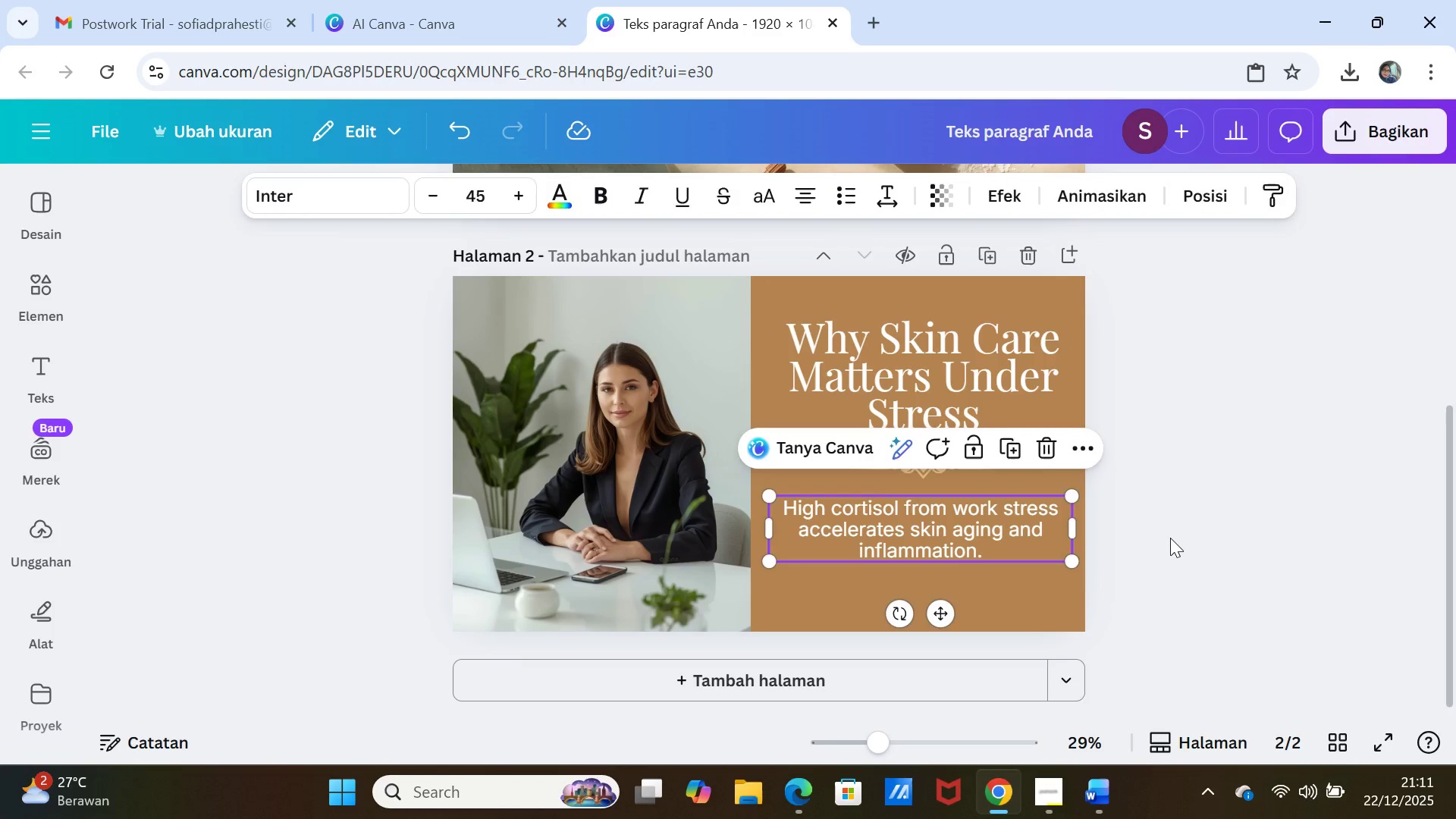 
left_click([1170, 538])
 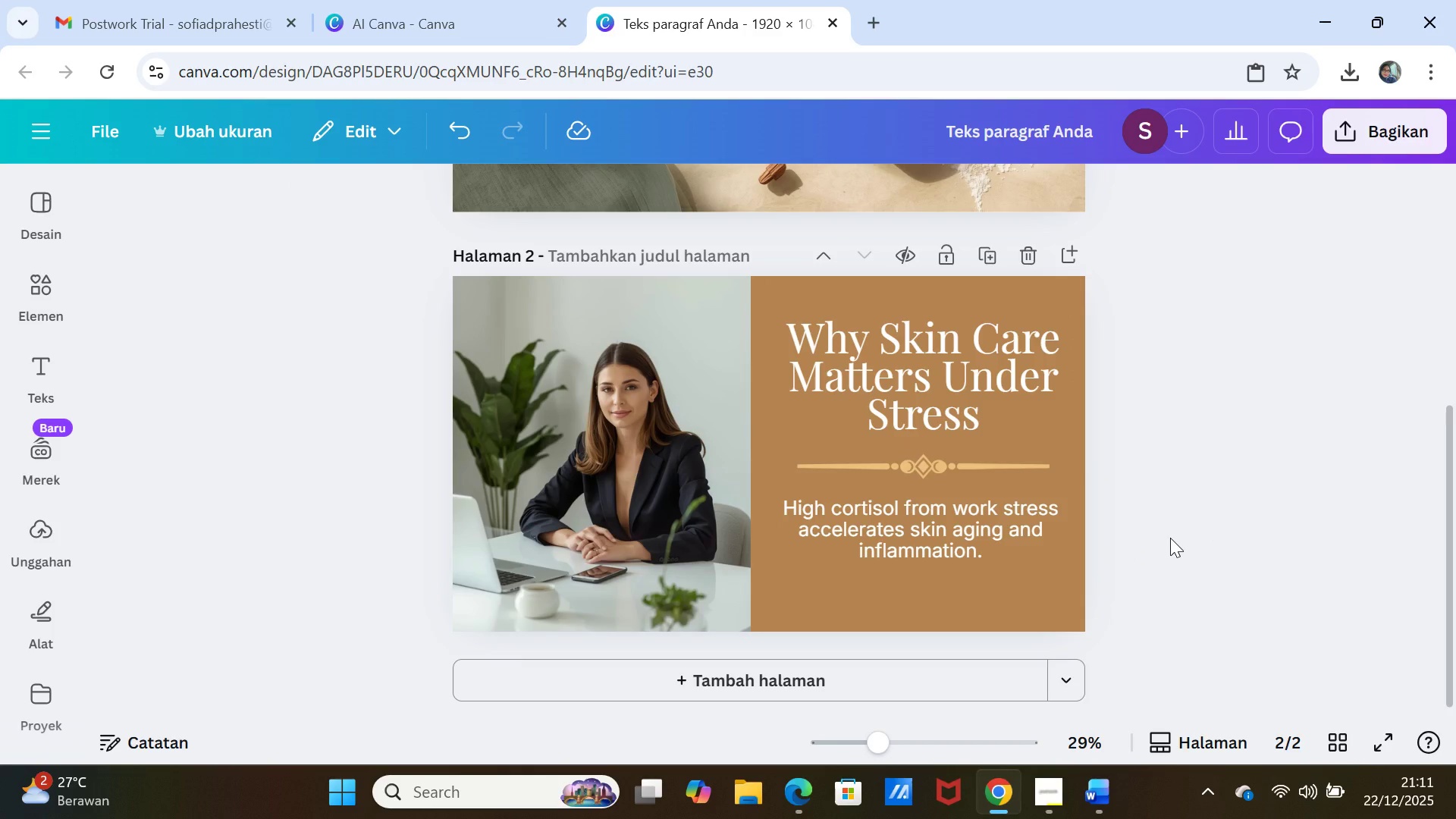 
left_click([676, 421])
 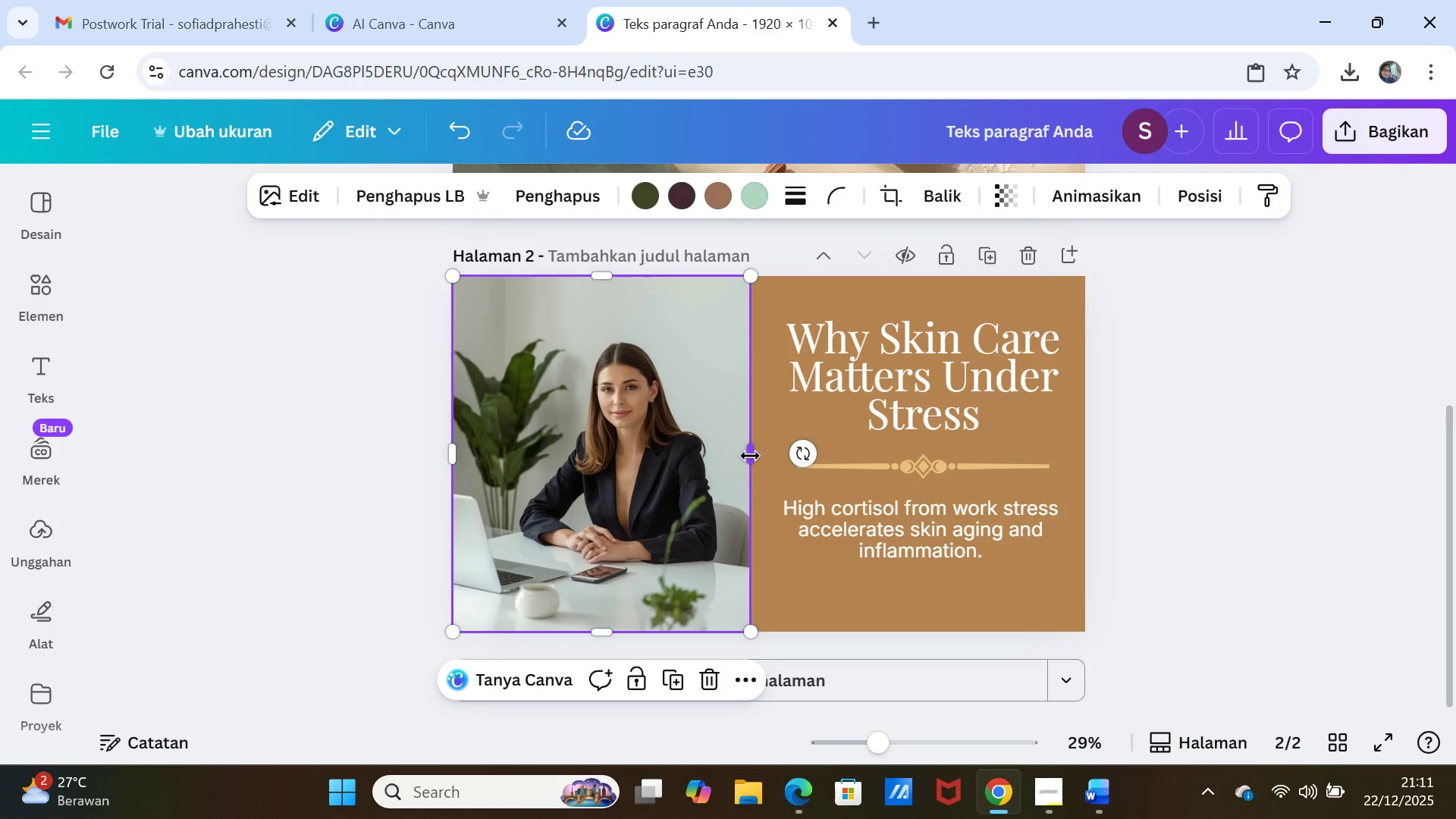 
left_click_drag(start_coordinate=[750, 456], to_coordinate=[773, 451])
 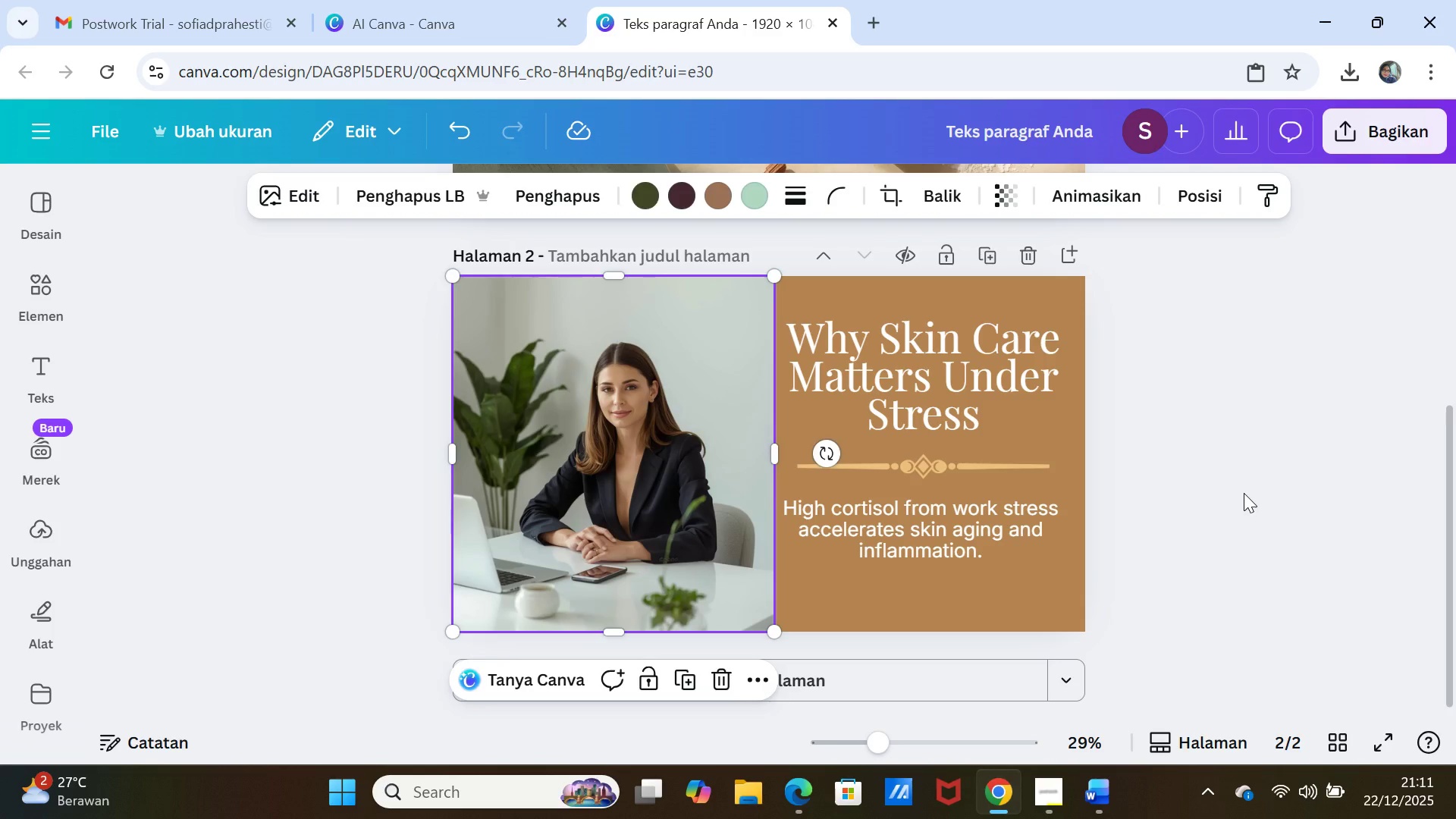 
left_click([1244, 493])
 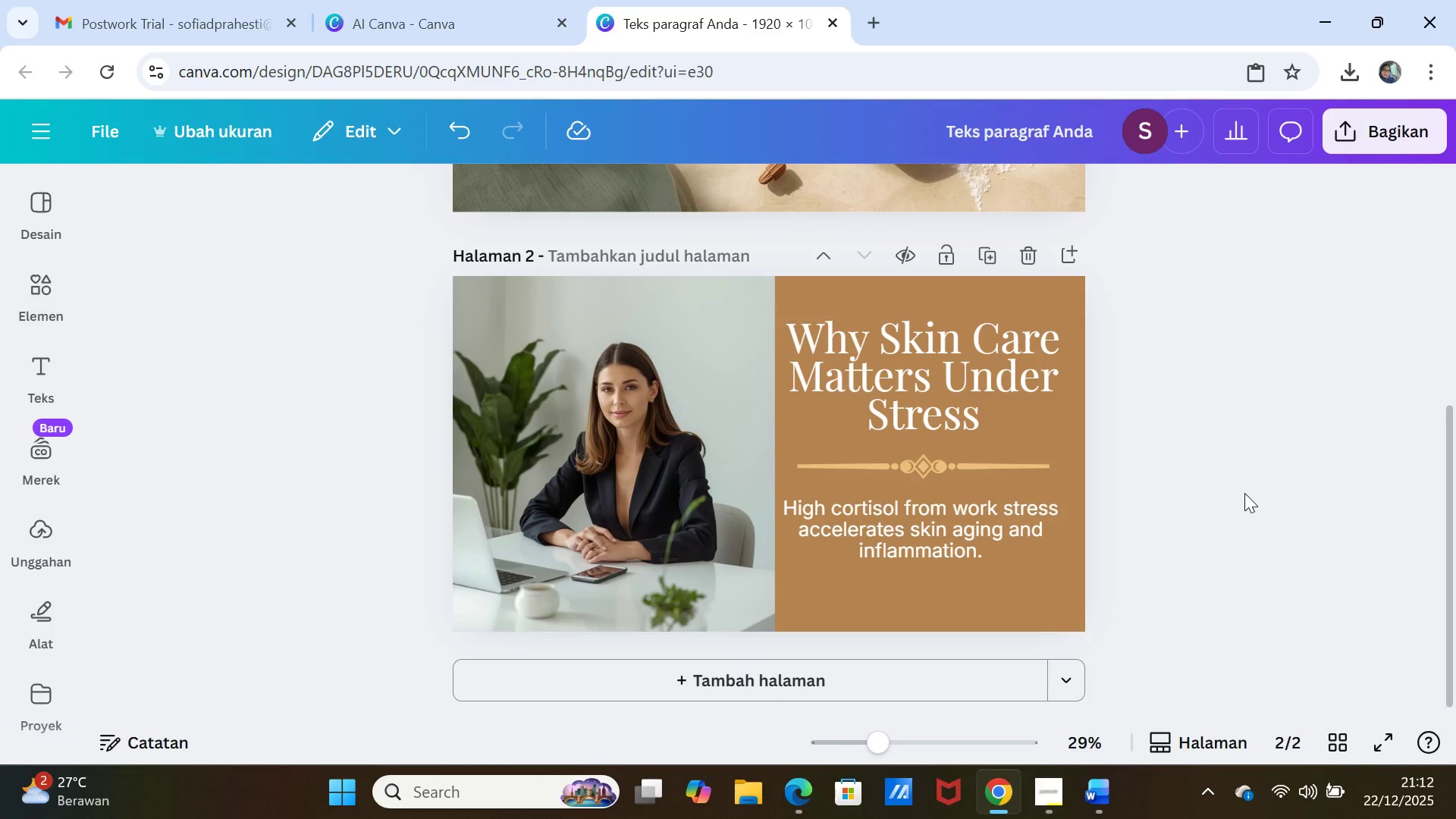 
scroll: coordinate [1244, 493], scroll_direction: up, amount: 1.0
 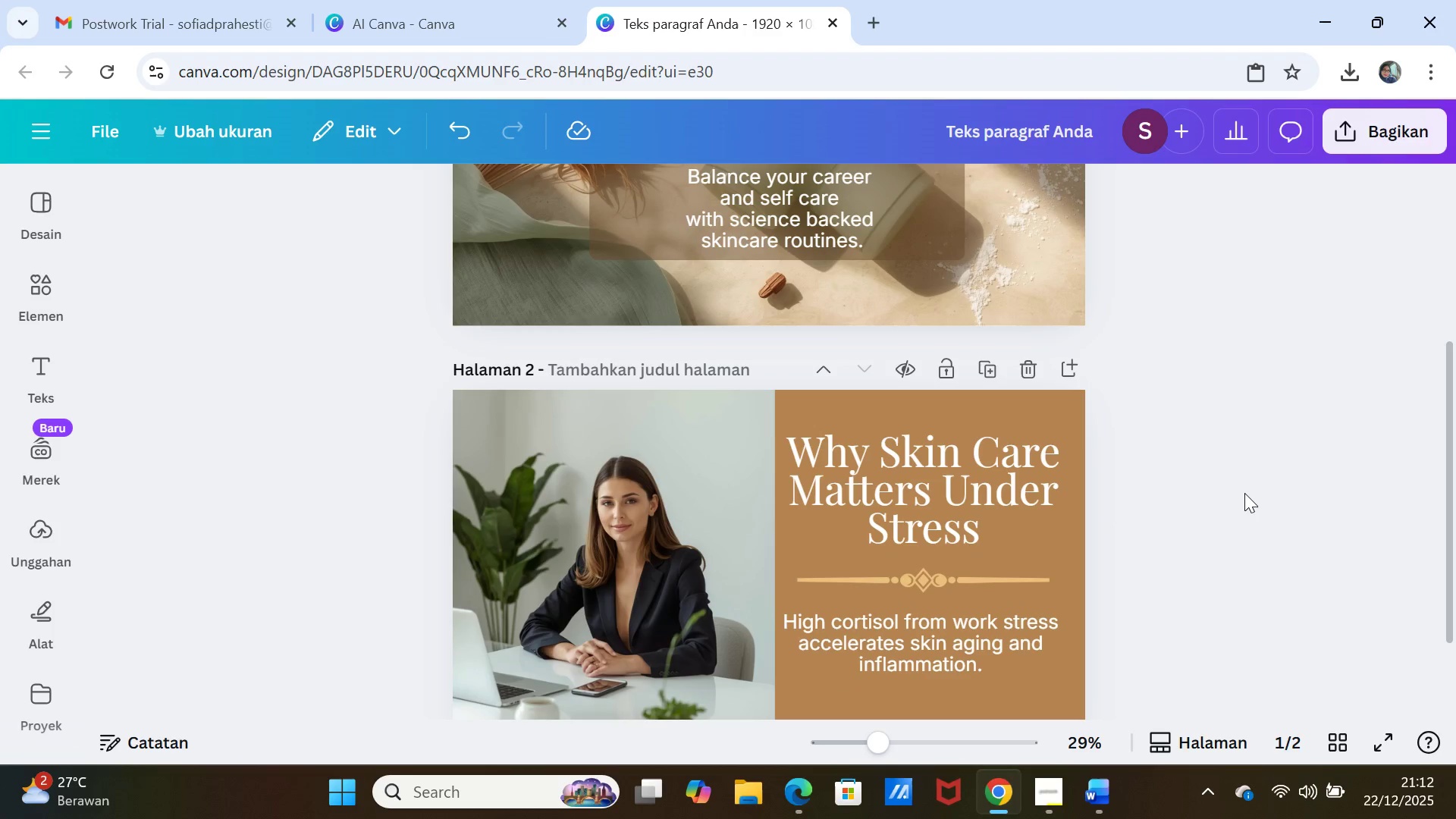 
scroll: coordinate [1244, 493], scroll_direction: down, amount: 3.0
 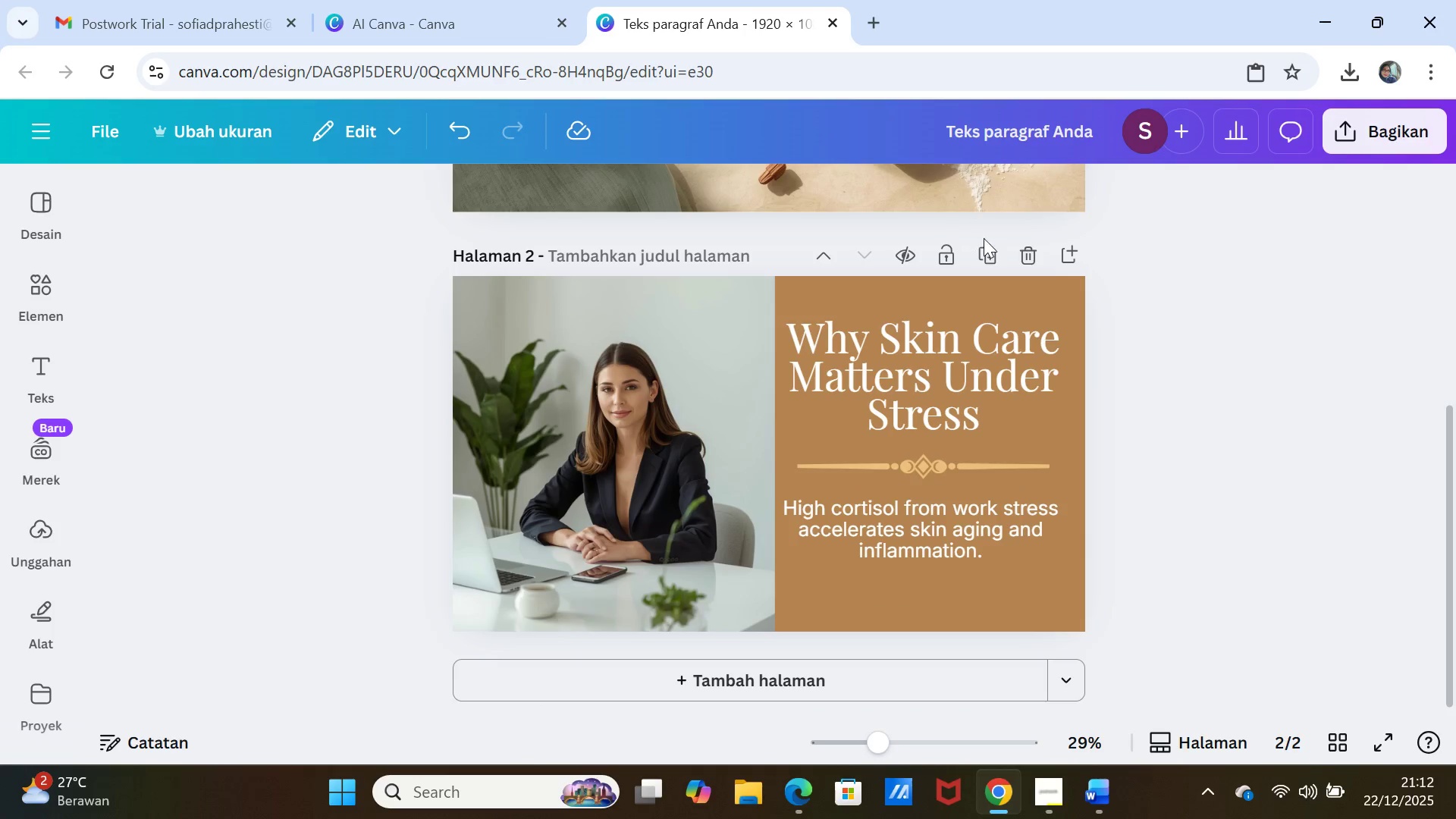 
left_click([989, 243])
 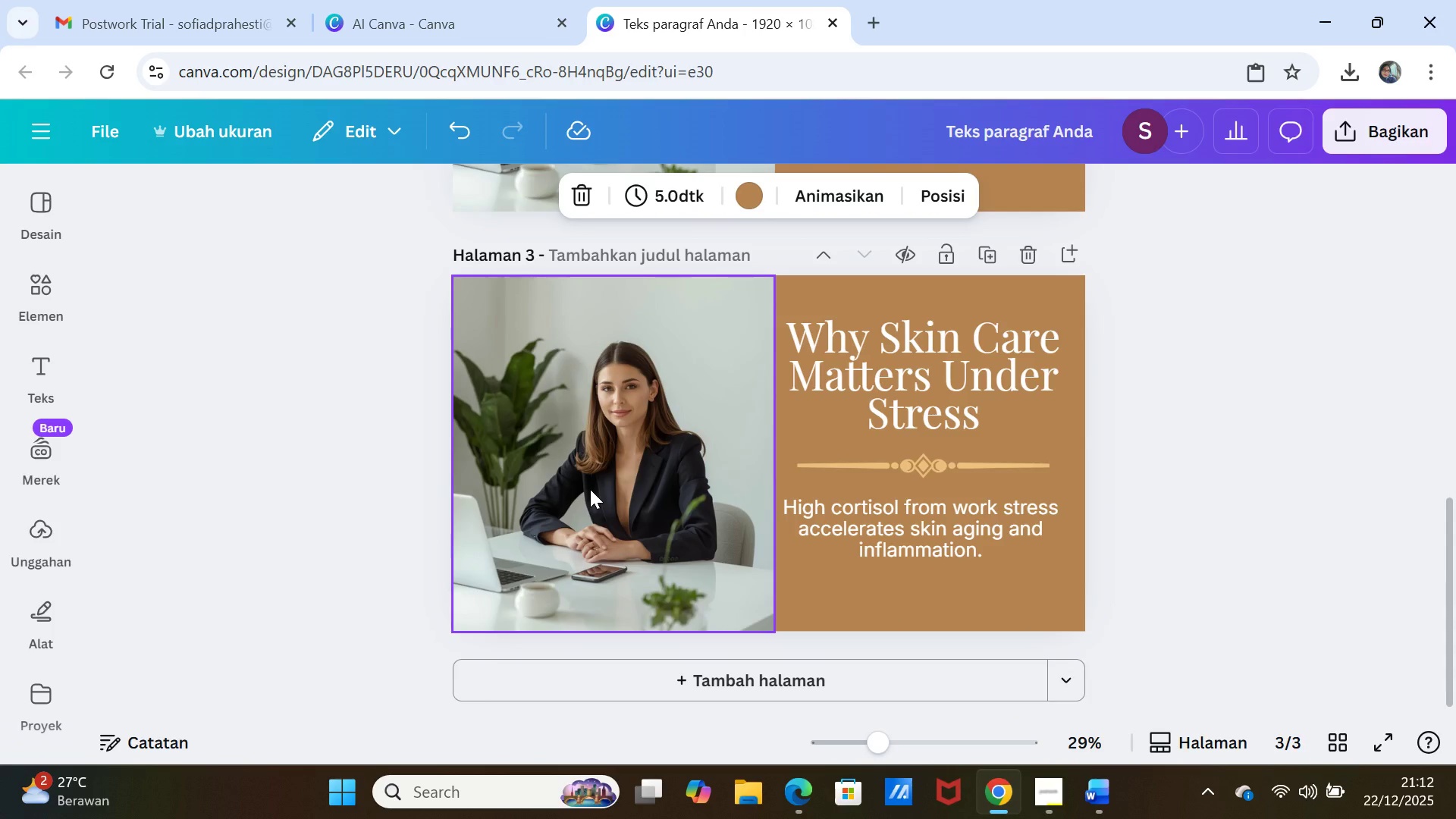 
left_click([590, 489])
 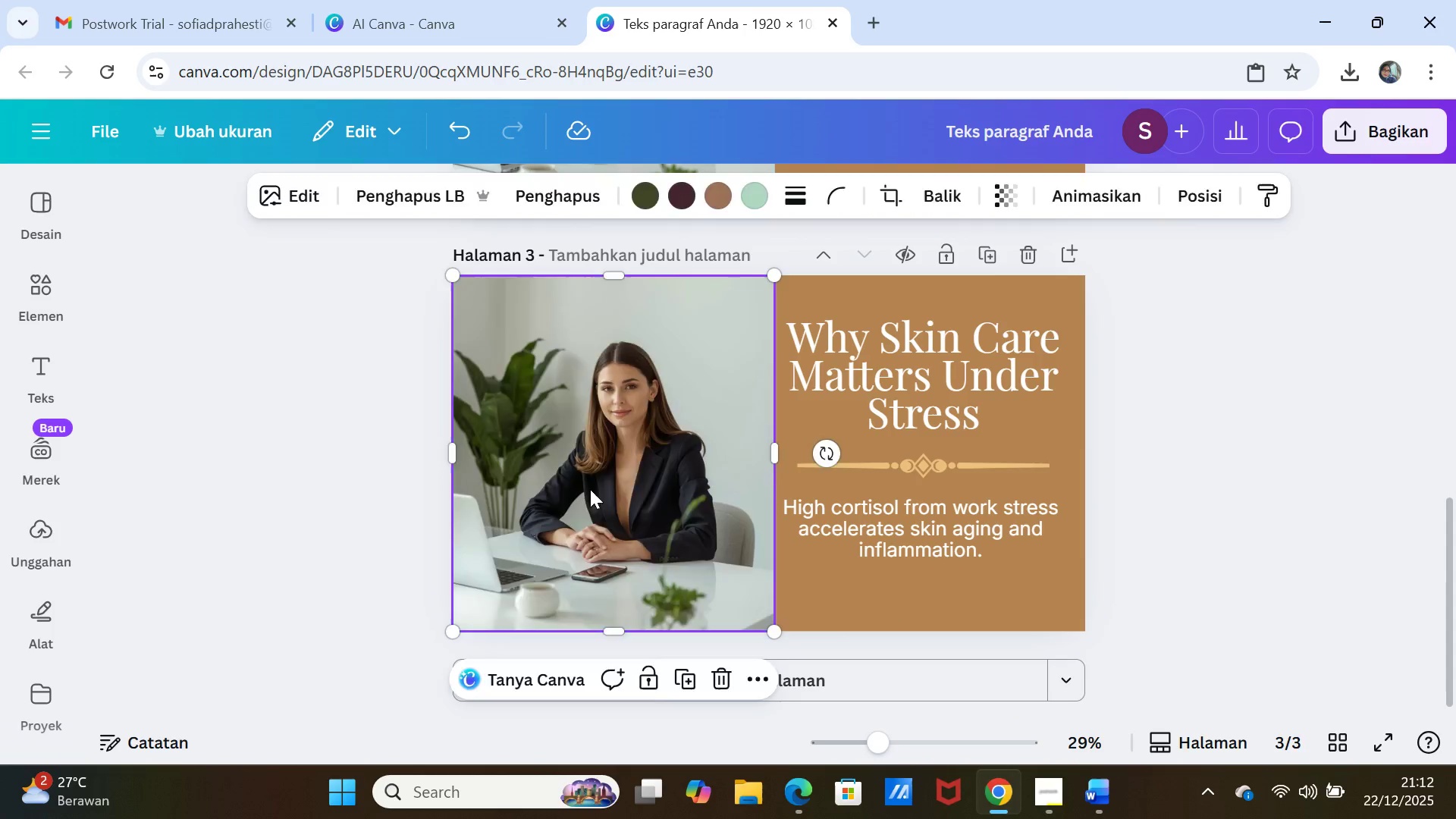 
key(Delete)
 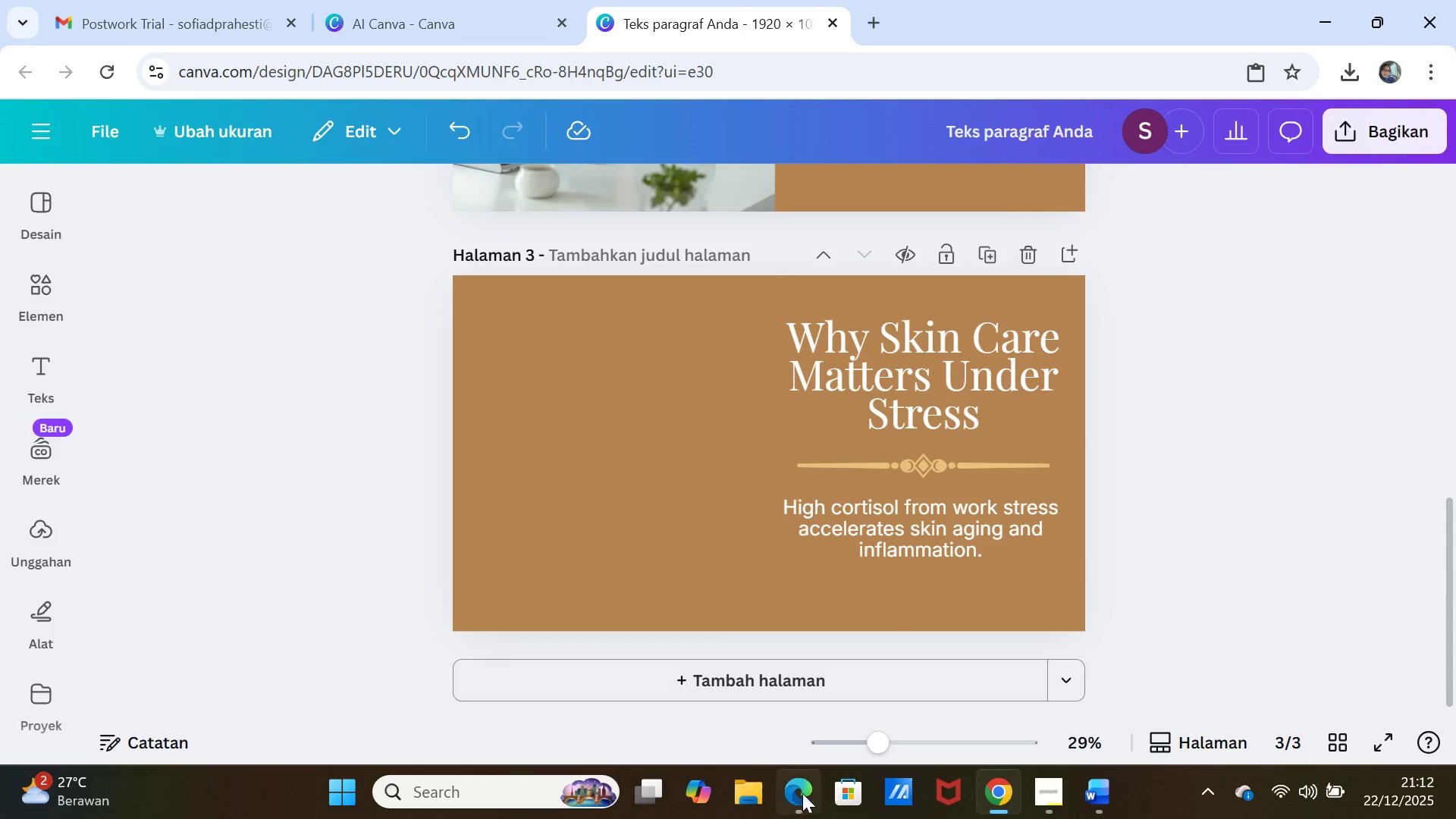 
left_click([1094, 790])
 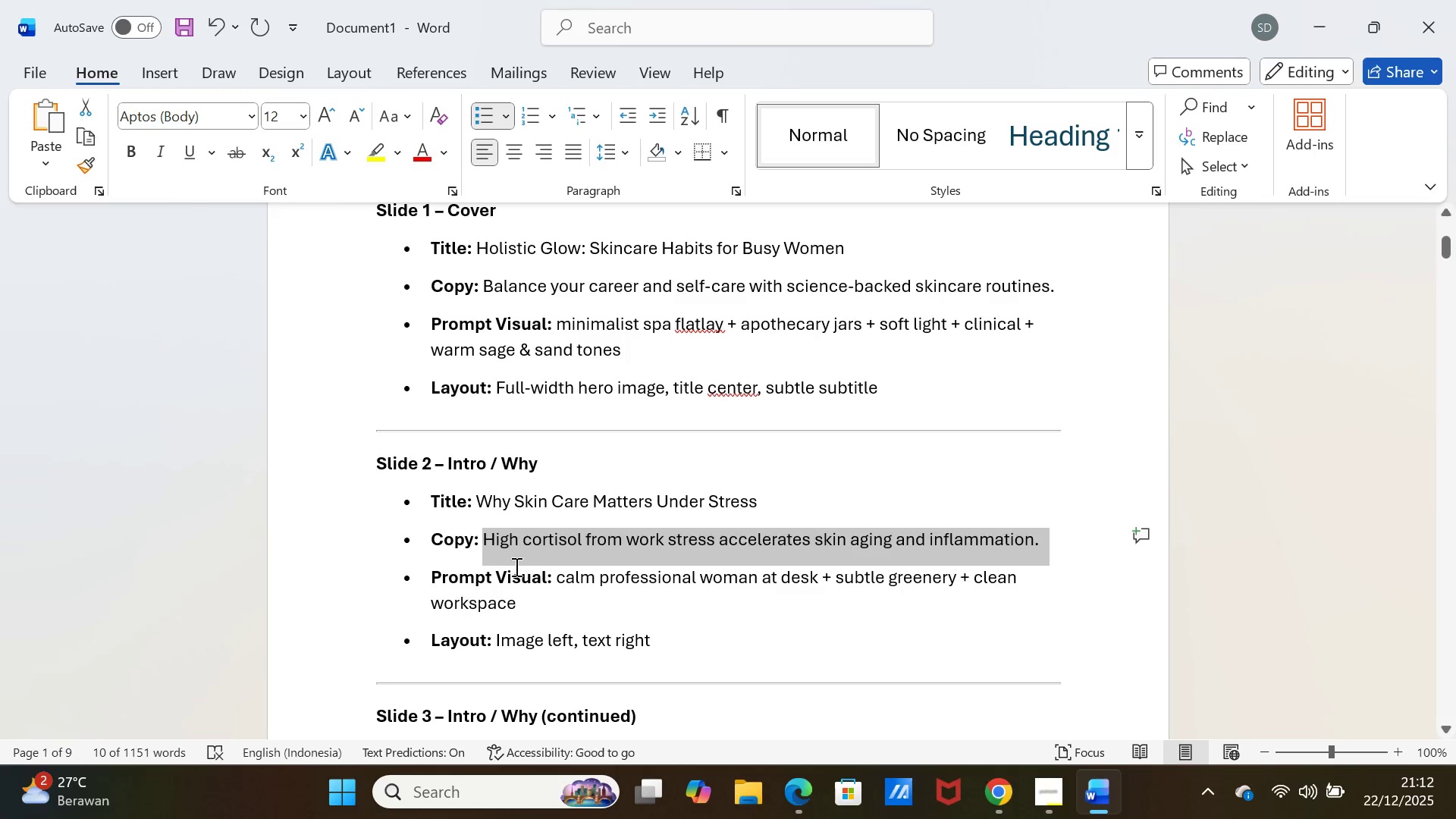 
scroll: coordinate [514, 582], scroll_direction: down, amount: 4.0
 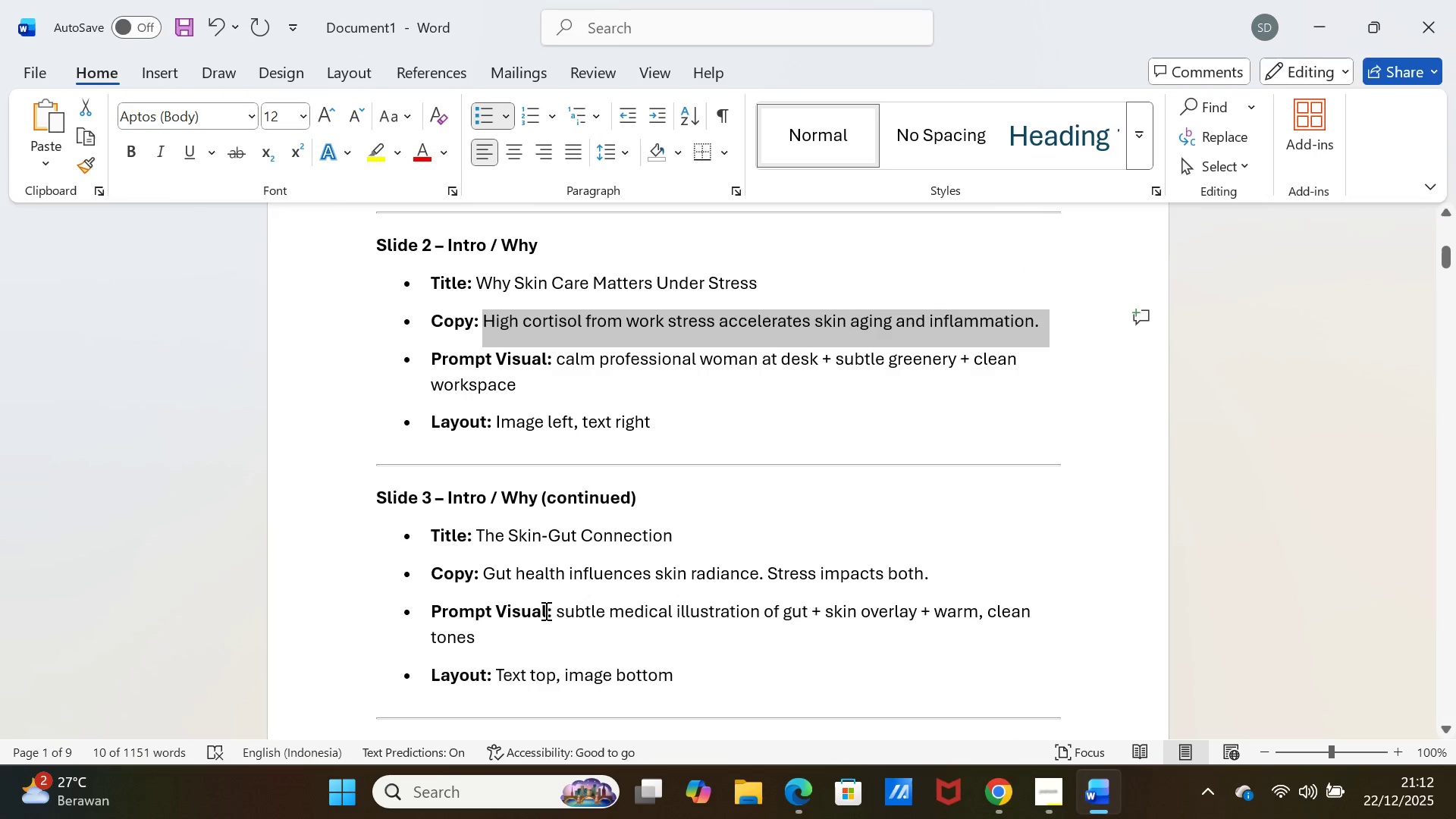 
left_click_drag(start_coordinate=[554, 610], to_coordinate=[566, 630])
 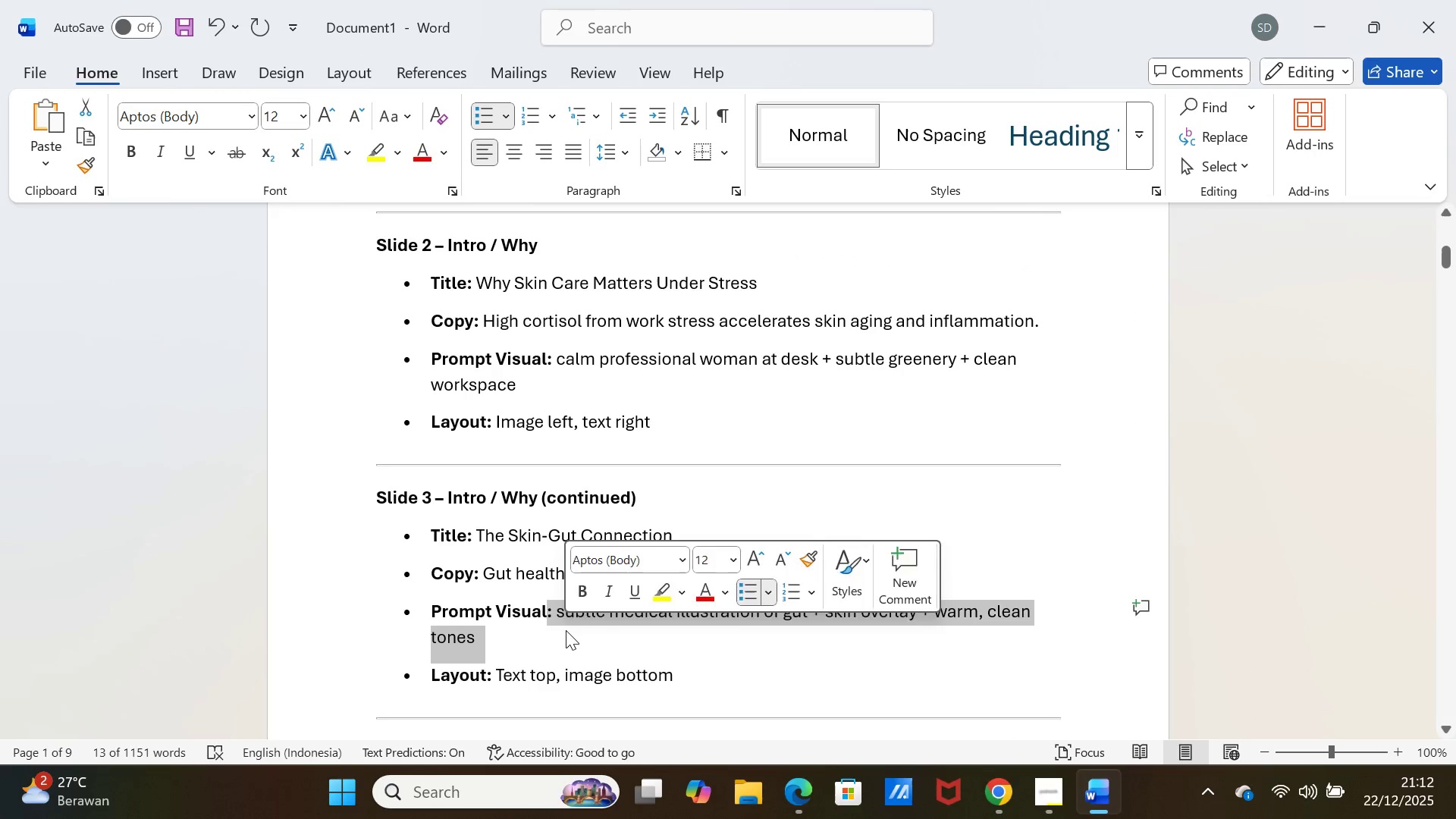 
key(Control+ControlLeft)
 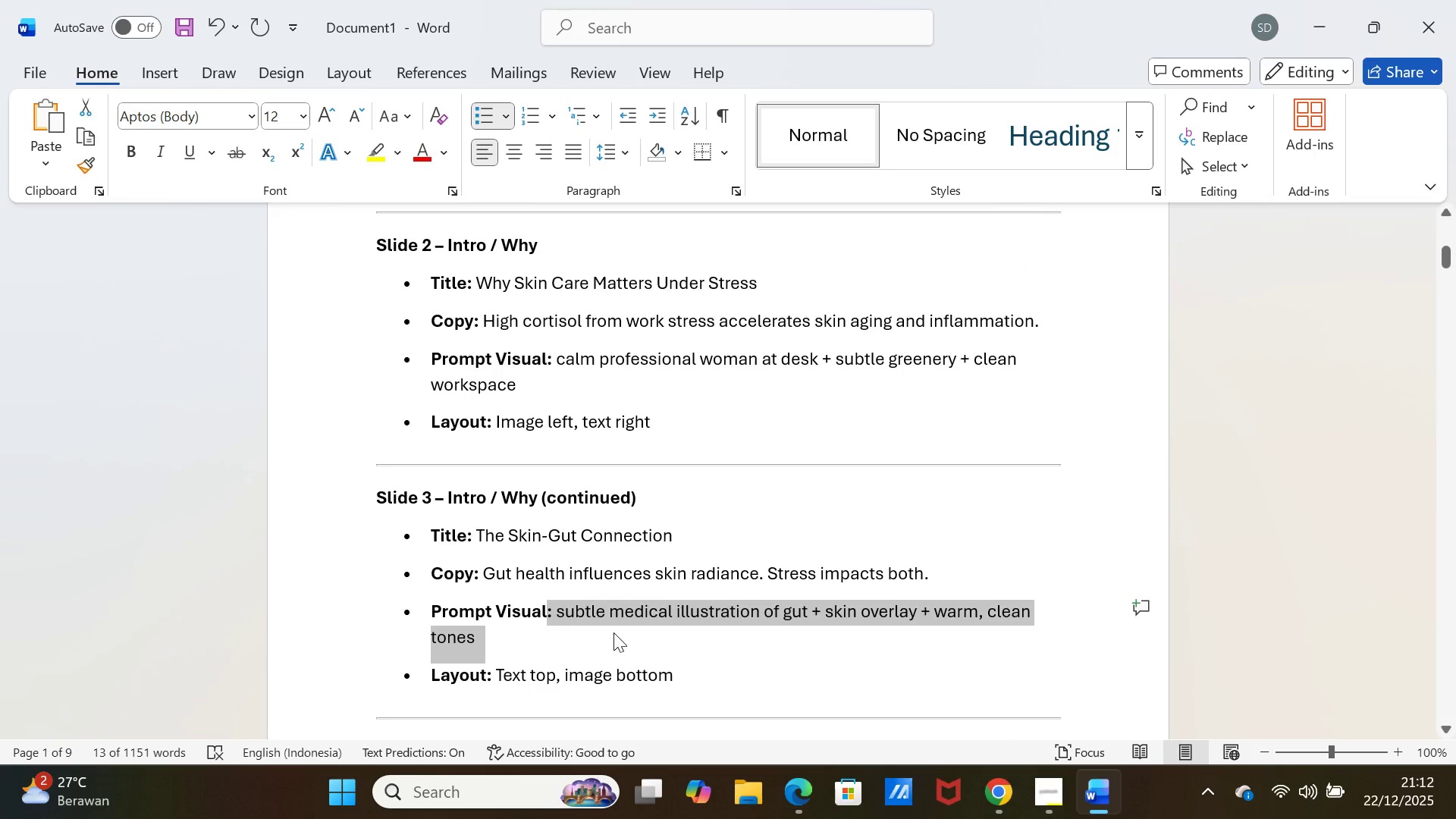 
key(Control+C)
 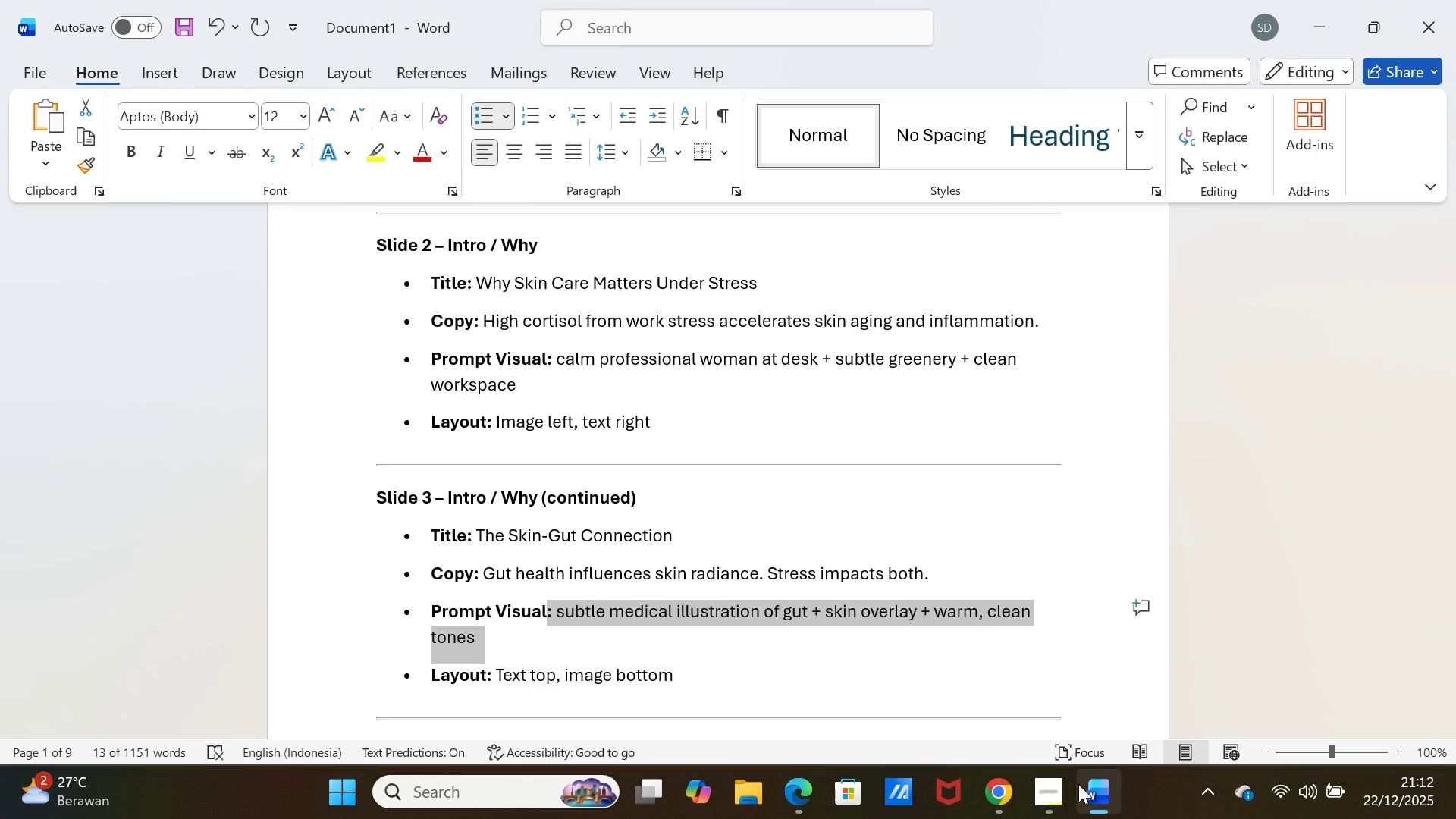 
left_click([1084, 786])
 